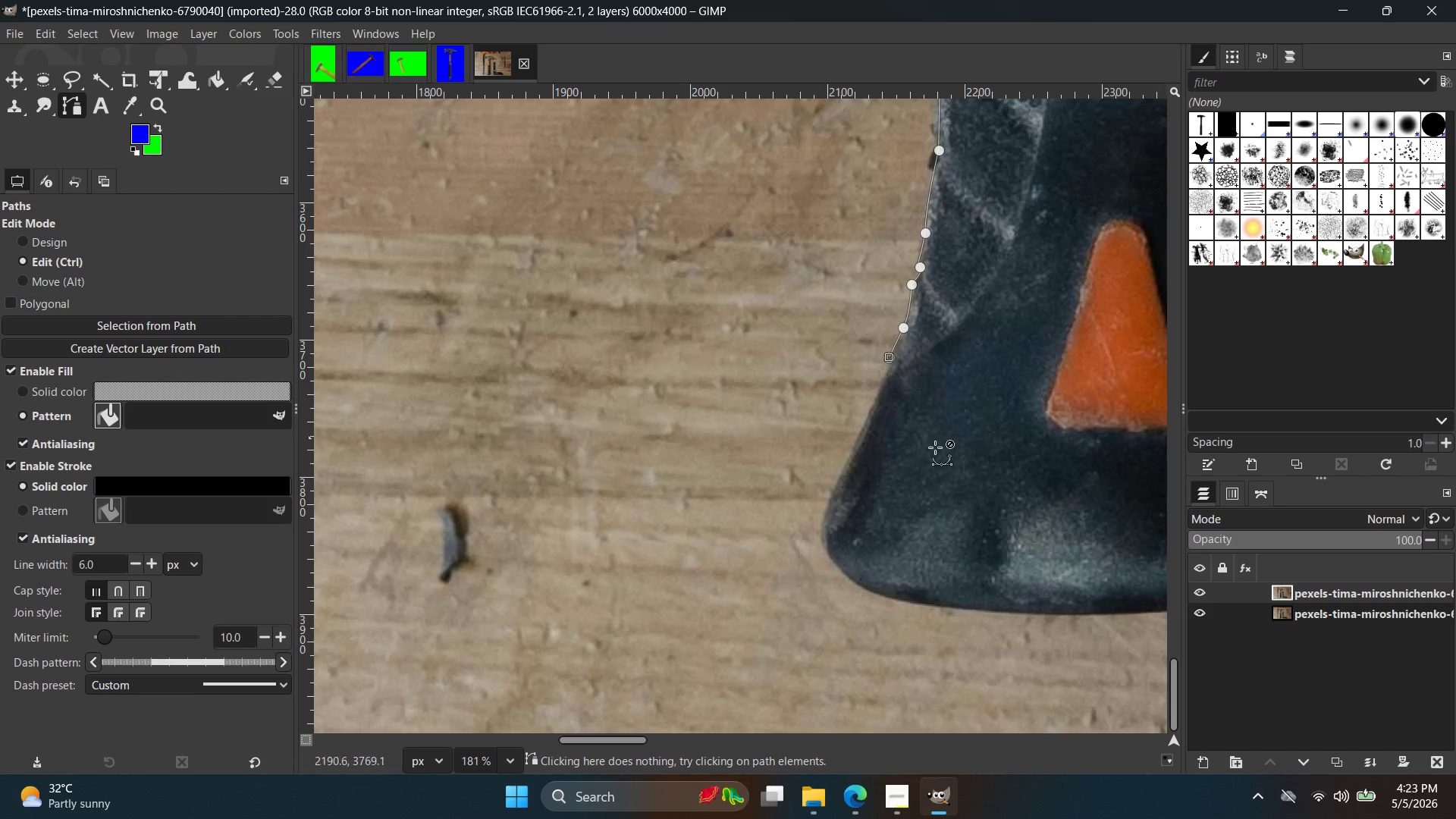 
hold_key(key=Space, duration=0.36)
 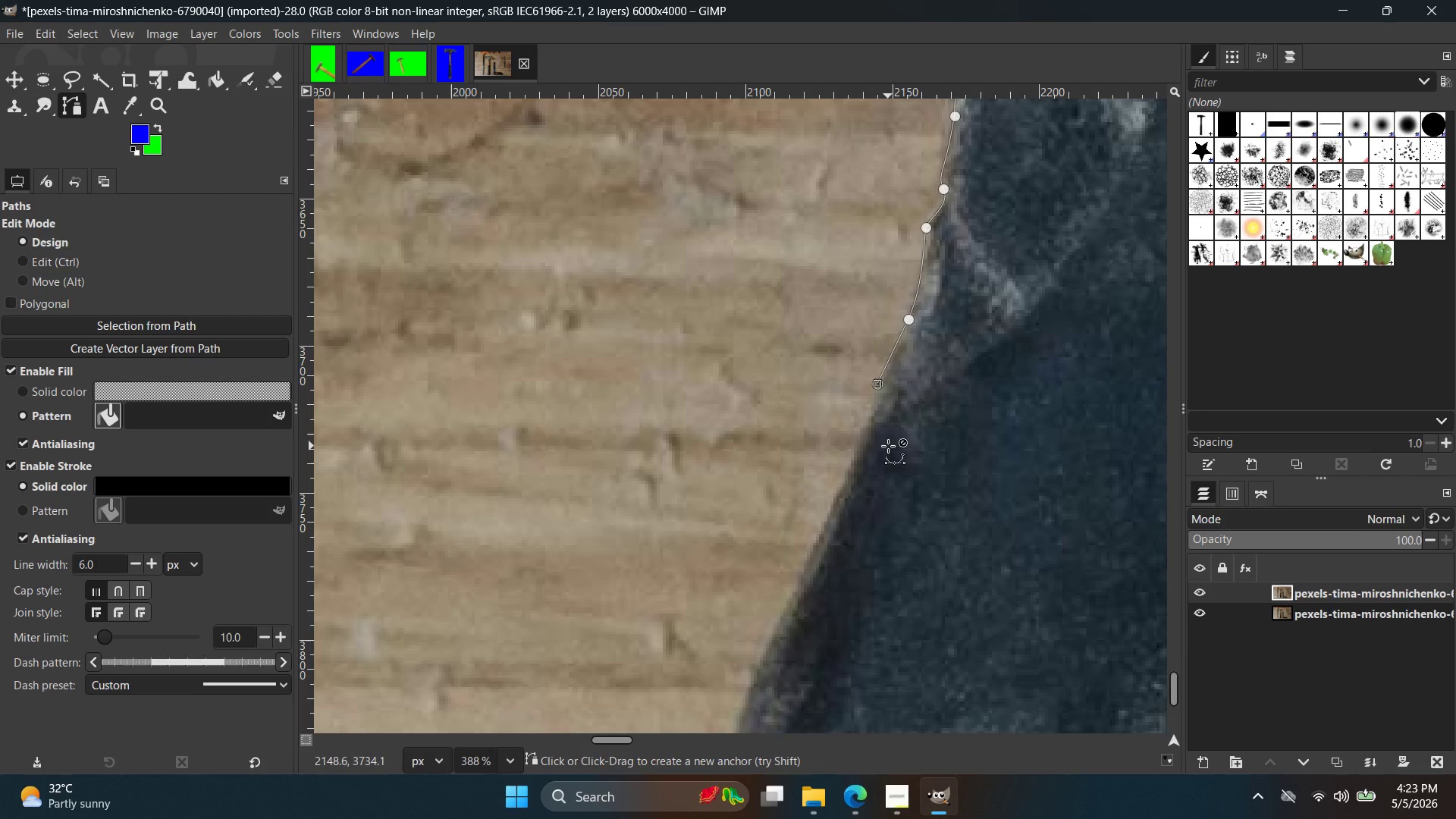 
scroll: coordinate [899, 392], scroll_direction: up, amount: 8.0
 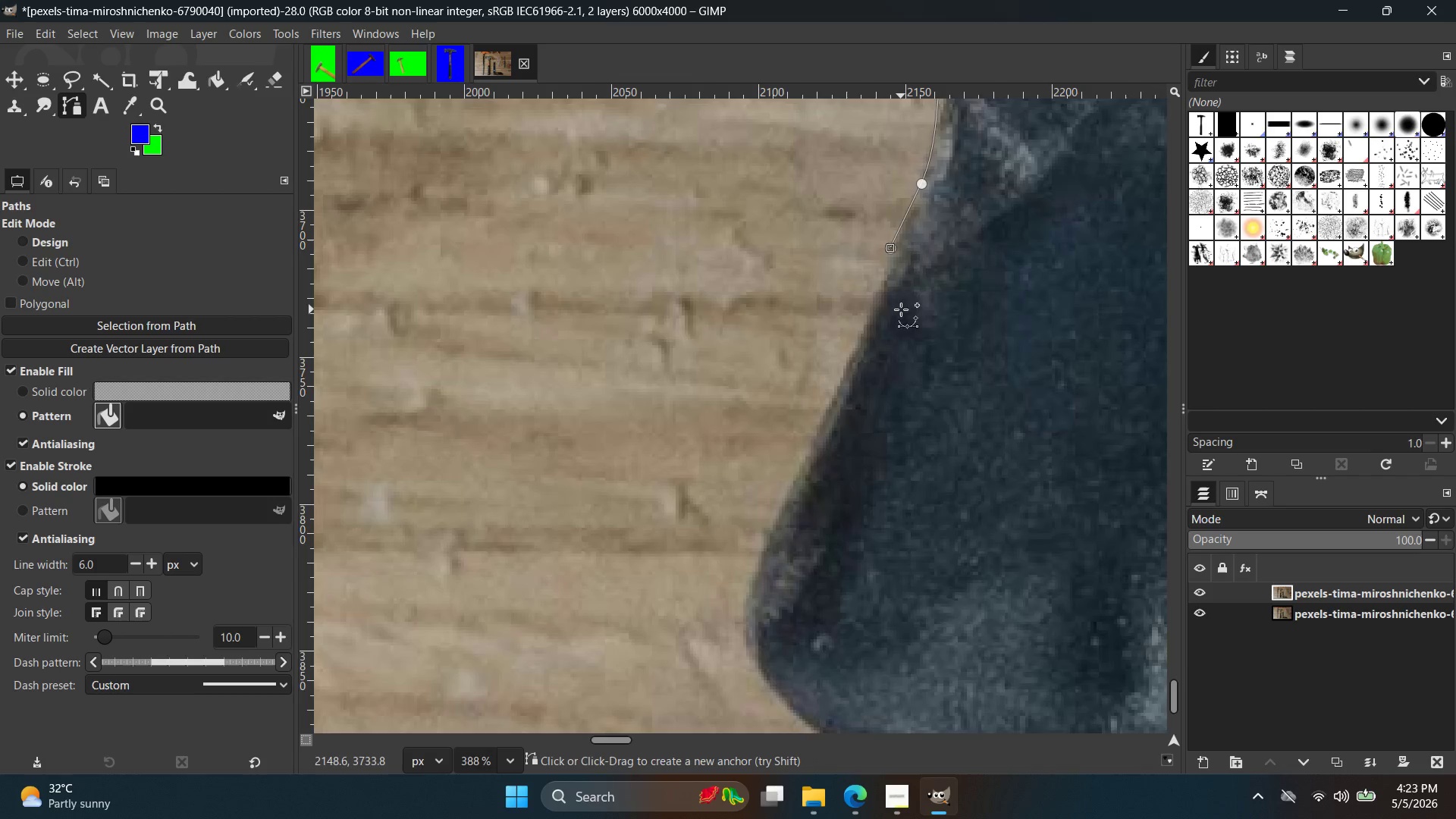 
key(Control+Z)
 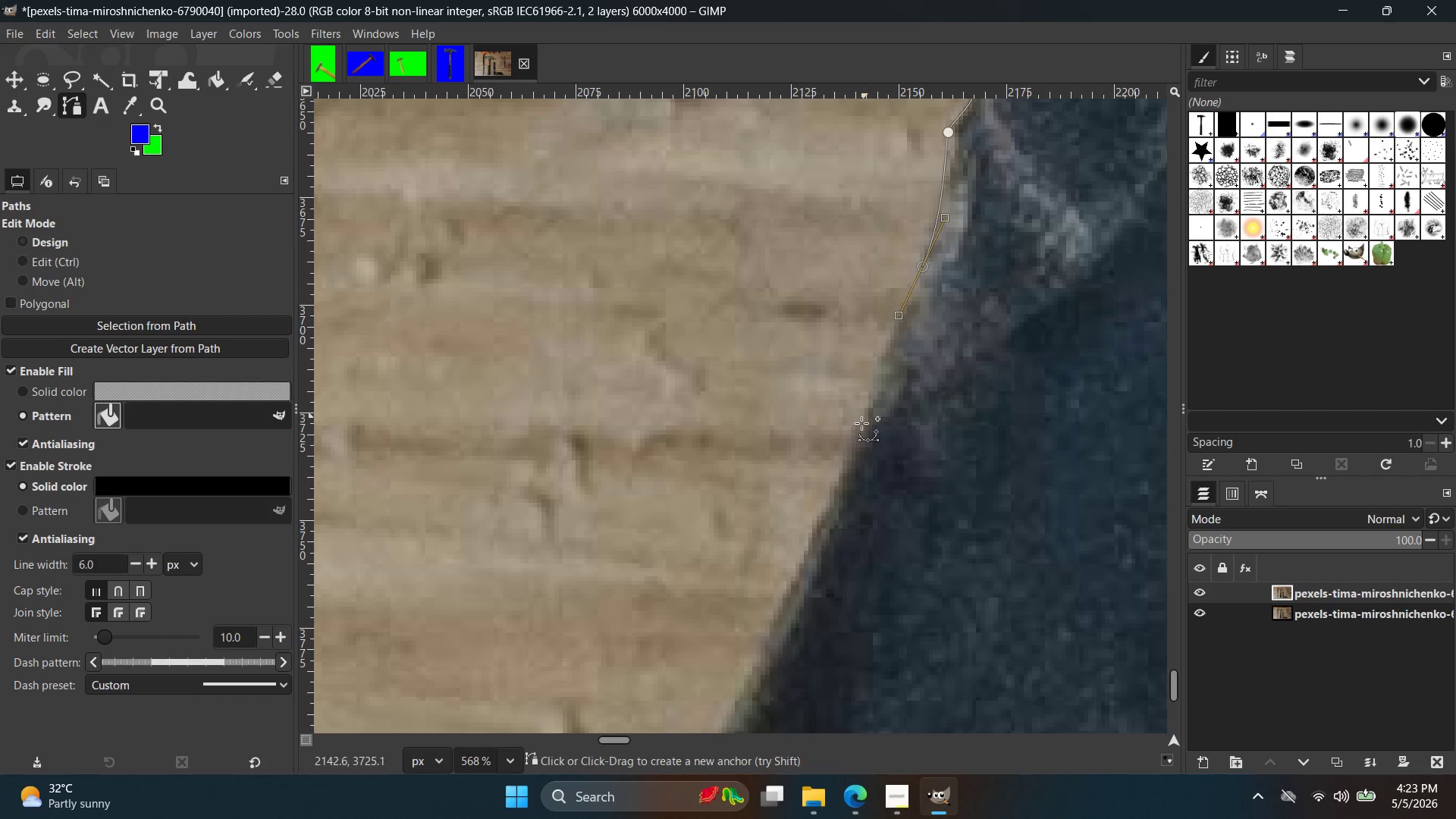 
scroll: coordinate [877, 422], scroll_direction: up, amount: 4.0
 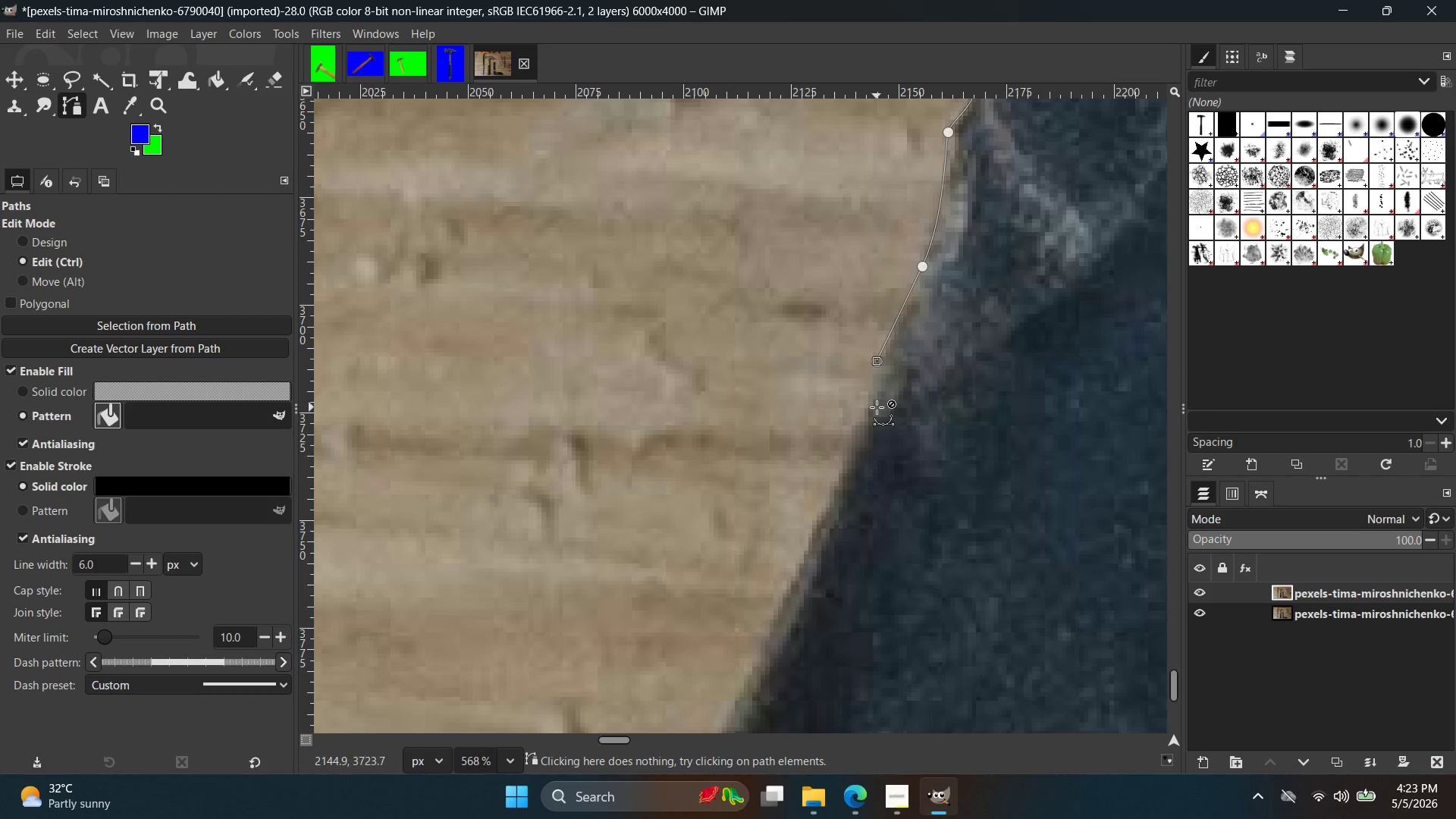 
left_click([852, 432])
 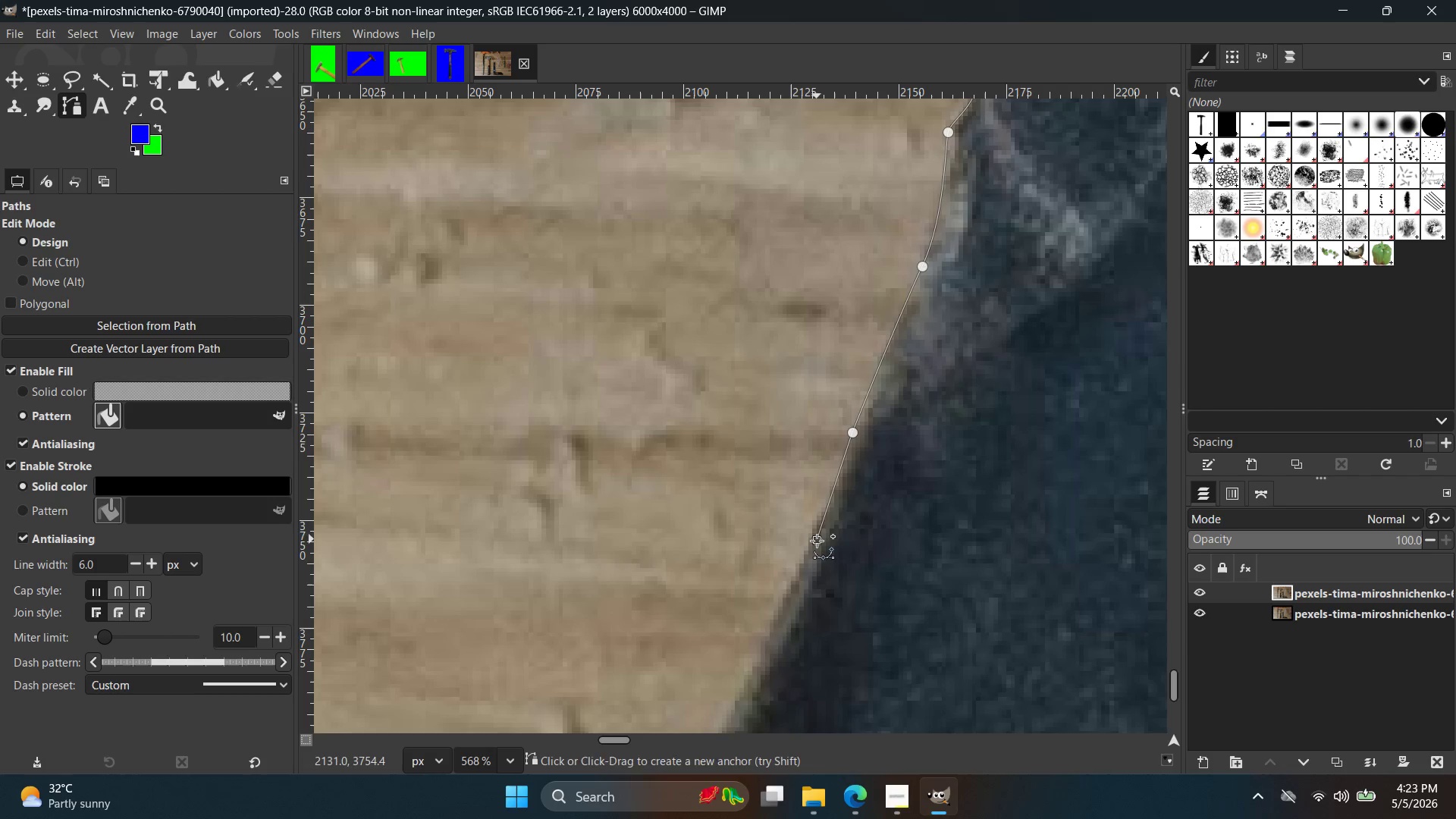 
key(Space)
 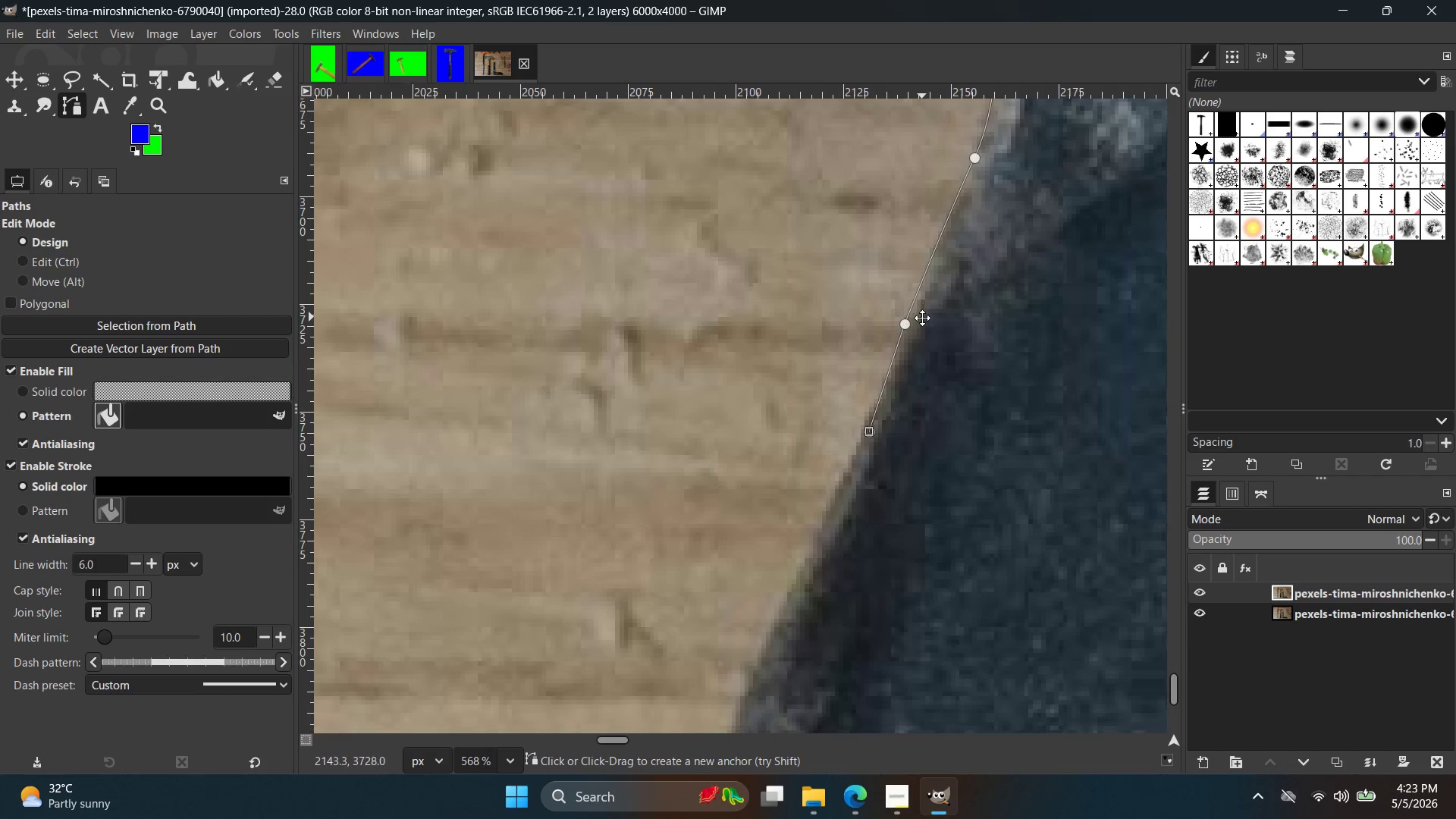 
key(Control+ControlLeft)
 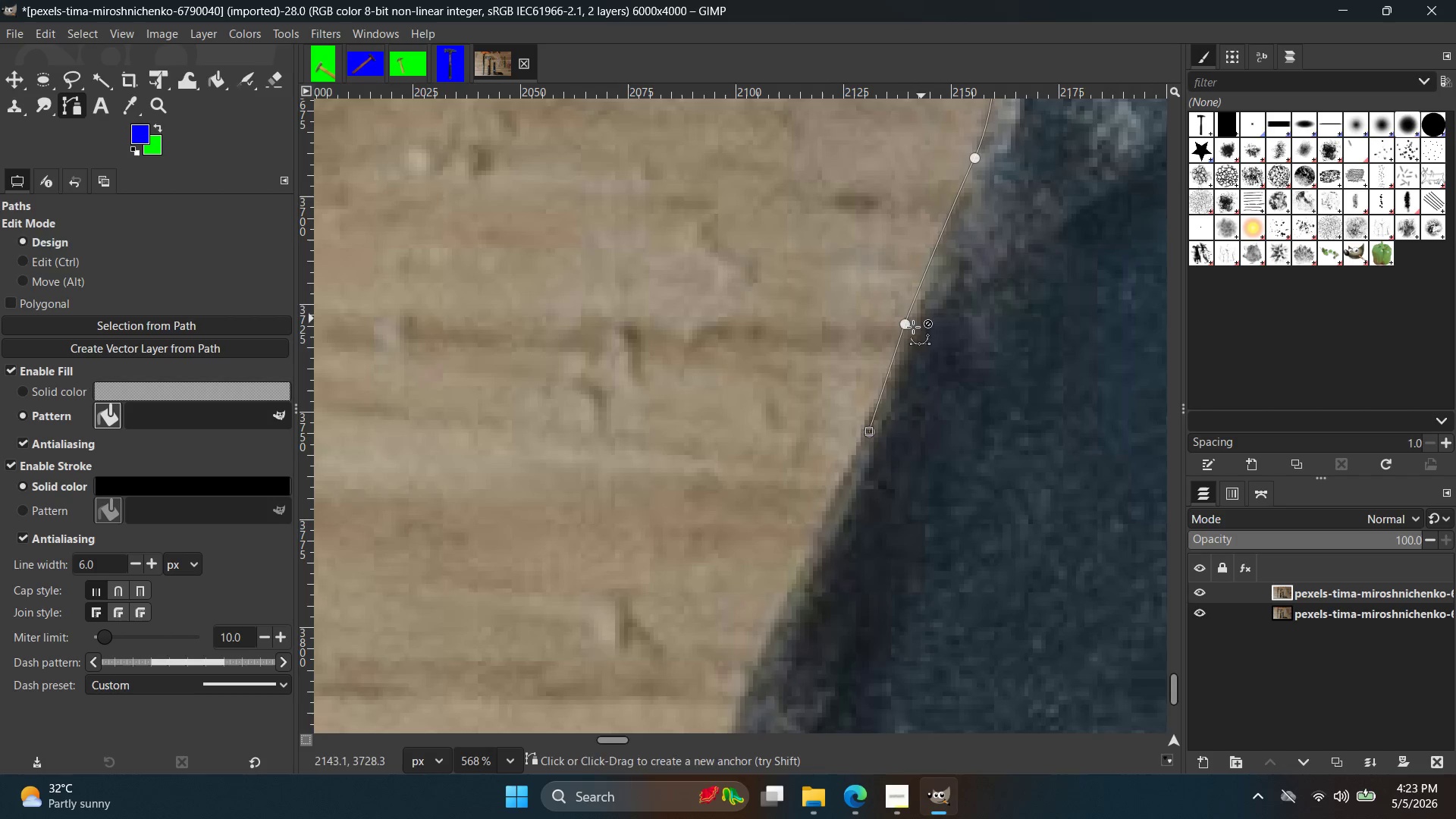 
key(Control+Z)
 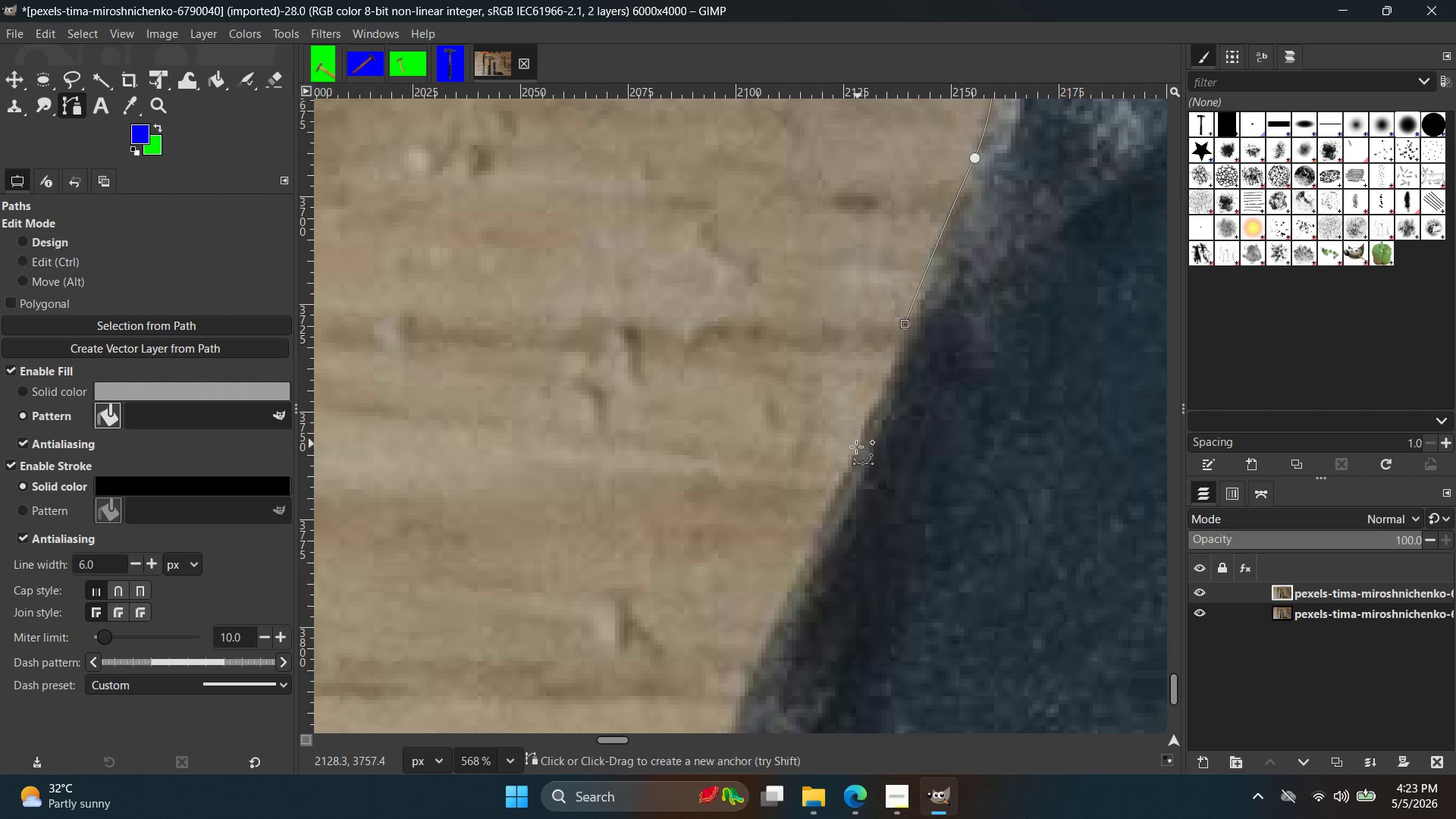 
left_click([856, 447])
 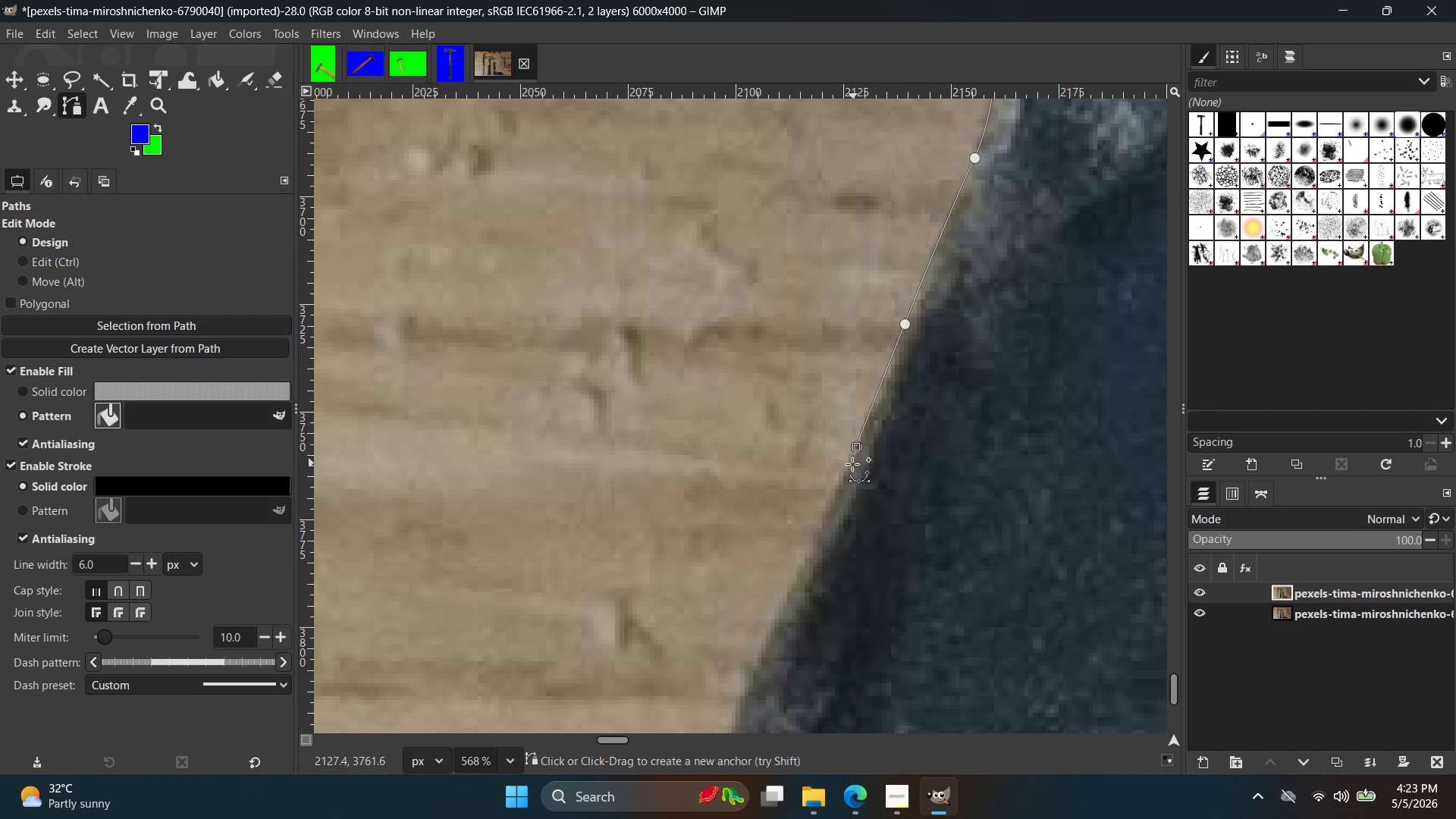 
hold_key(key=Space, duration=0.36)
 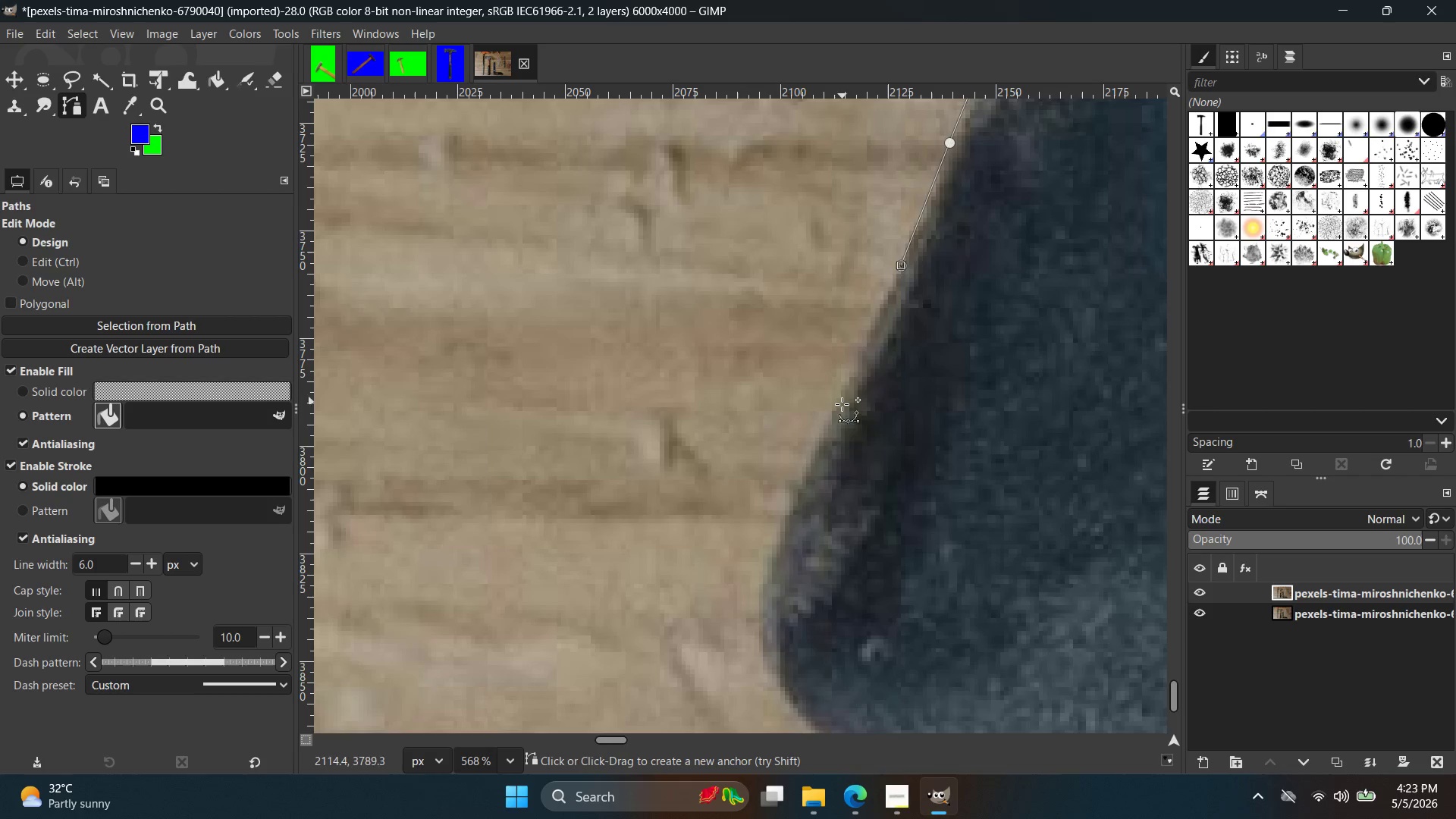 
left_click([832, 422])
 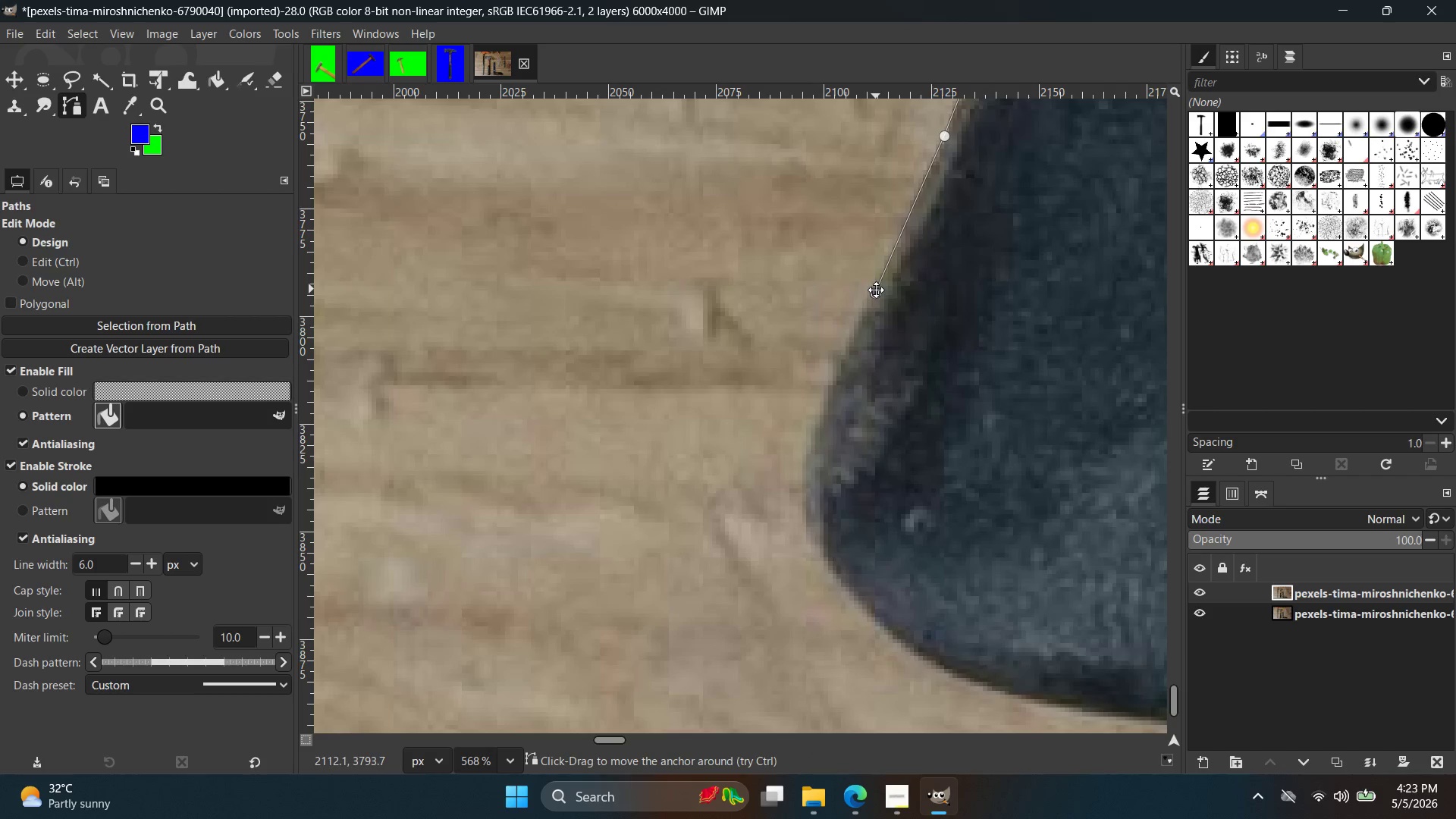 
key(Control+ControlLeft)
 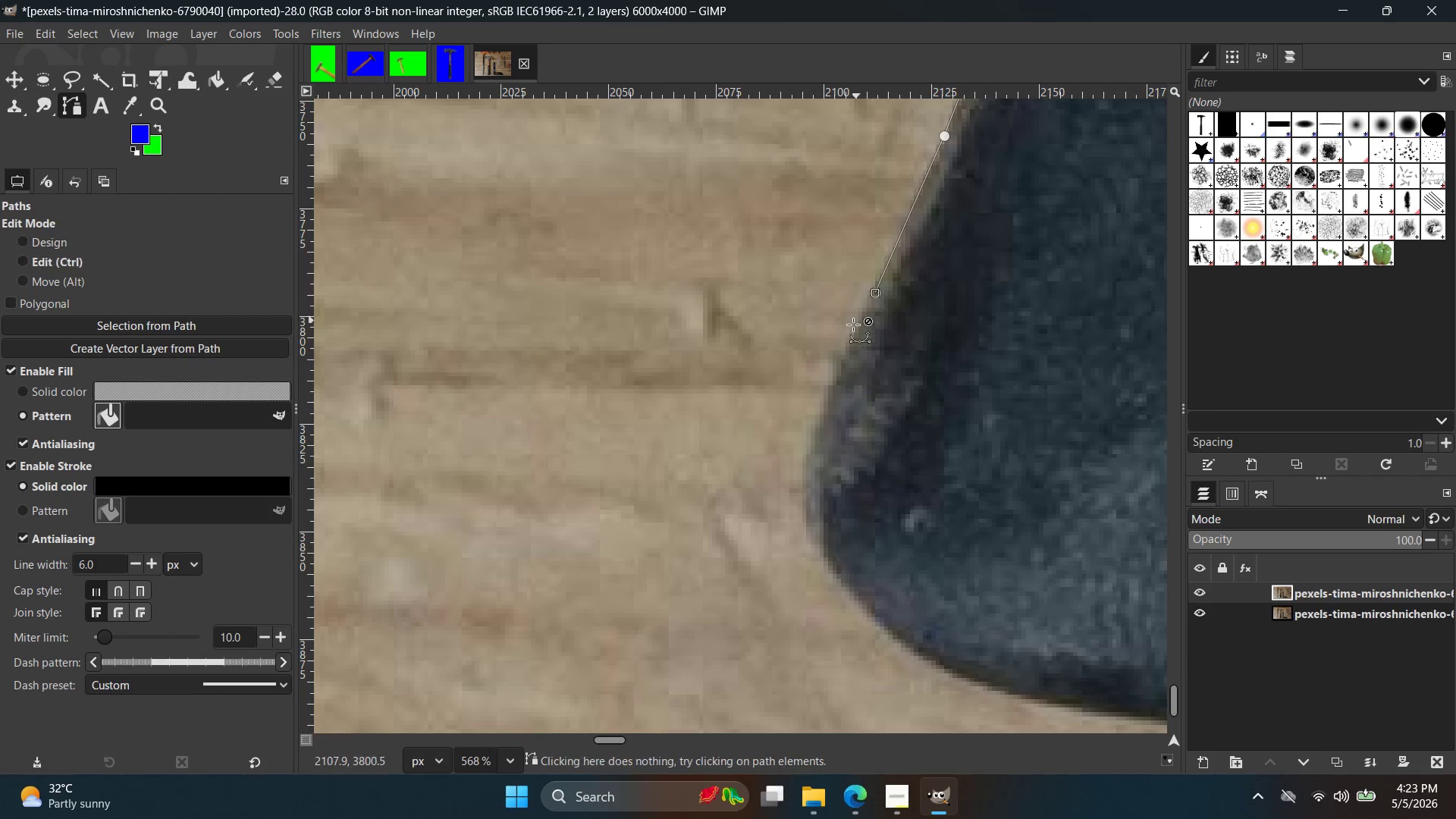 
key(Control+Z)
 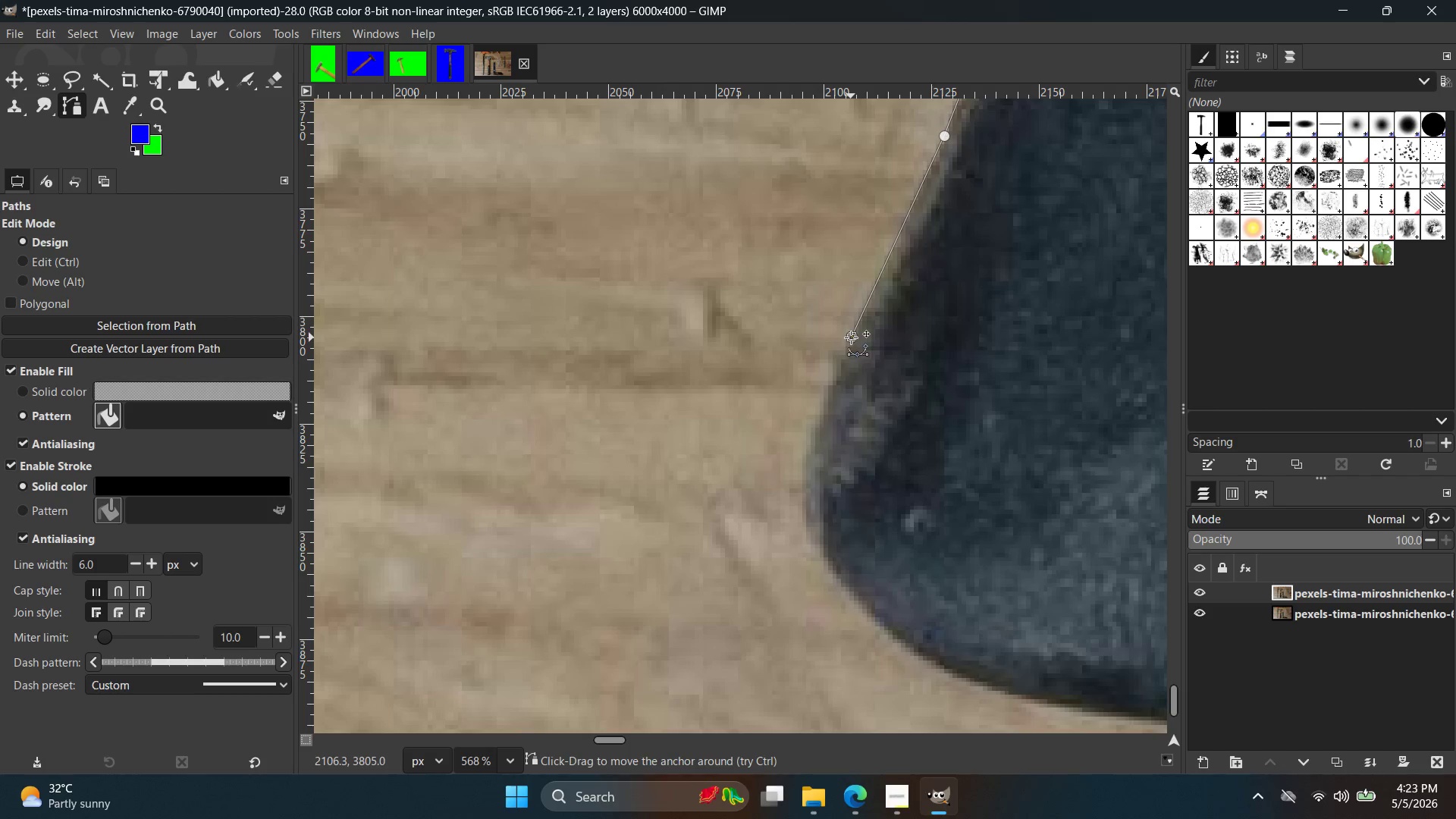 
key(Control+ControlLeft)
 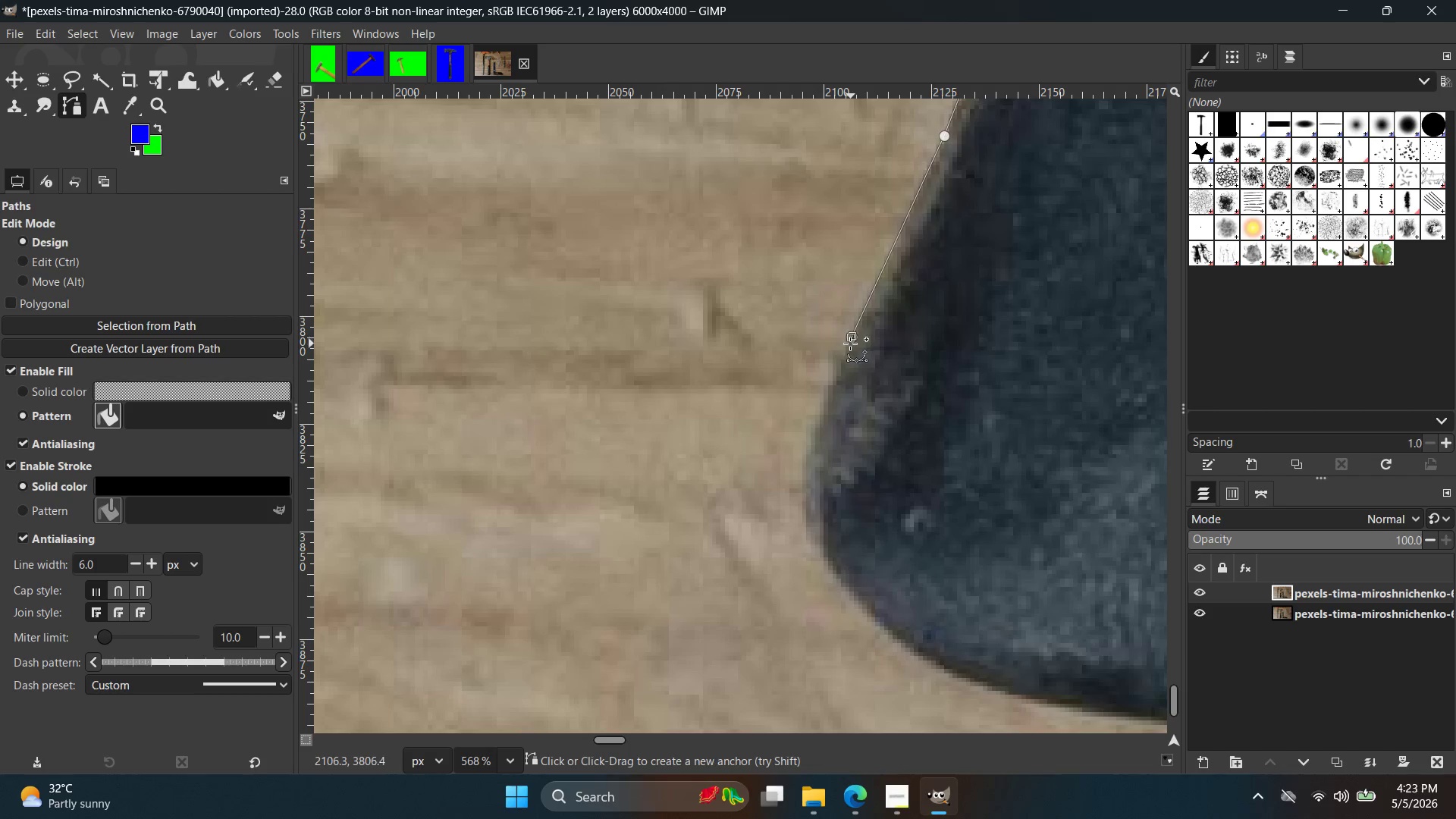 
key(Control+Z)
 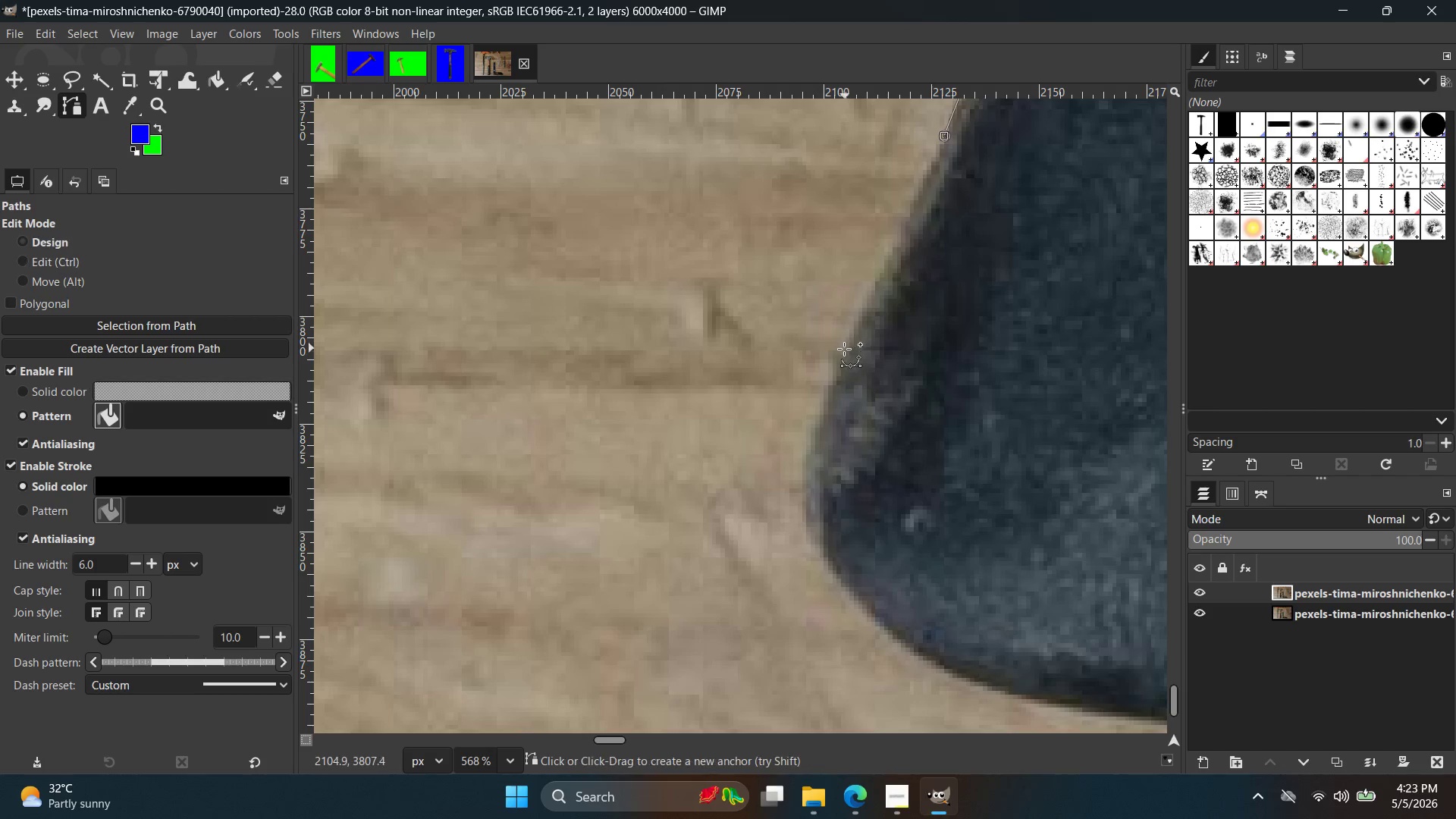 
left_click([844, 349])
 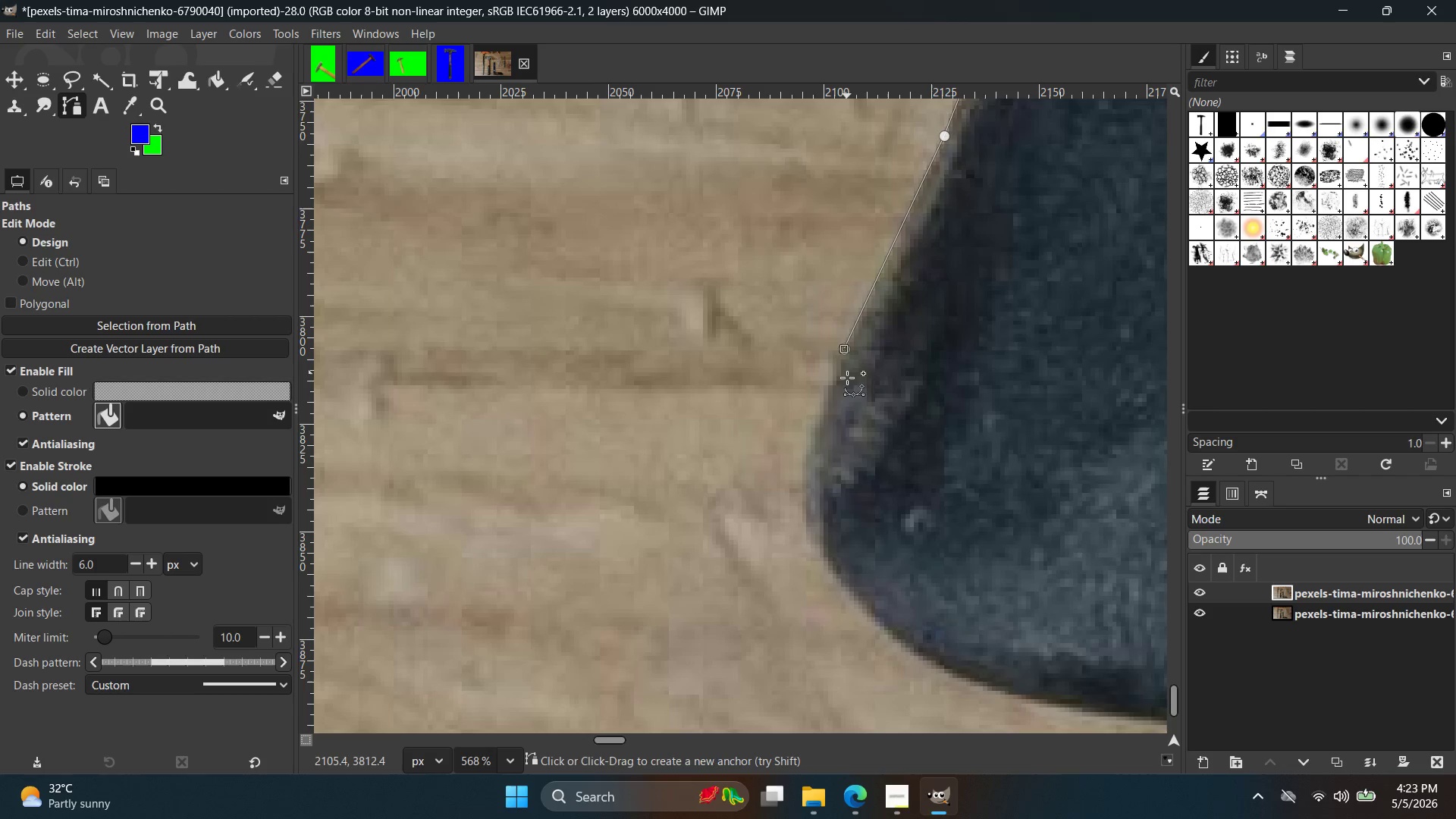 
hold_key(key=Space, duration=0.34)
 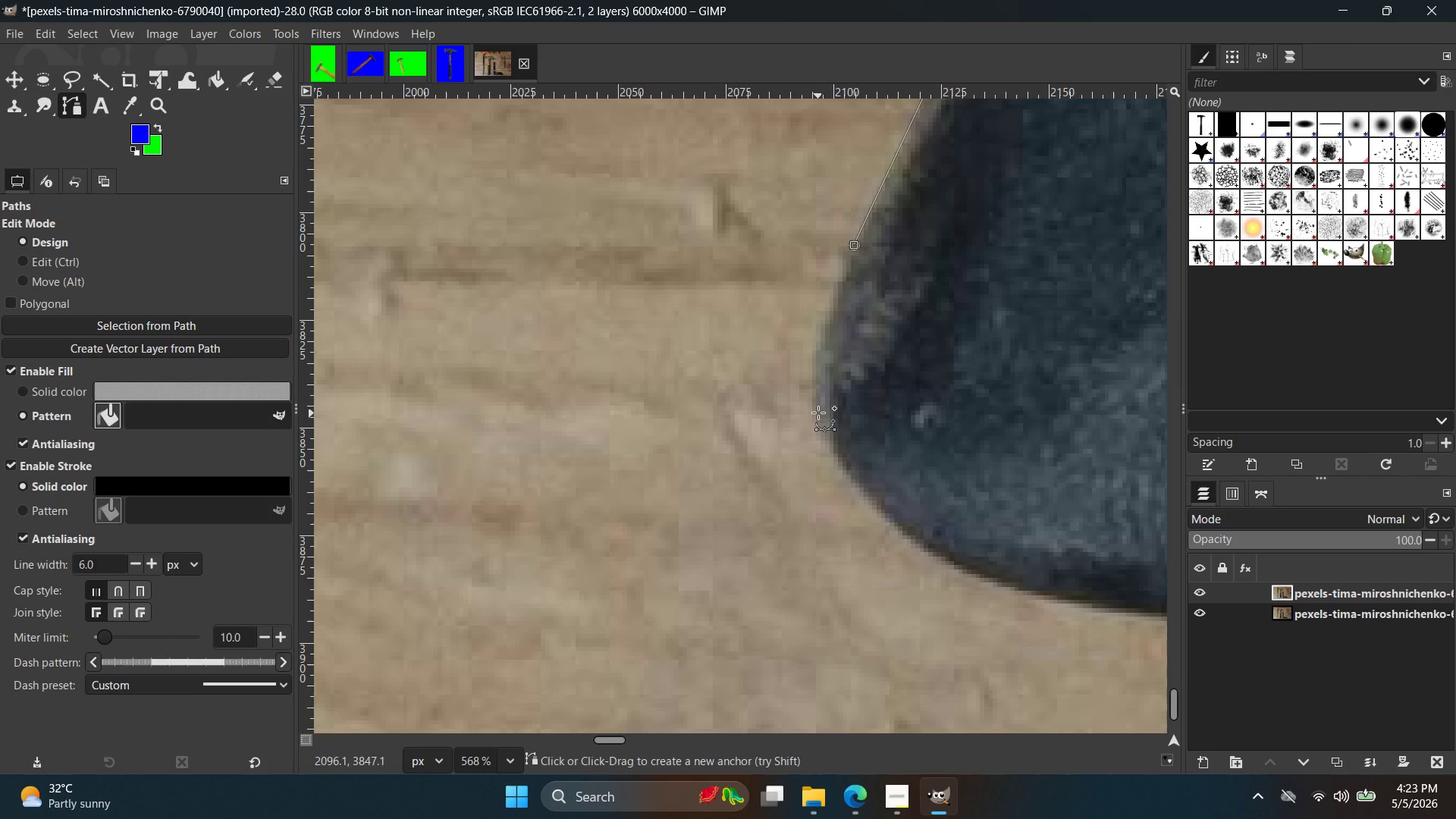 
left_click_drag(start_coordinate=[819, 409], to_coordinate=[837, 475])
 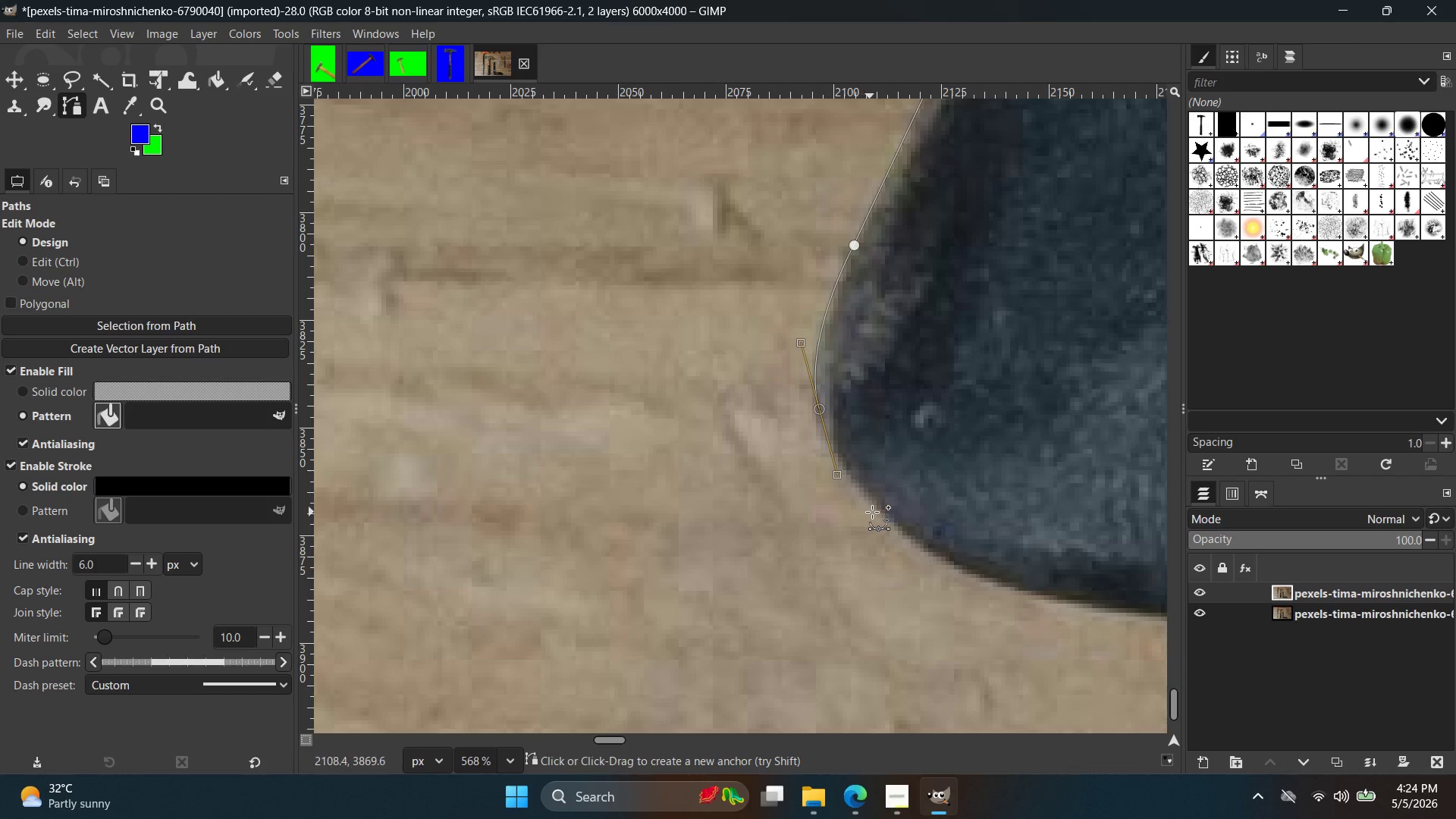 
left_click_drag(start_coordinate=[875, 512], to_coordinate=[942, 609])
 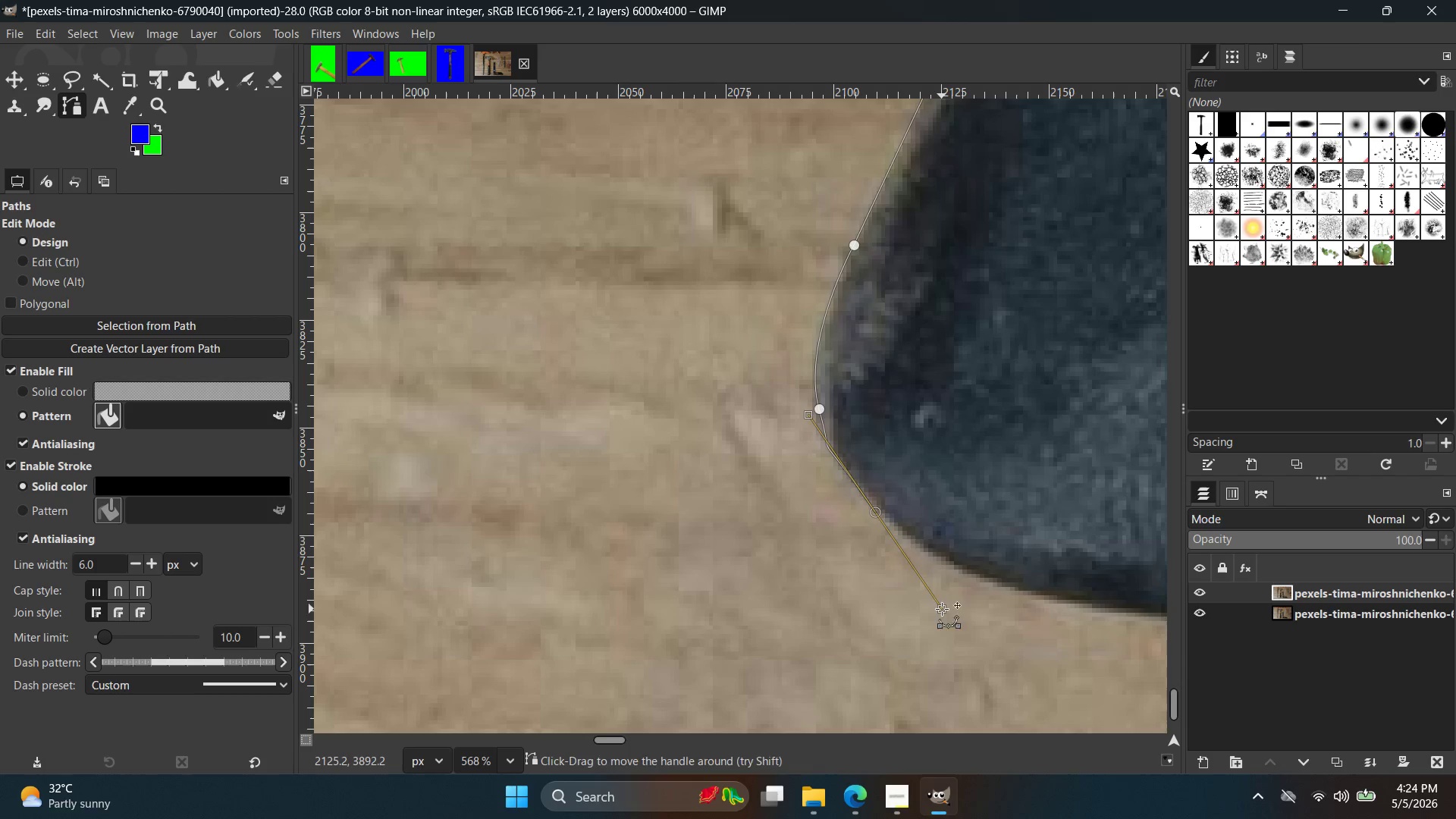 
key(Control+Z)
 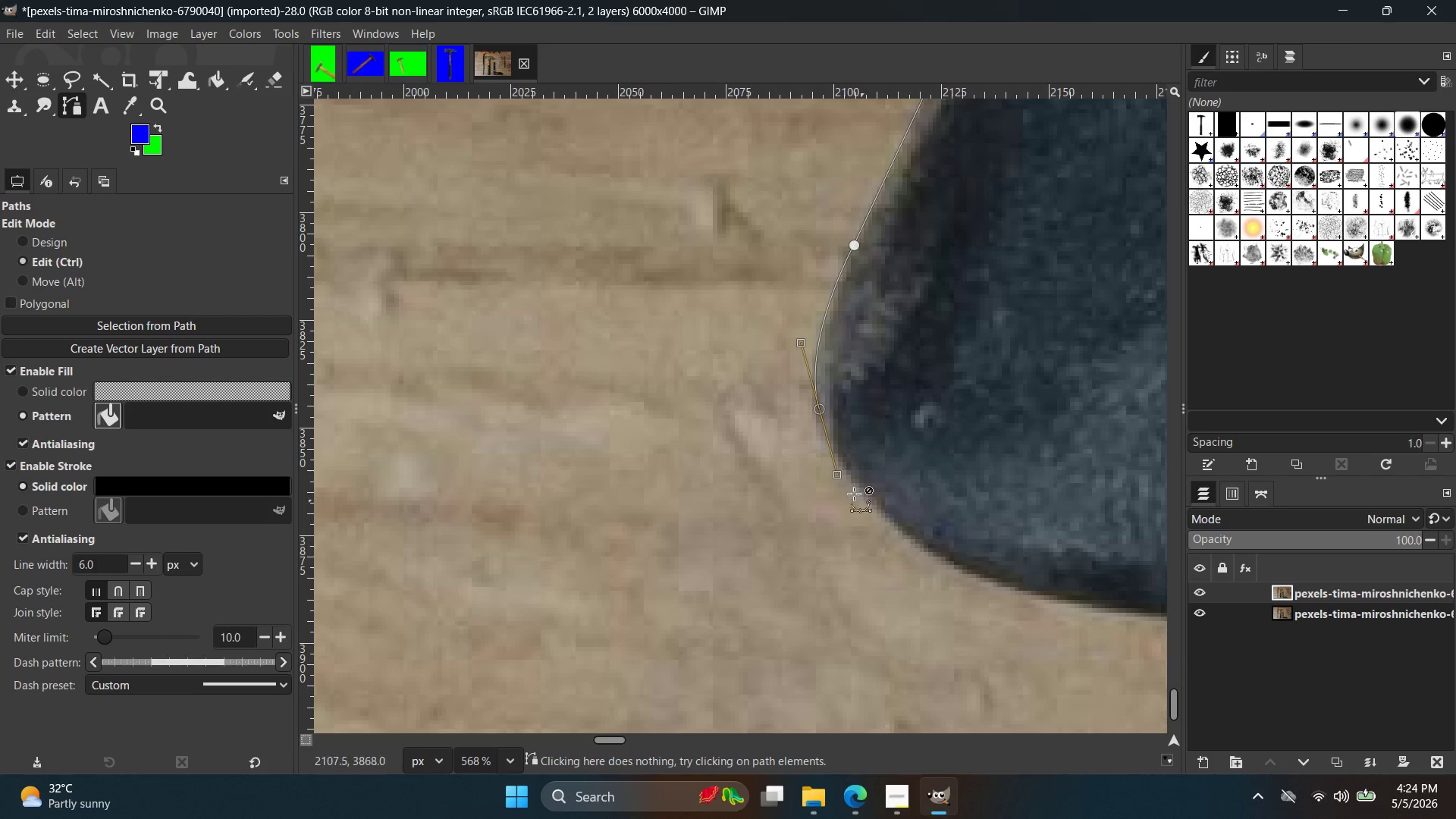 
key(Control+Z)
 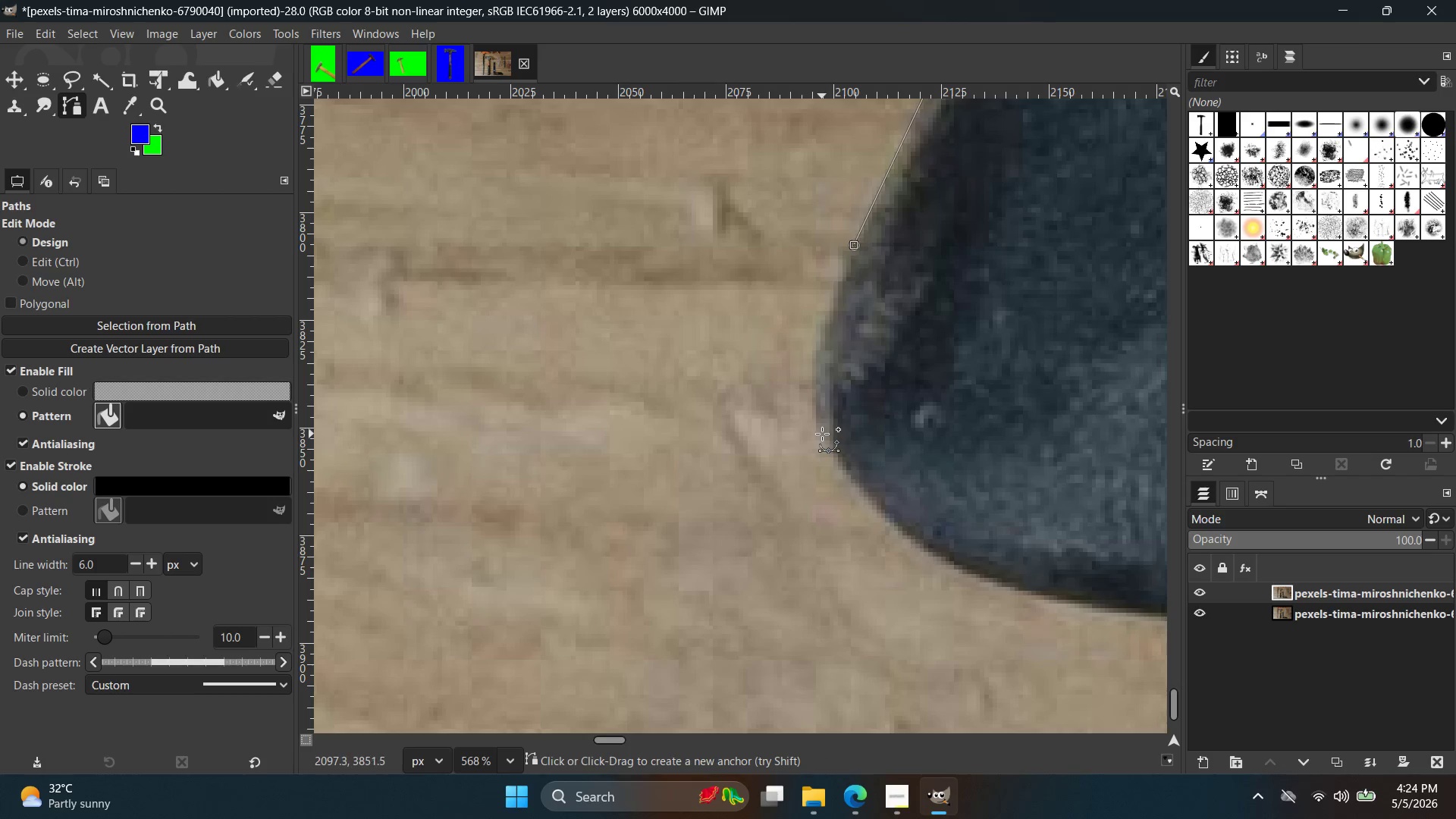 
left_click_drag(start_coordinate=[822, 434], to_coordinate=[861, 487])
 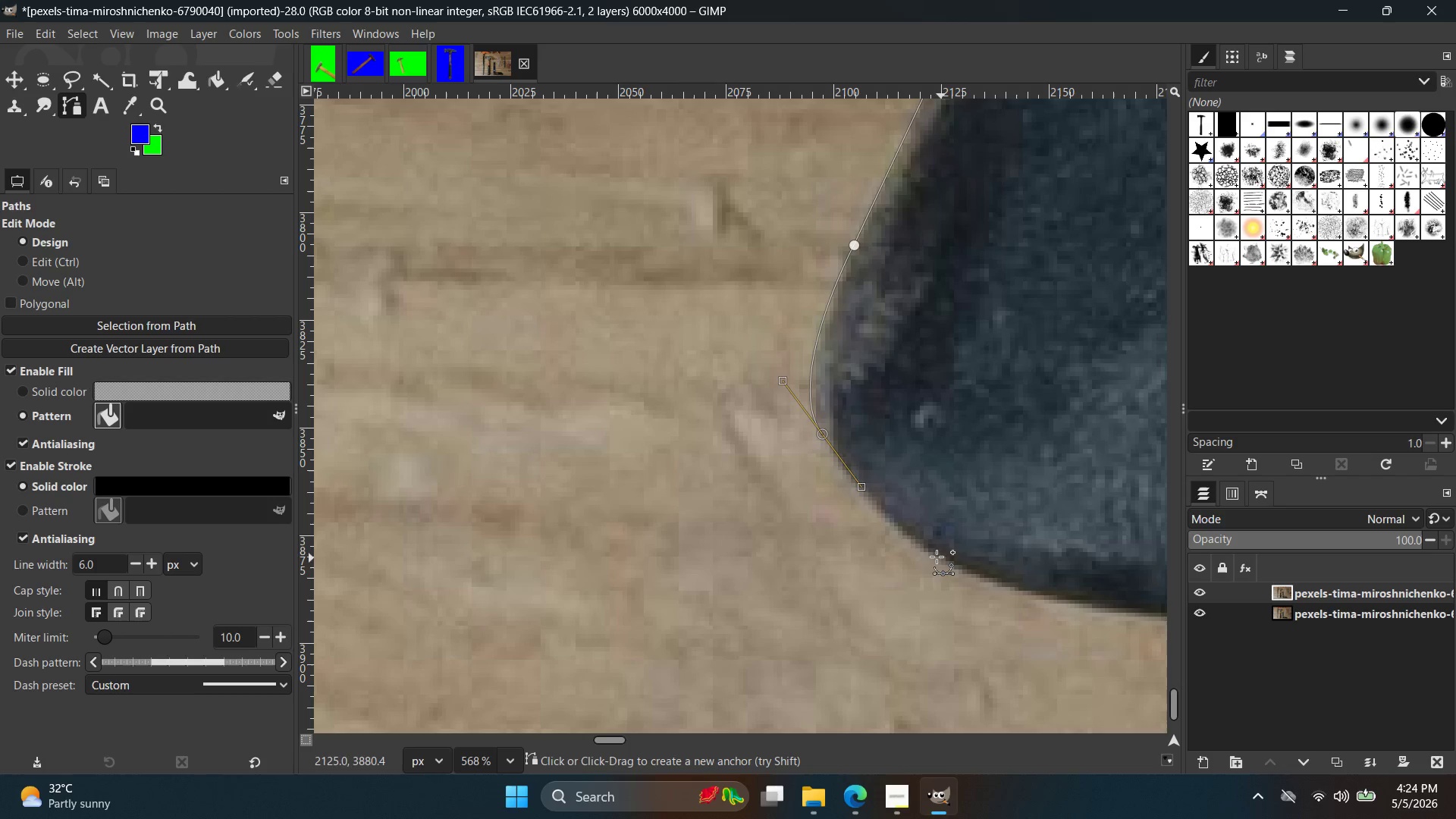 
left_click_drag(start_coordinate=[930, 557], to_coordinate=[1010, 612])
 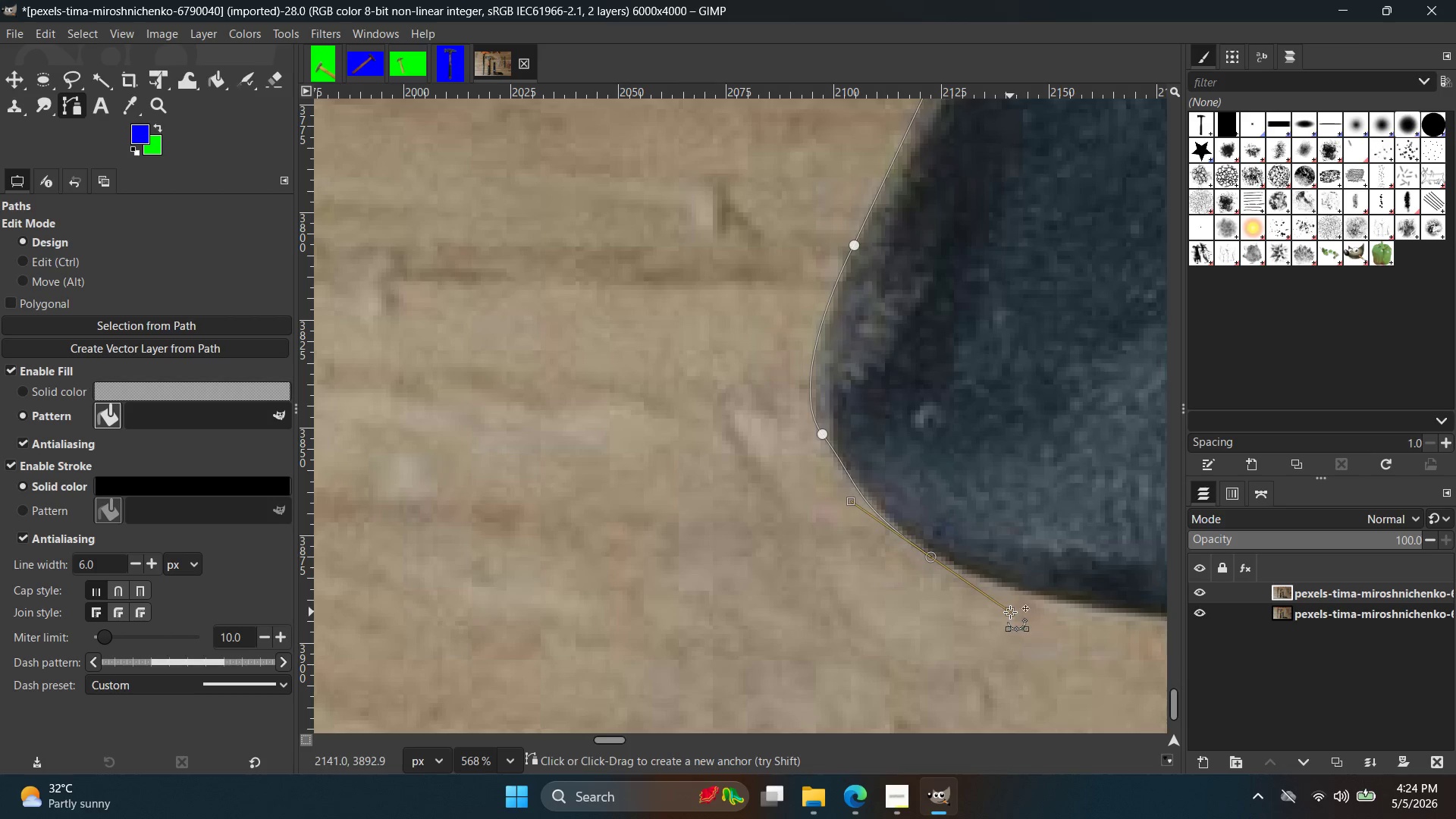 
key(Control+Z)
 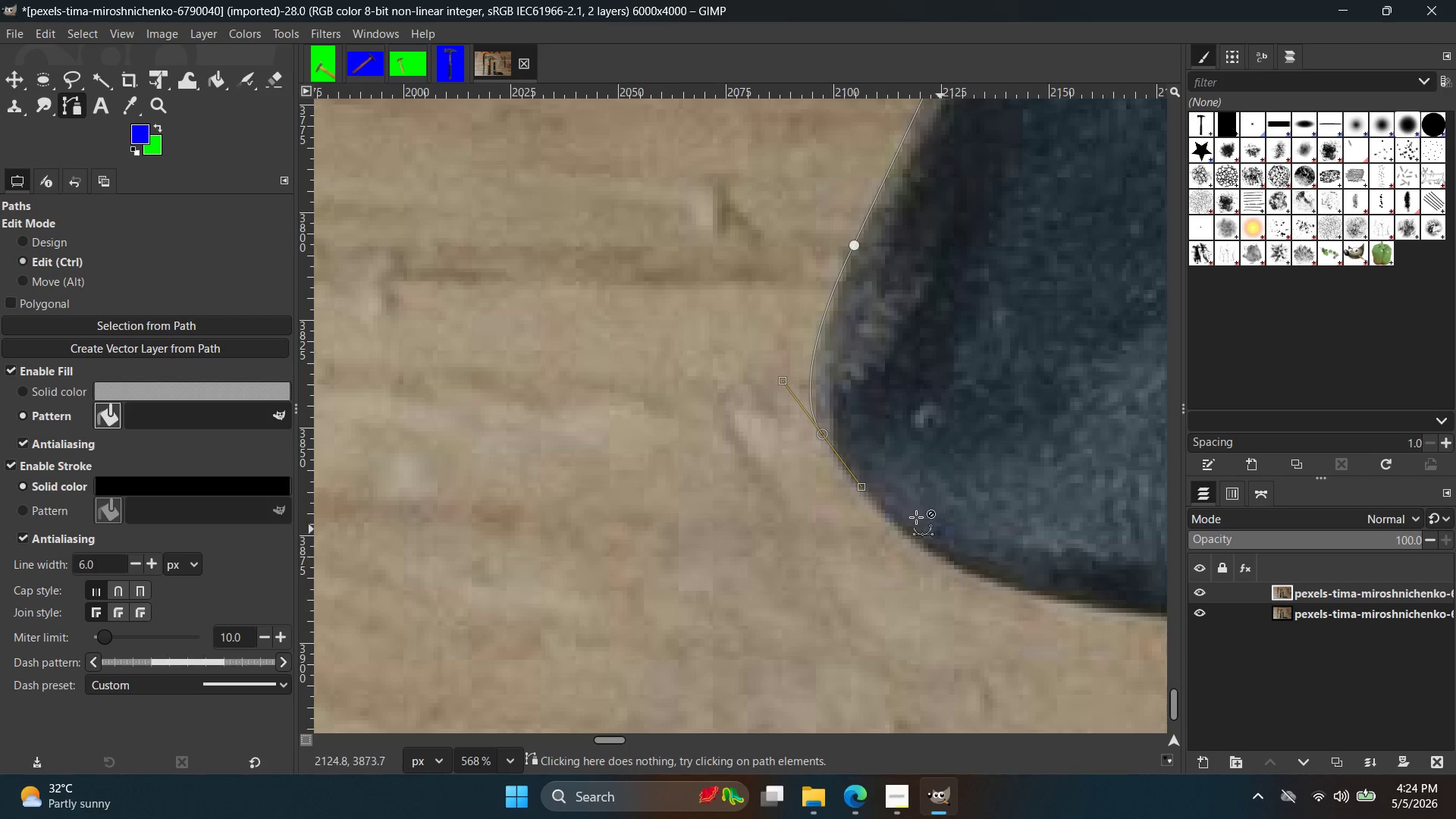 
key(Control+Z)
 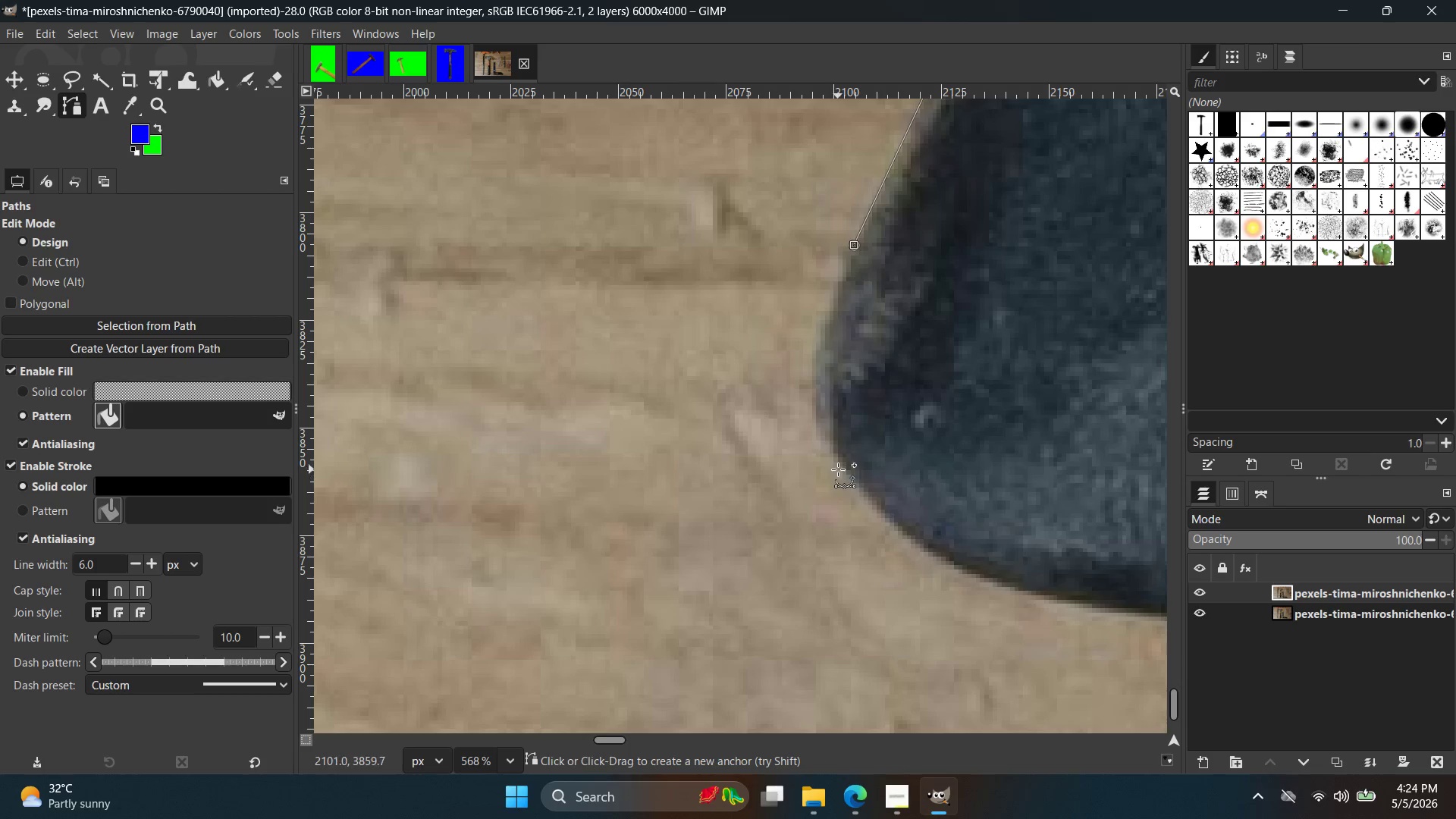 
left_click_drag(start_coordinate=[838, 458], to_coordinate=[902, 533])
 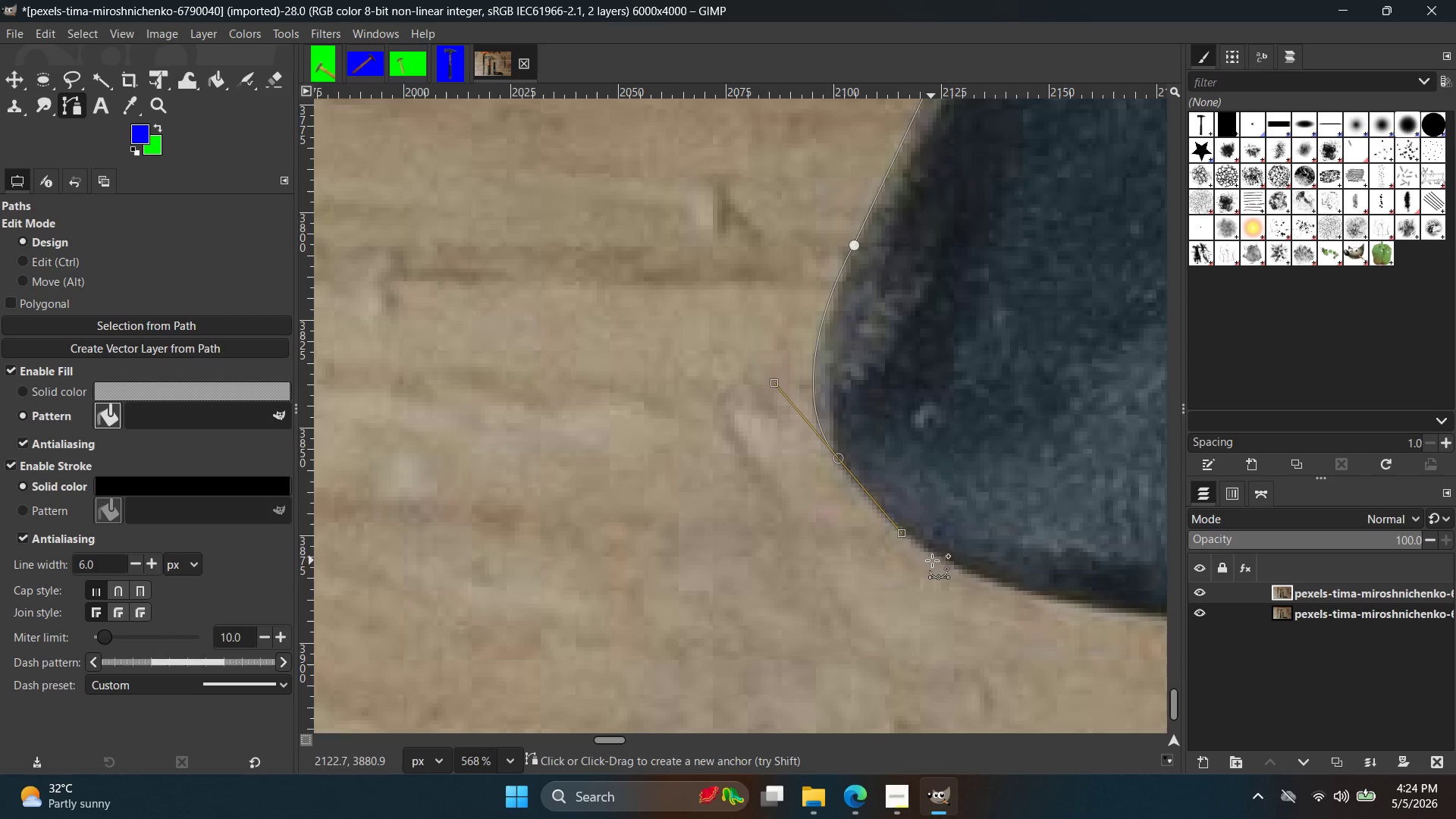 
hold_key(key=Space, duration=0.38)
 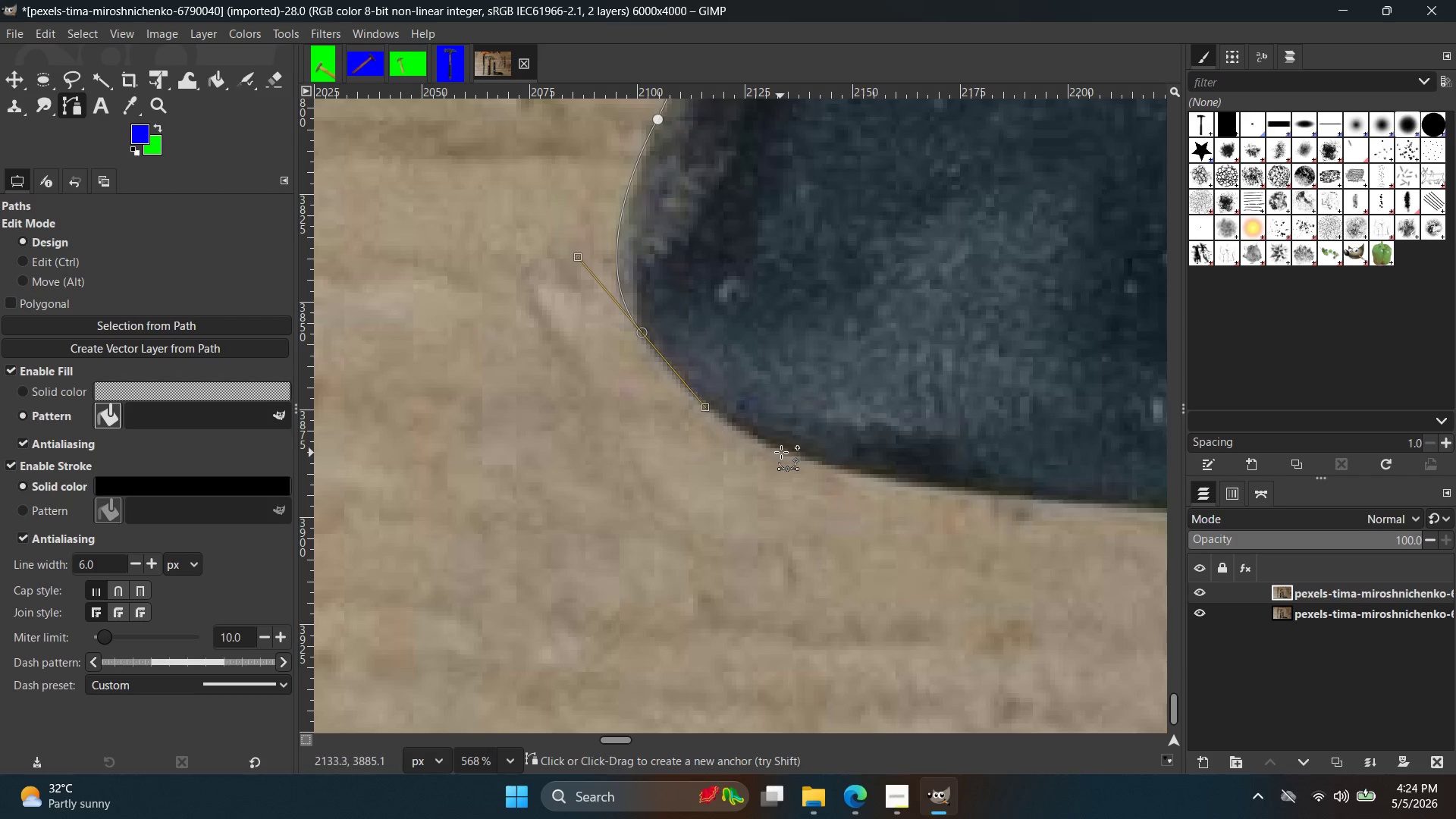 
left_click_drag(start_coordinate=[783, 451], to_coordinate=[871, 483])
 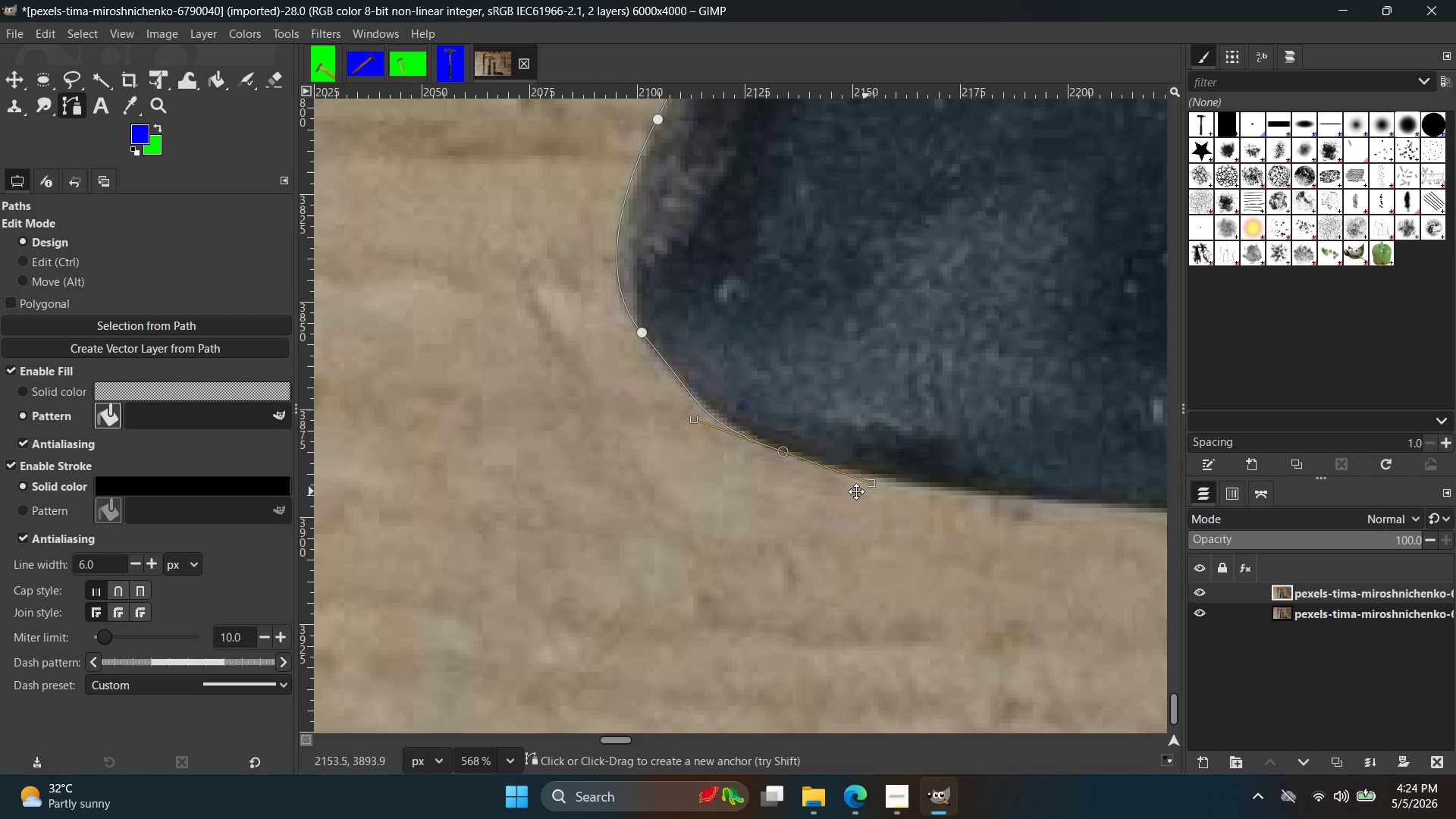 
hold_key(key=Space, duration=0.38)
 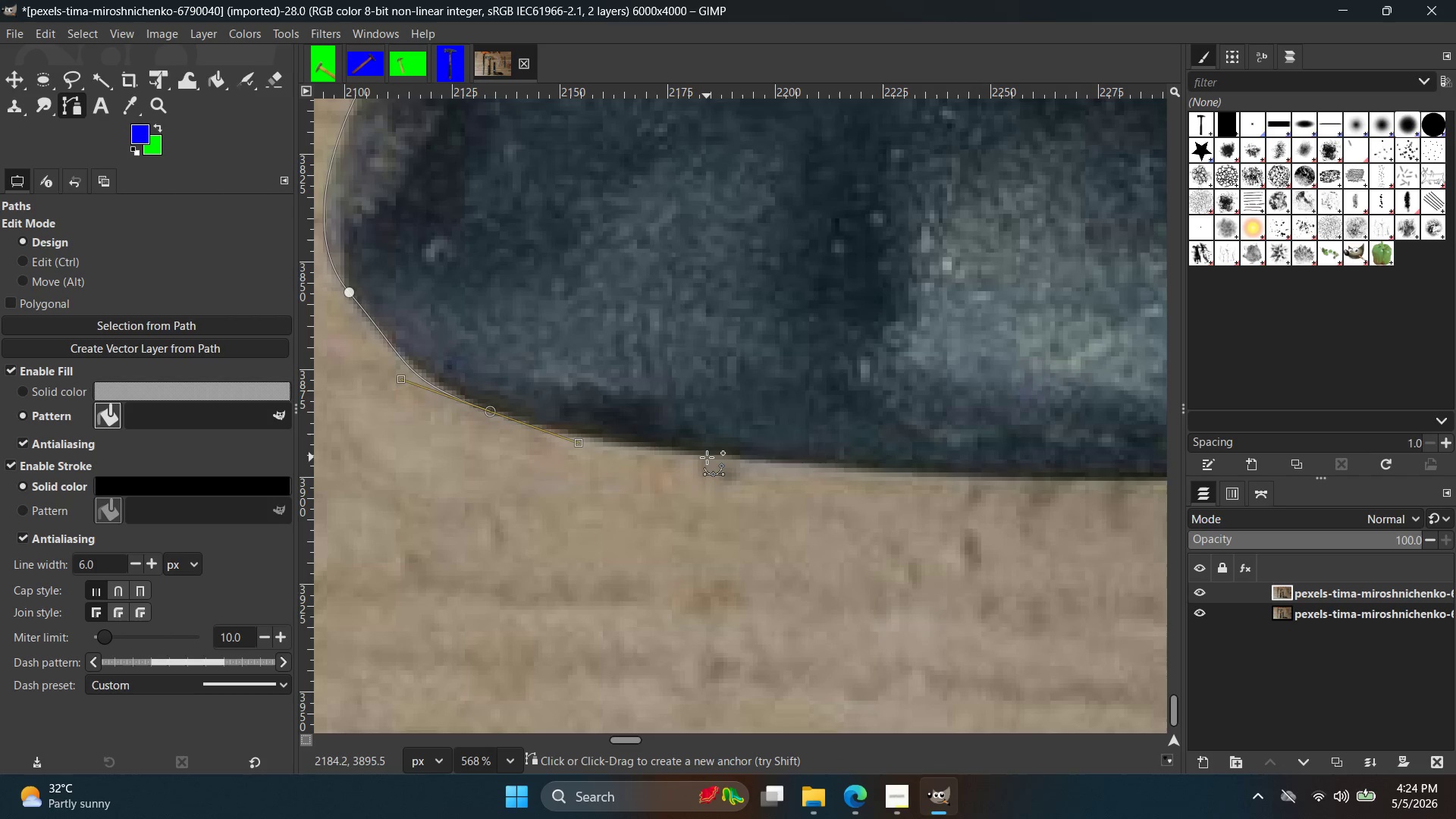 
left_click_drag(start_coordinate=[707, 457], to_coordinate=[807, 464])
 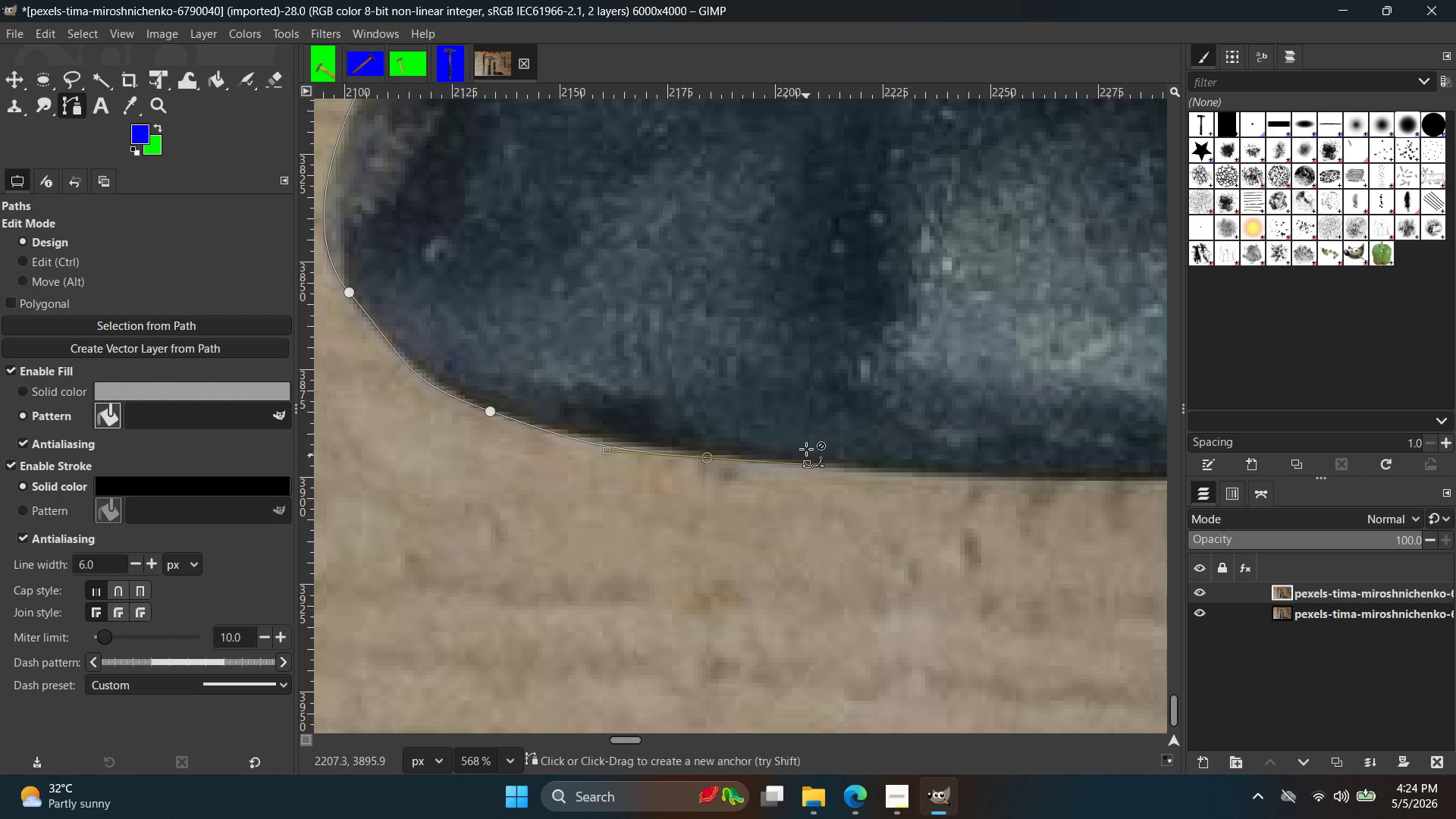 
hold_key(key=ControlLeft, duration=1.89)
scroll: coordinate [879, 455], scroll_direction: down, amount: 4.0
 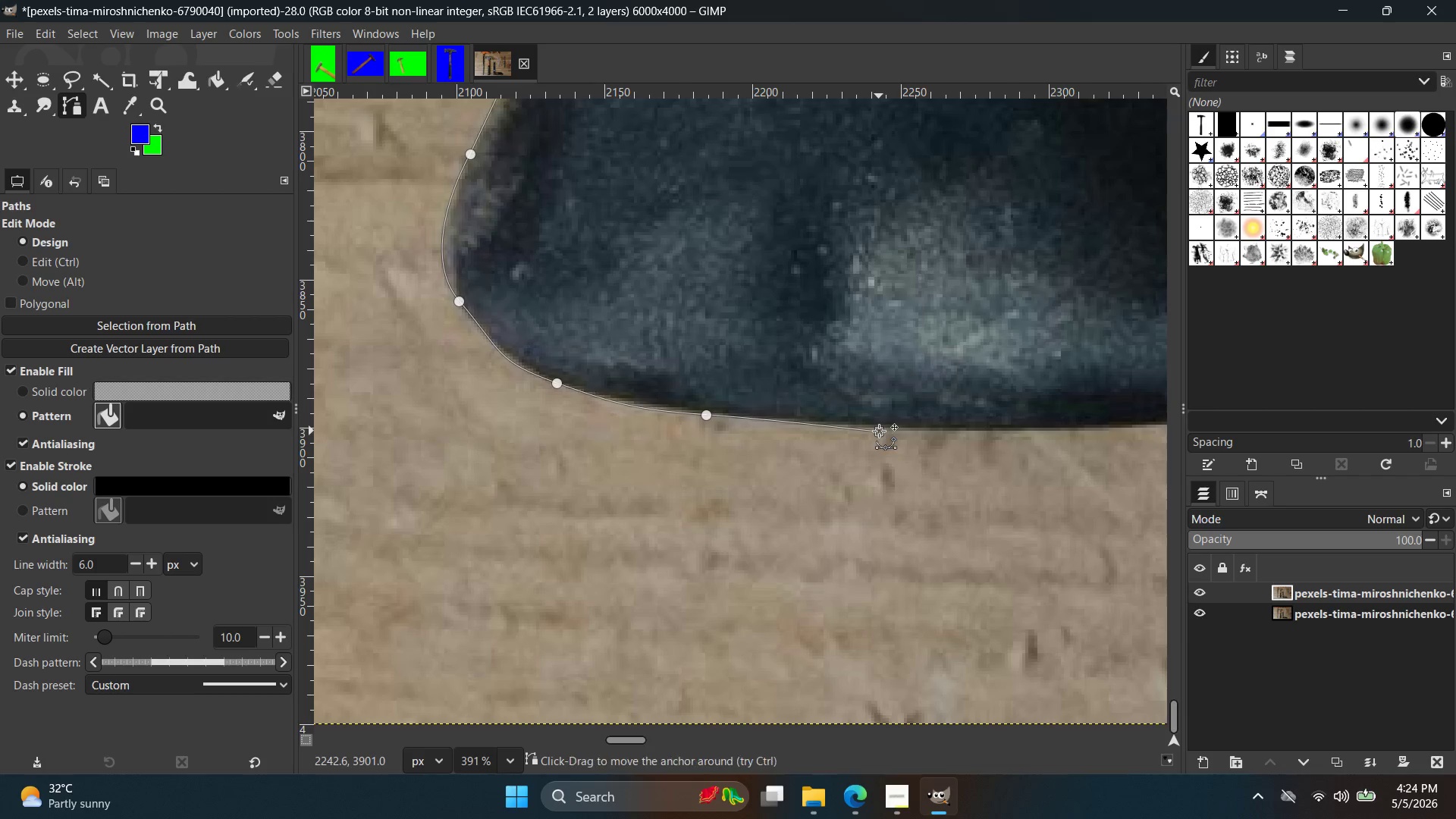 
key(Control+ControlLeft)
 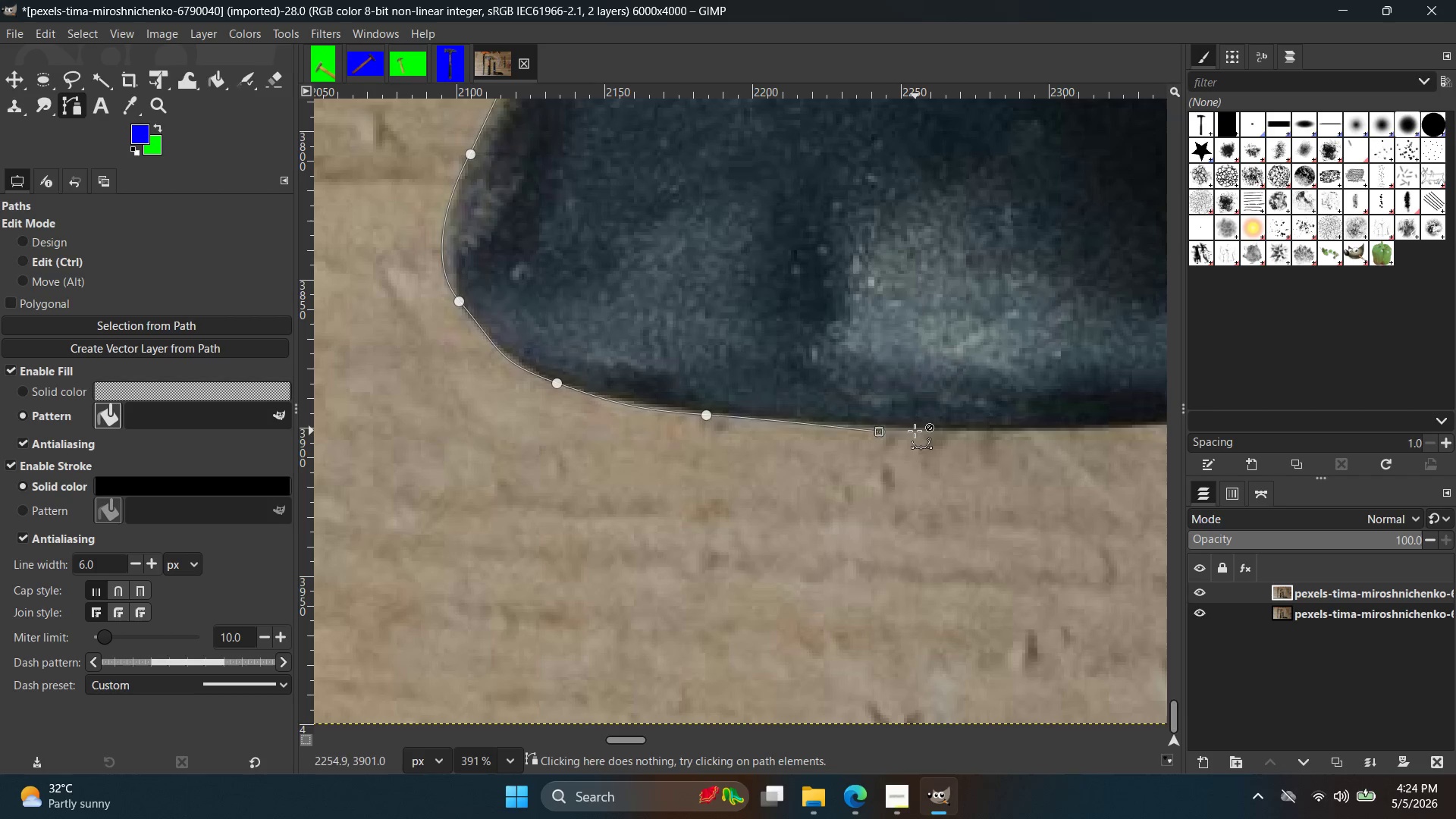 
key(Control+Z)
 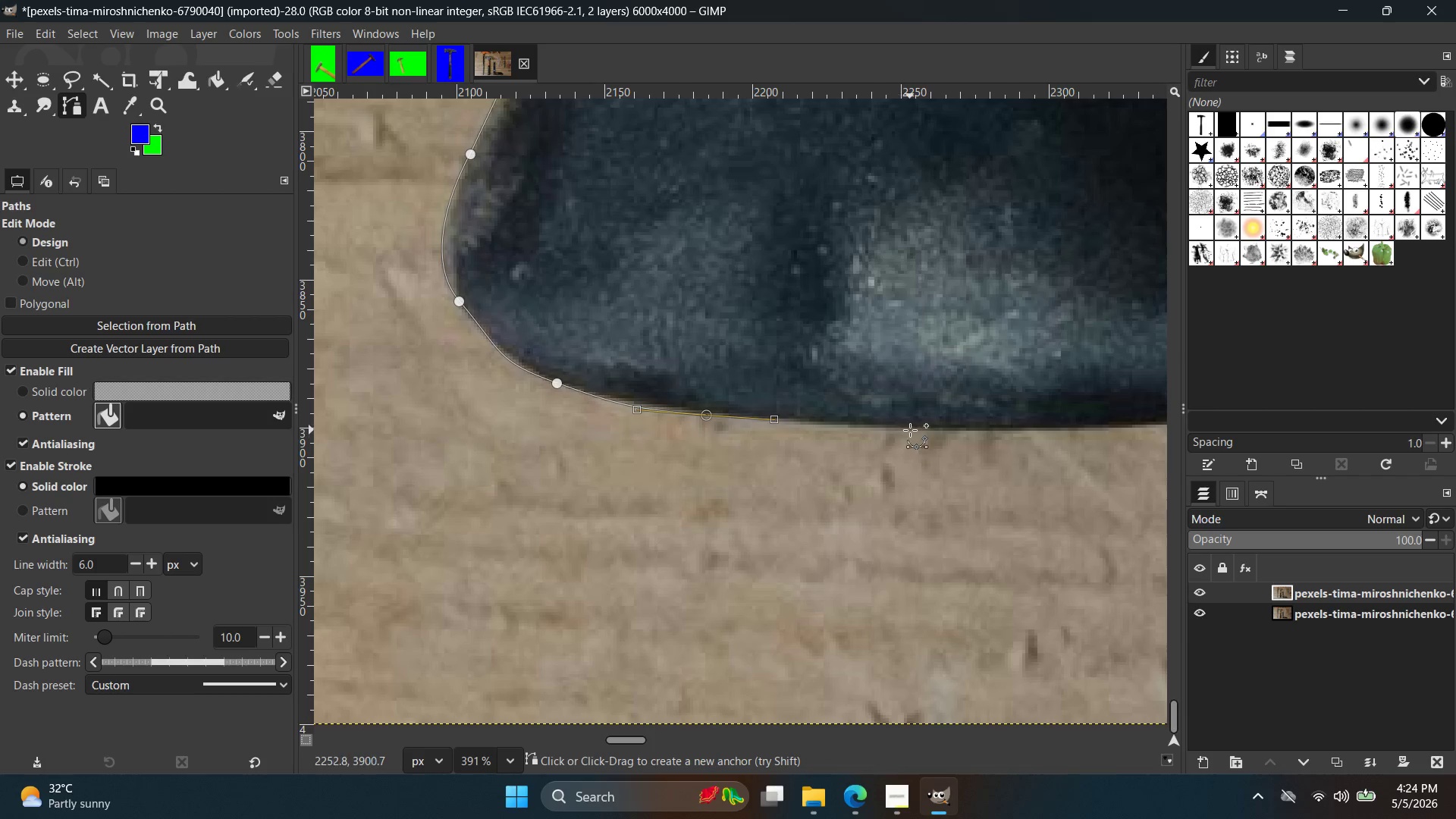 
left_click_drag(start_coordinate=[910, 430], to_coordinate=[938, 428])
 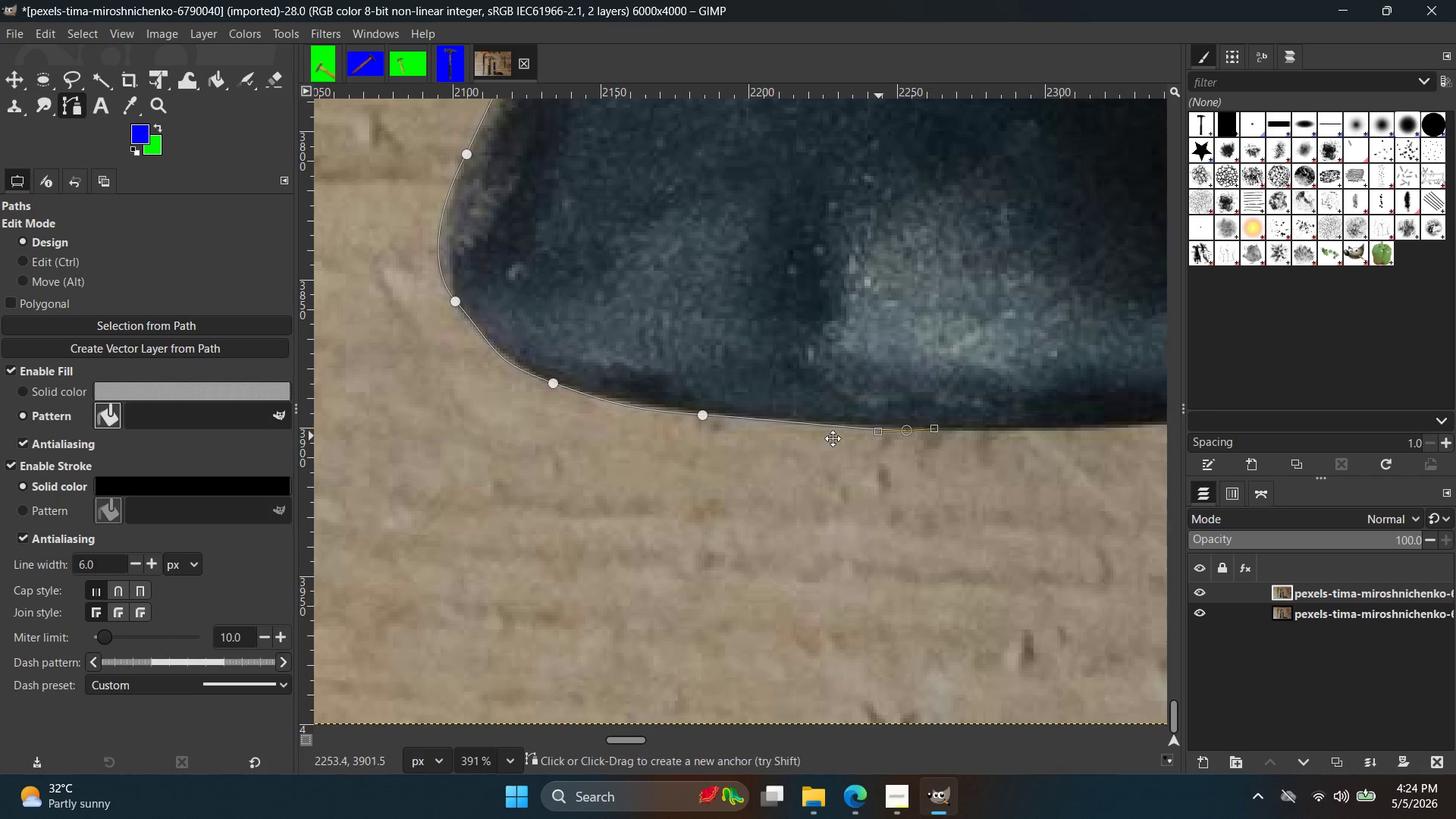 
hold_key(key=Space, duration=0.38)
 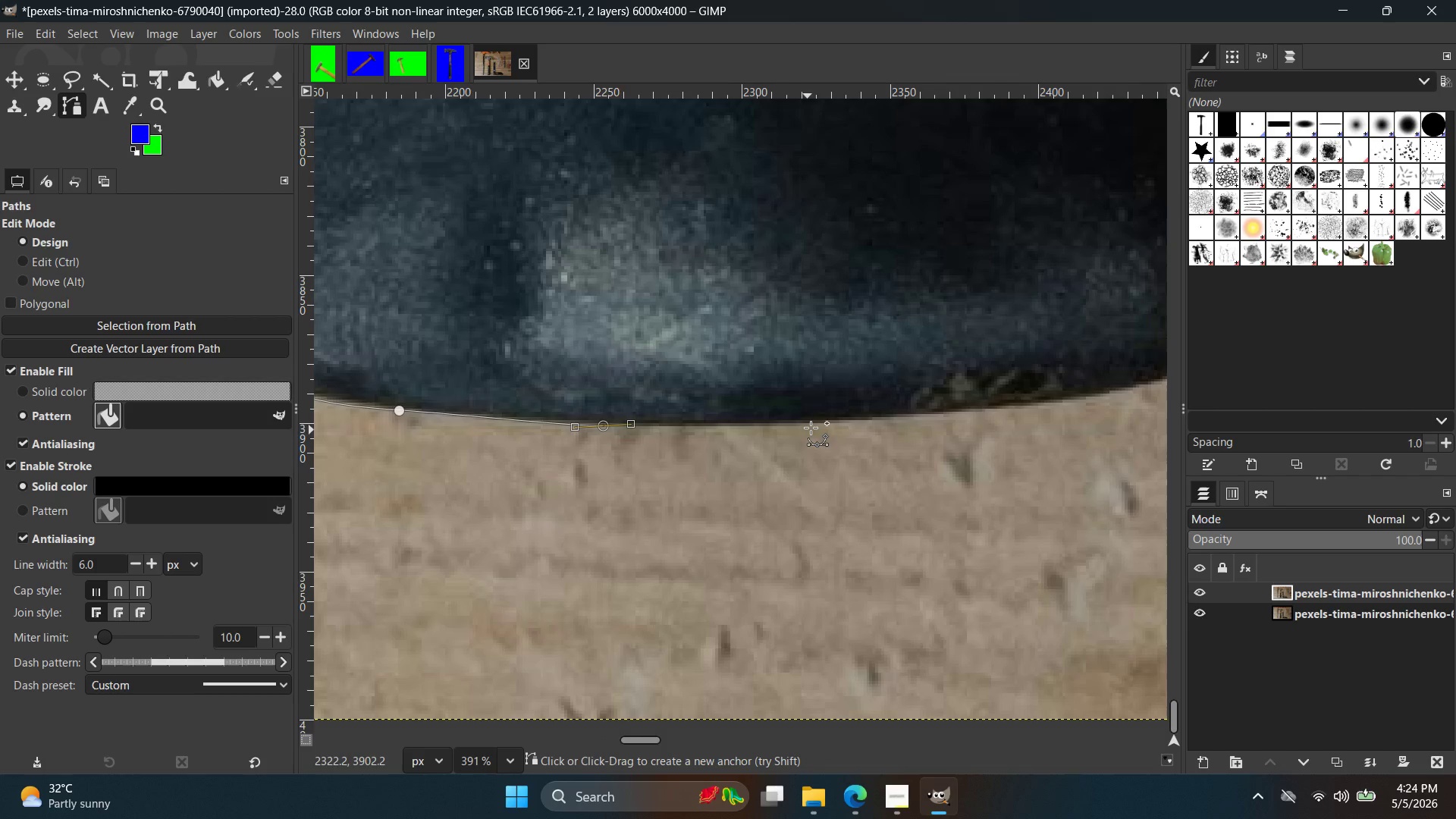 
left_click([812, 425])
 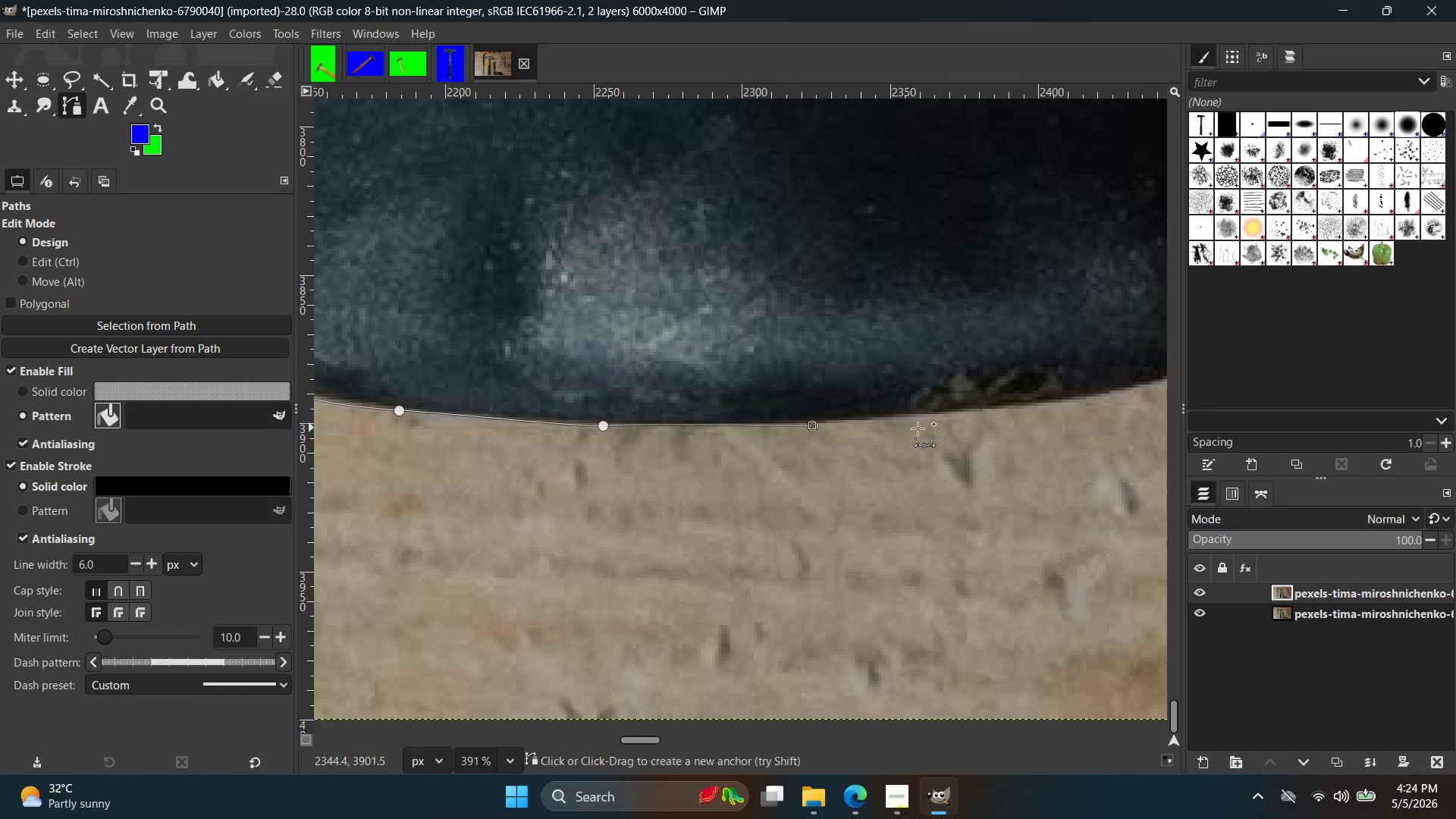 
hold_key(key=Space, duration=0.34)
 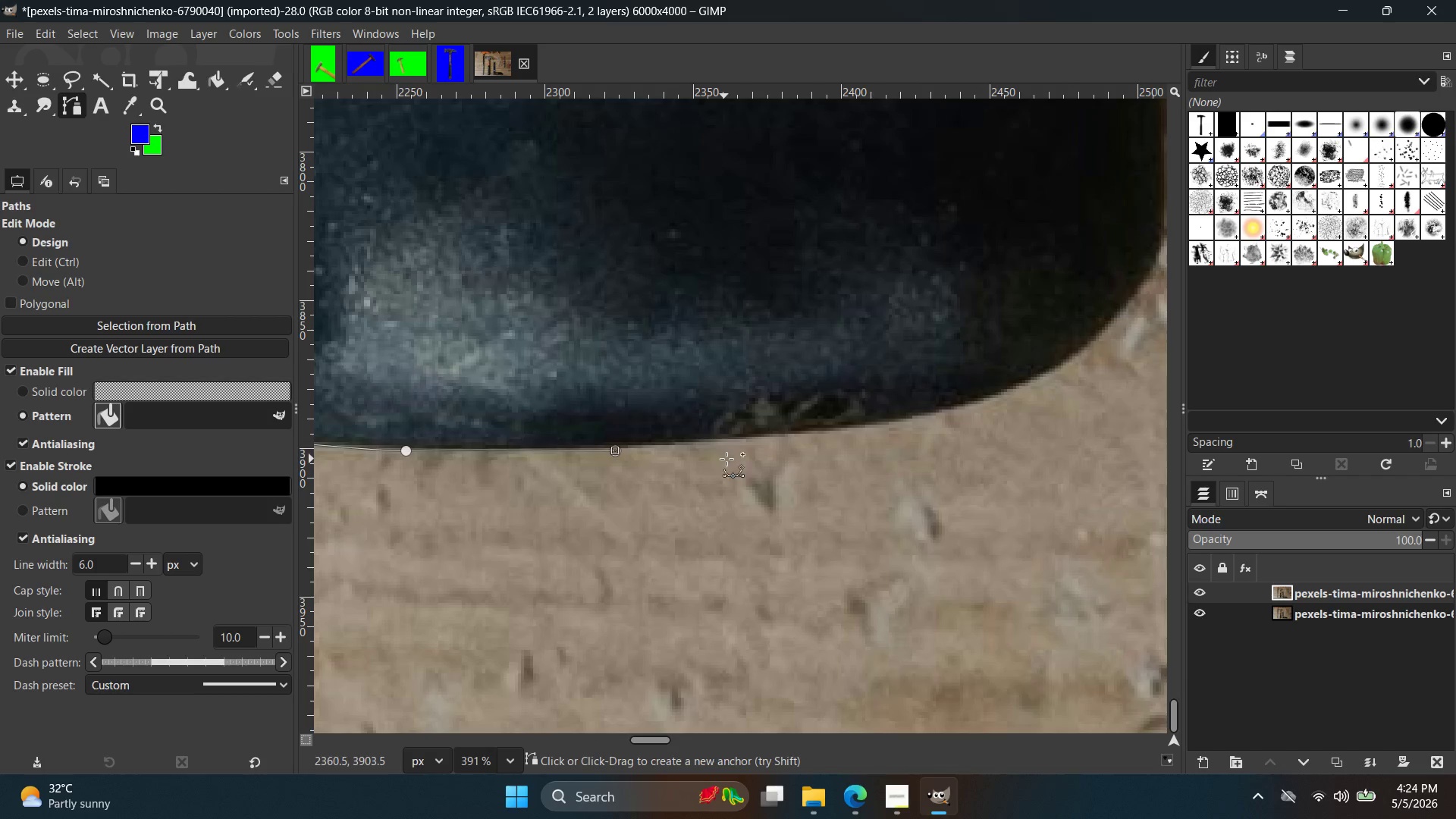 
key(Control+ControlLeft)
 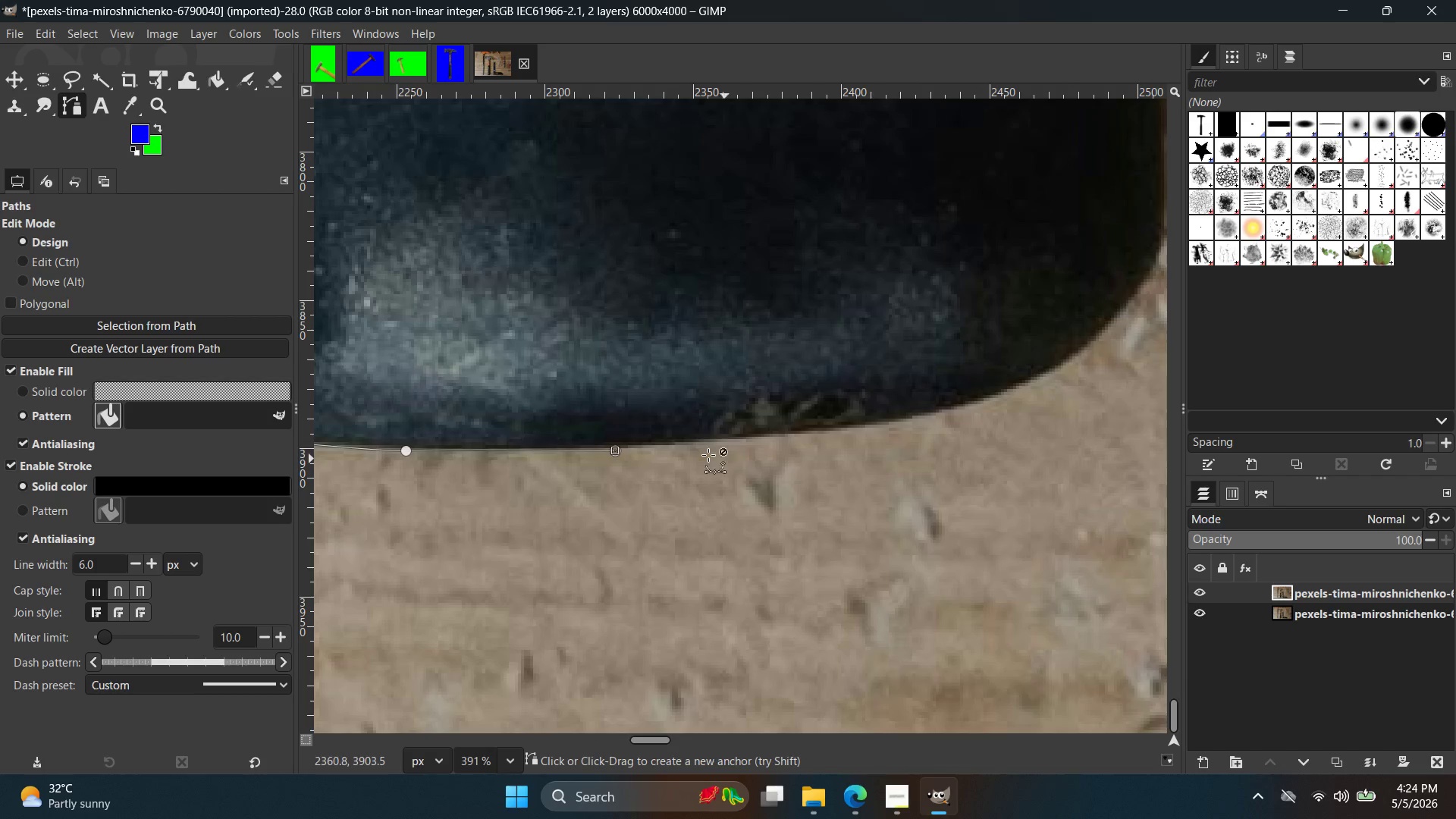 
key(Control+Z)
 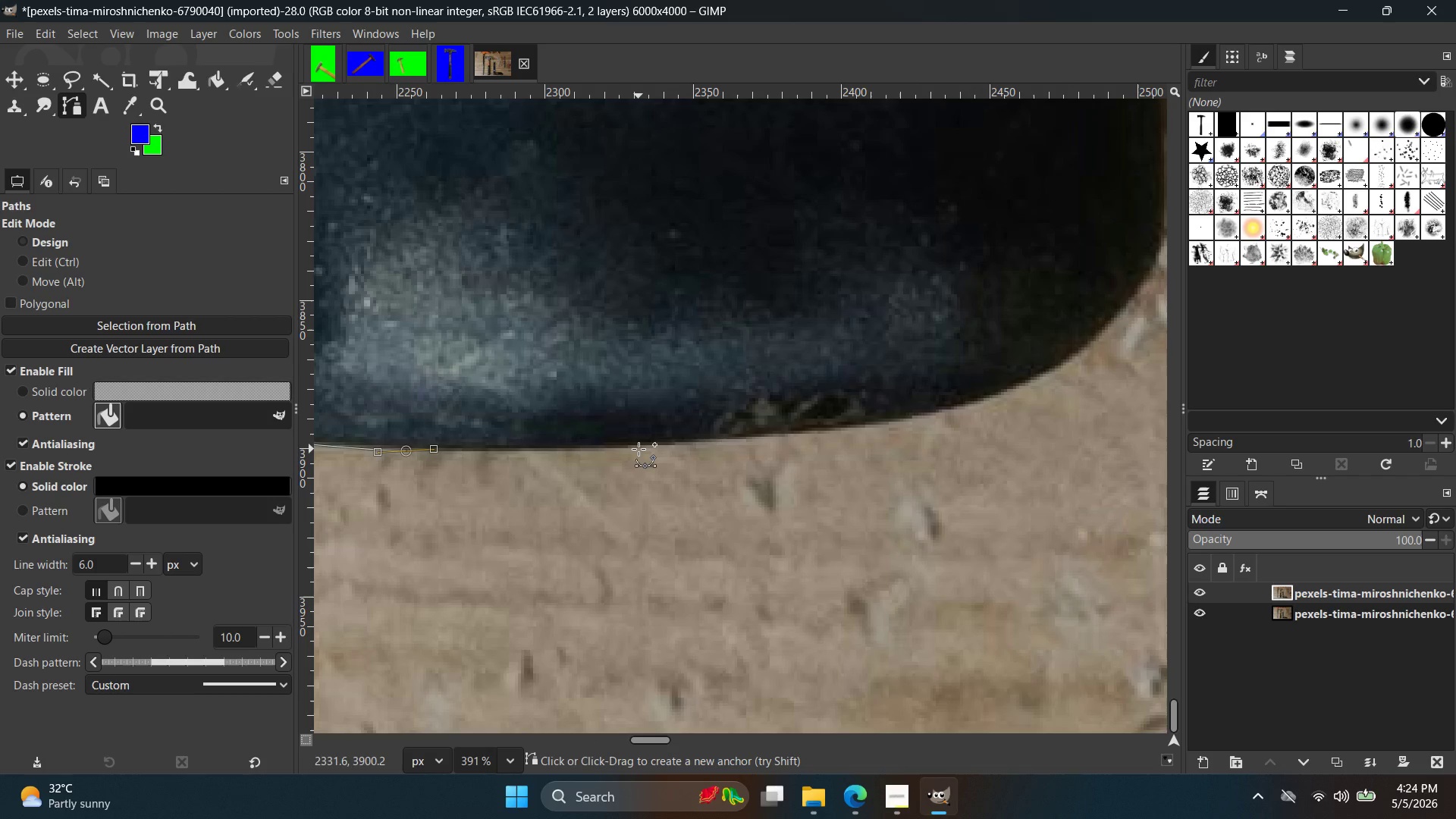 
left_click([639, 449])
 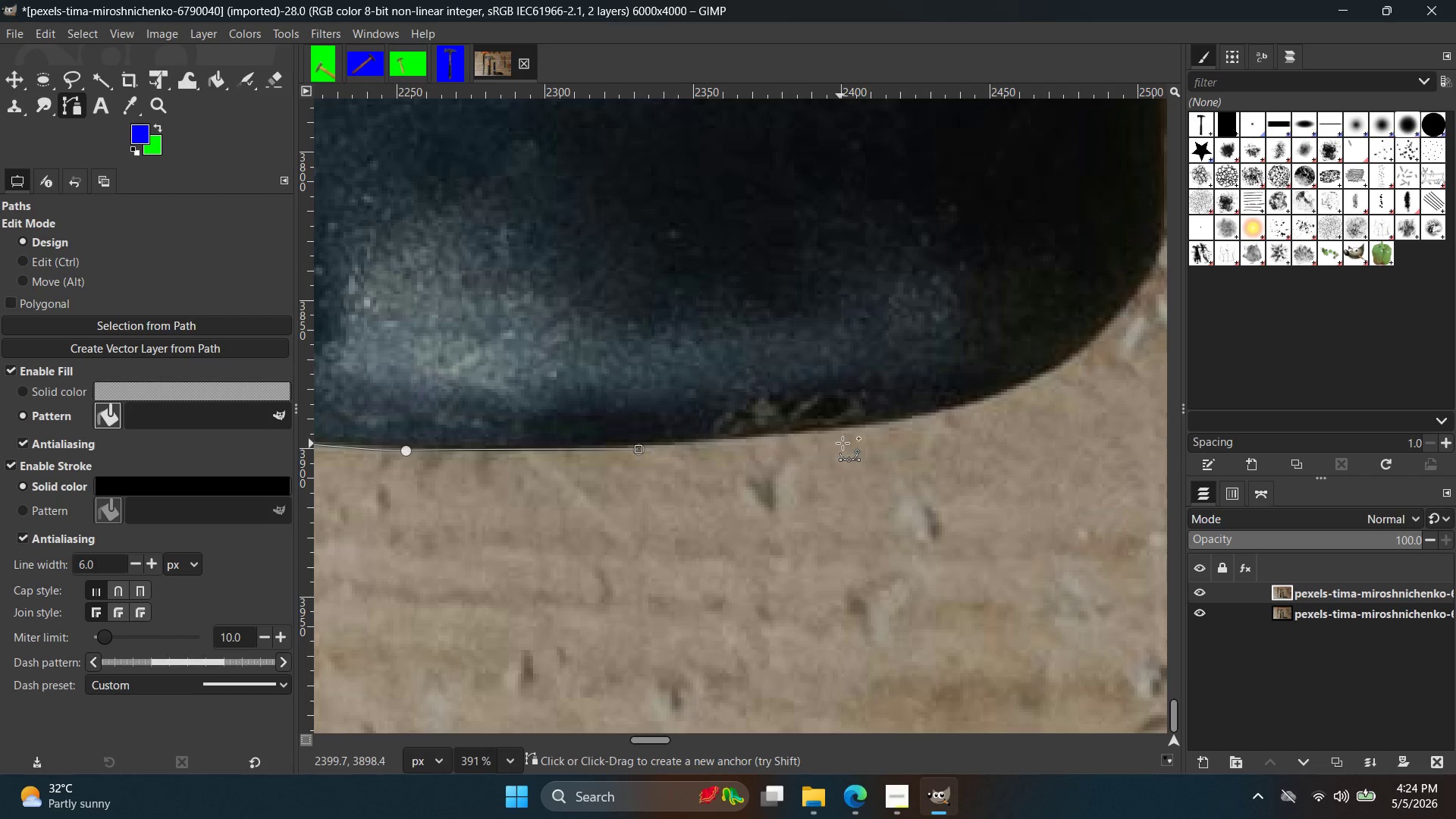 
key(Control+ControlLeft)
 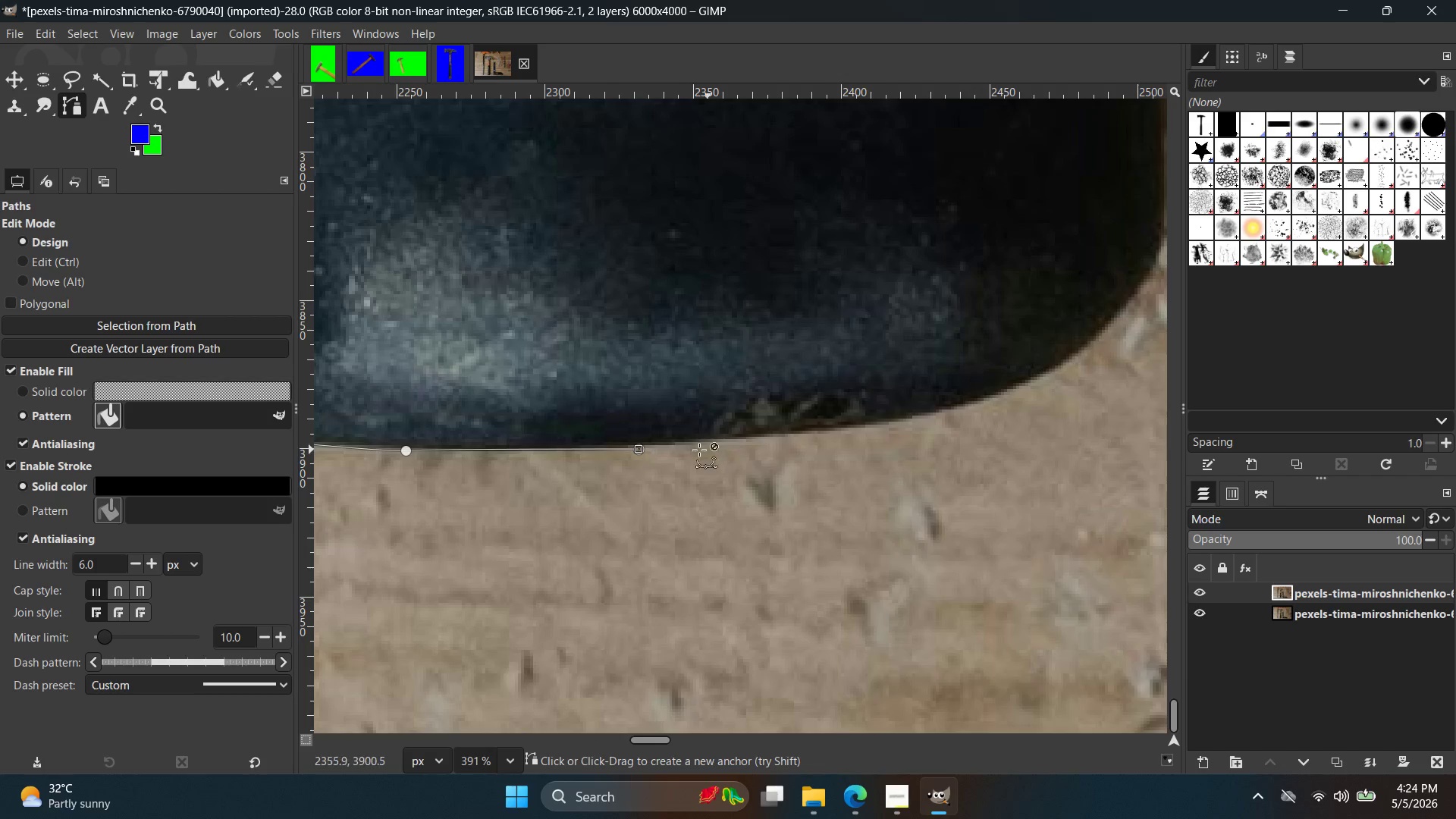 
key(Control+Z)
 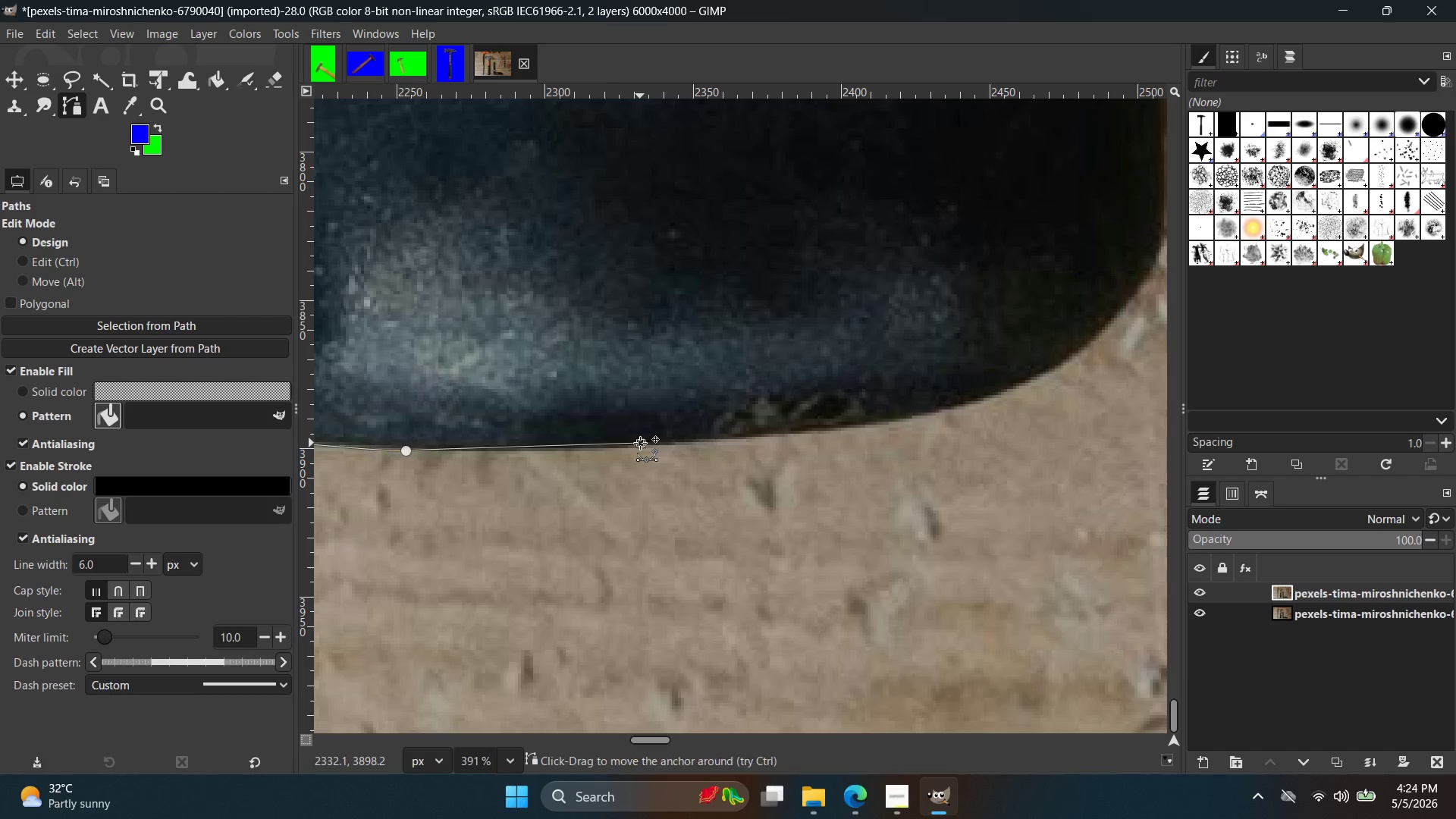 
key(Control+ControlLeft)
 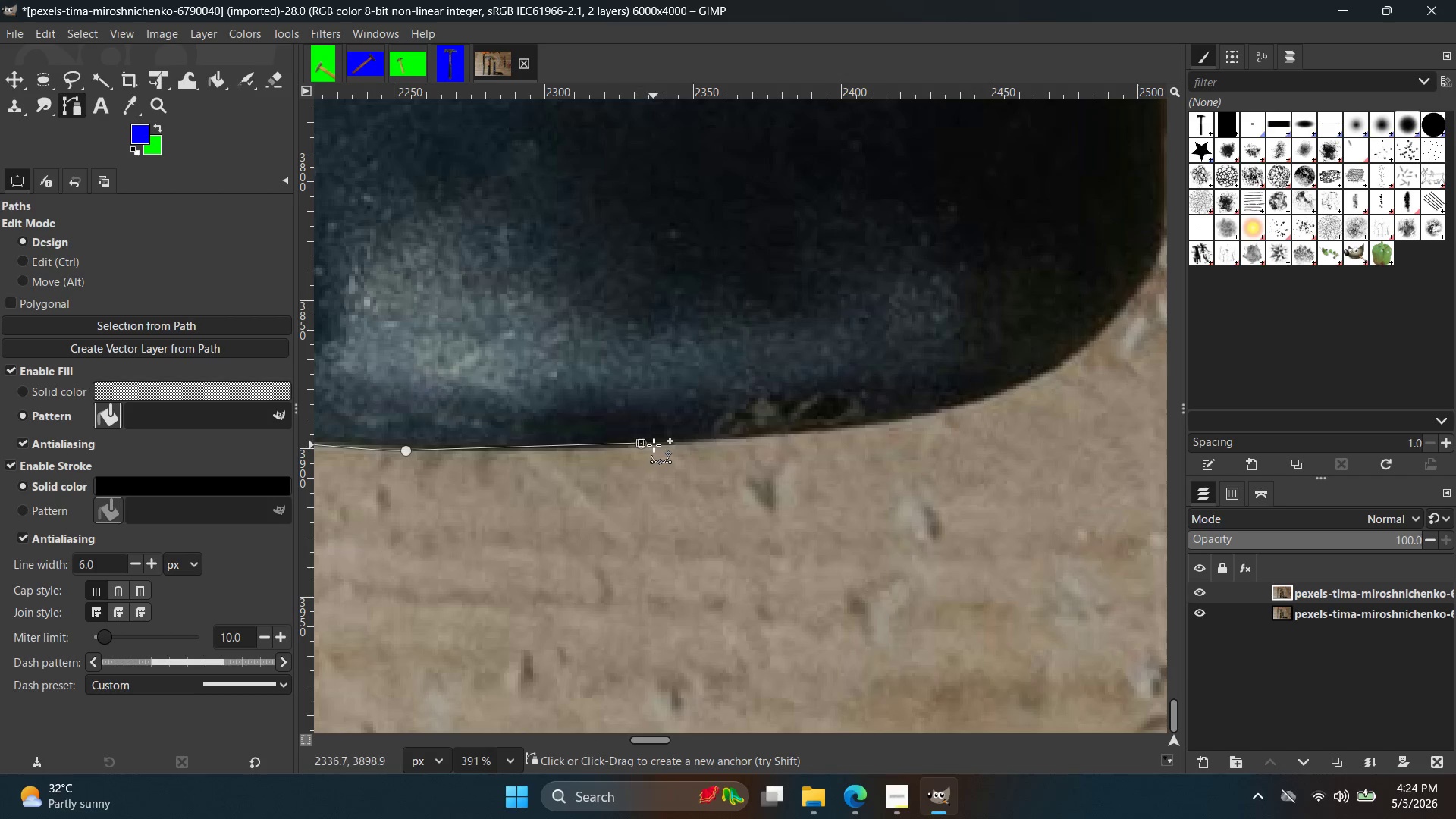 
key(Control+Z)
 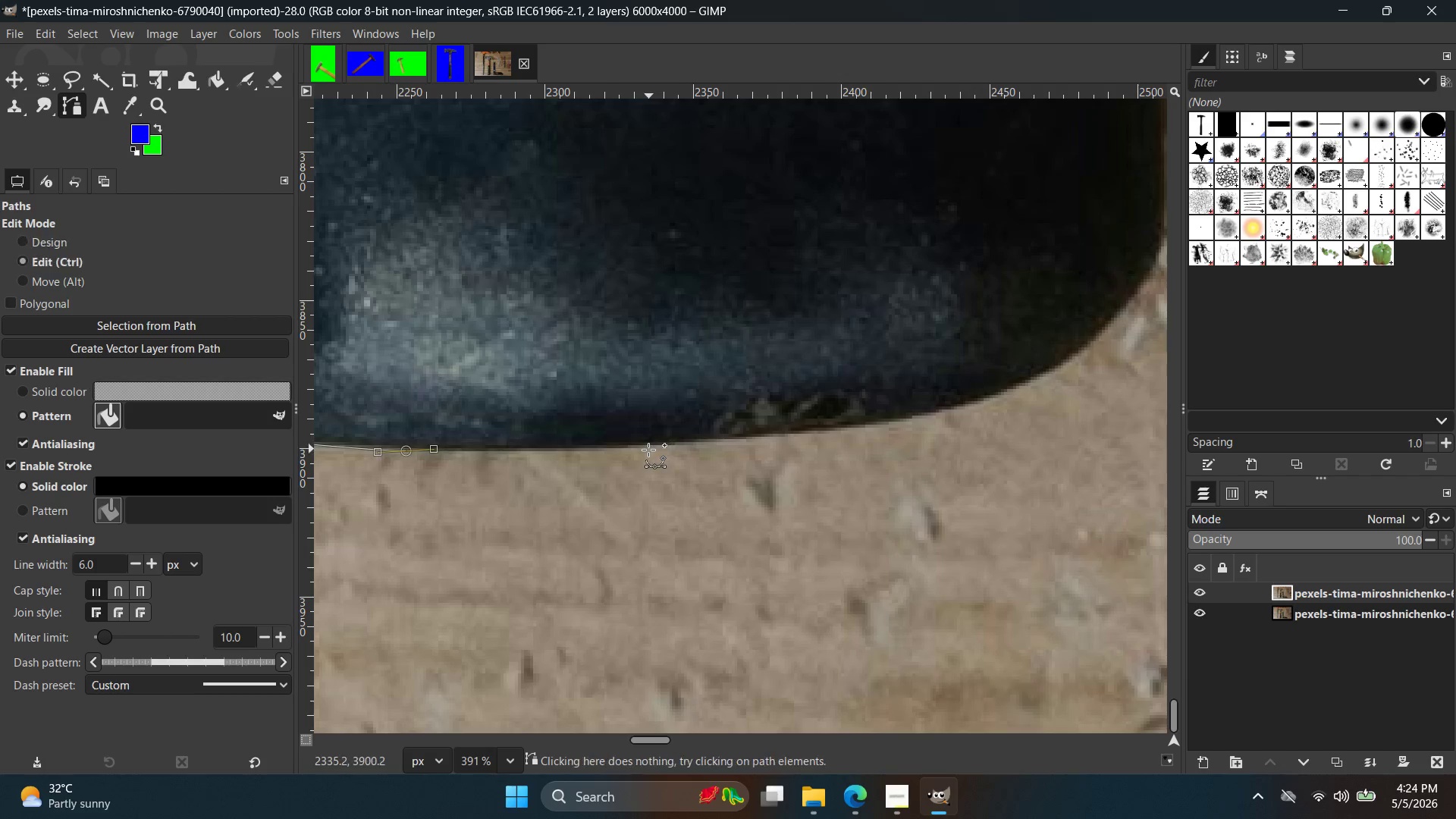 
left_click([648, 450])
 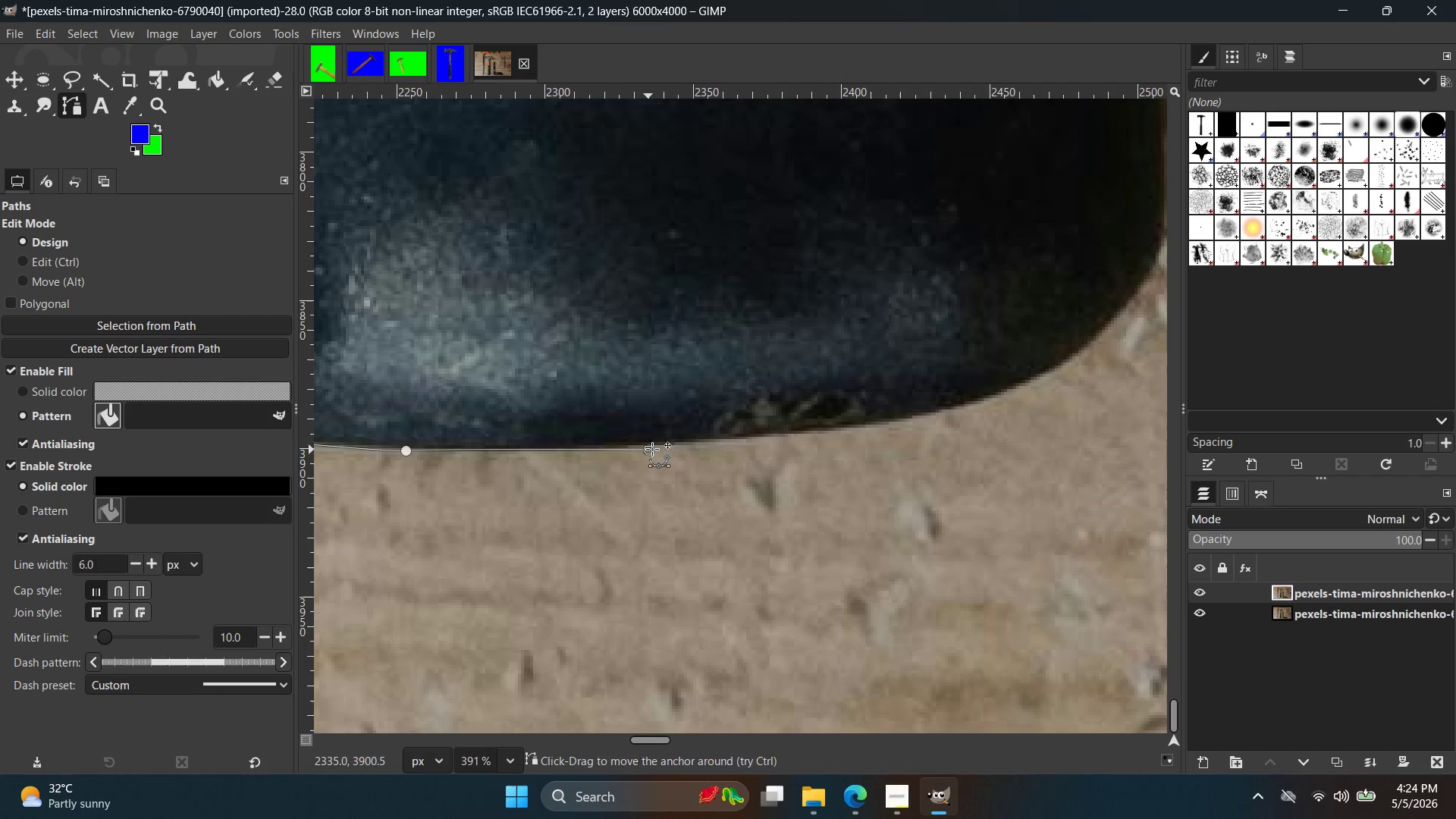 
key(Control+ControlLeft)
 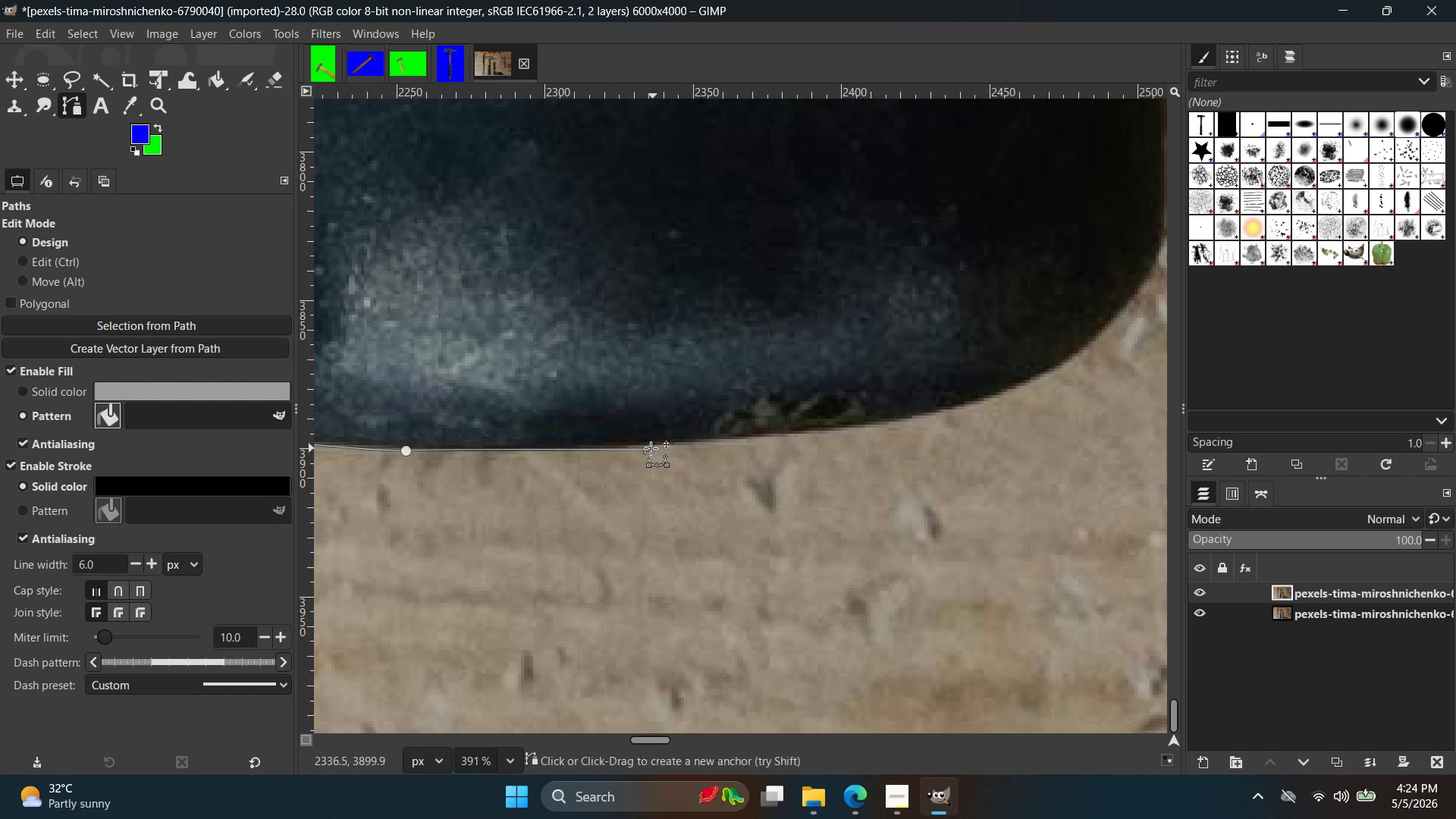 
key(Control+Z)
 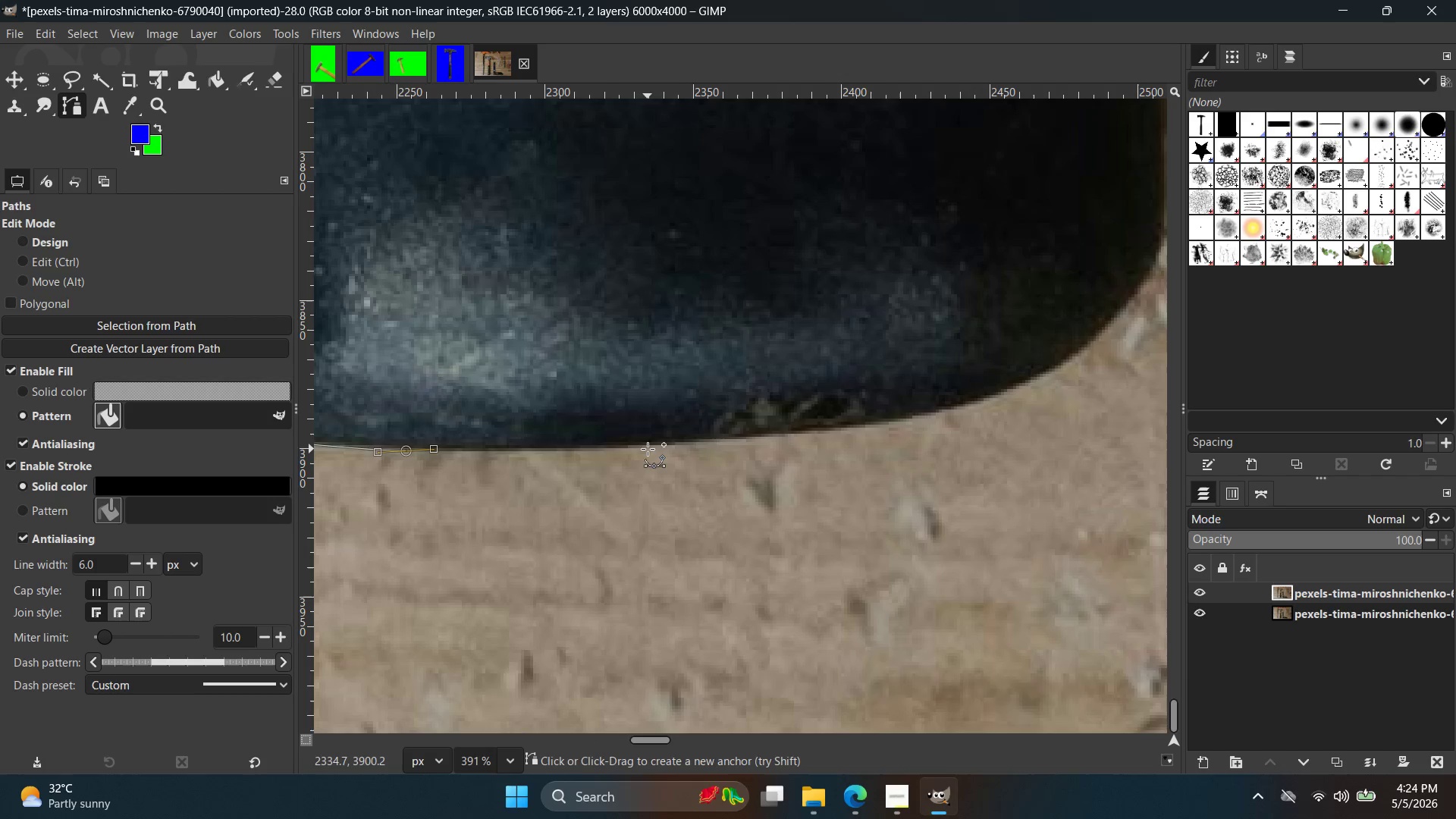 
left_click([648, 449])
 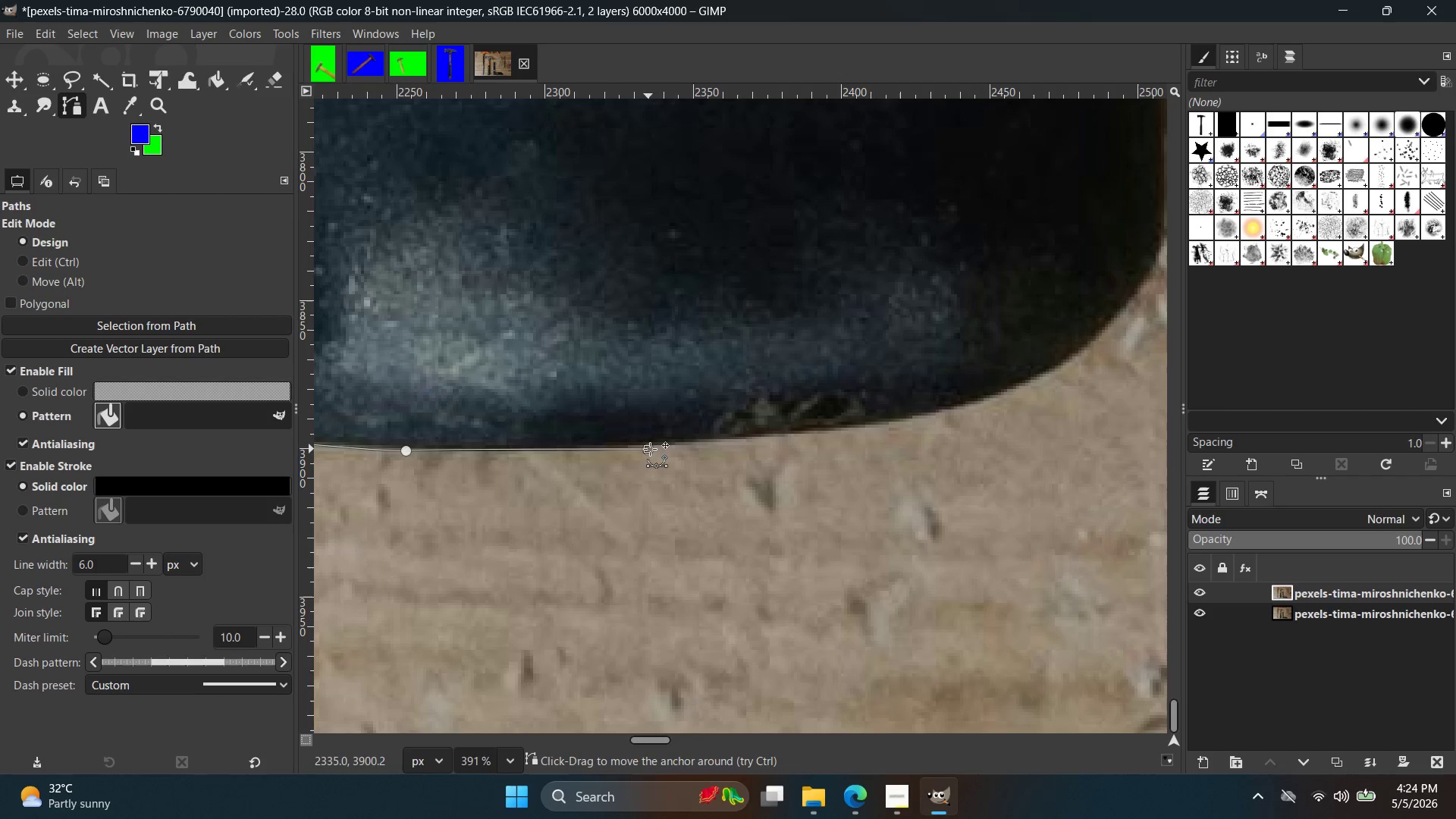 
key(Control+ControlLeft)
 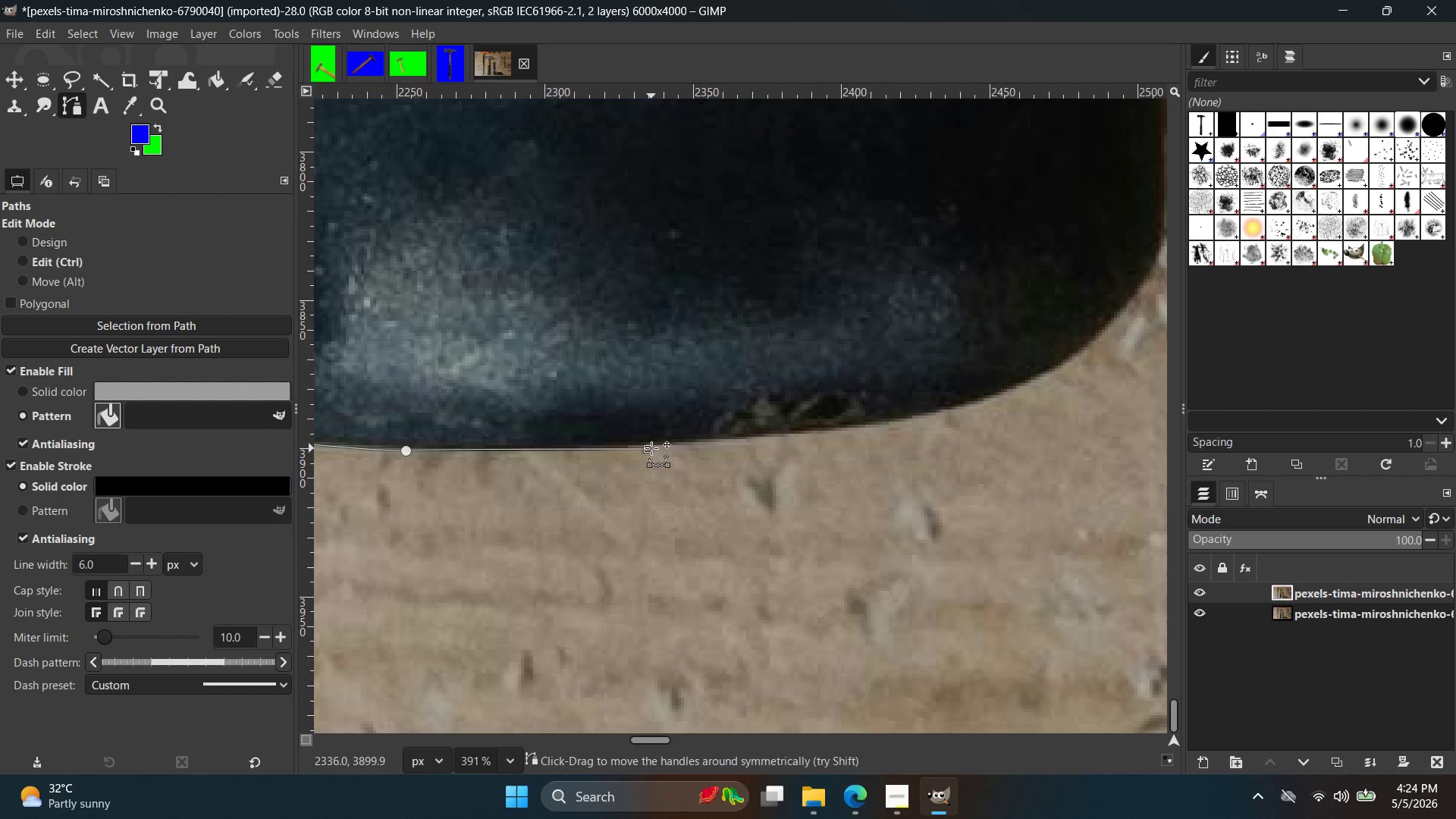 
key(Control+Z)
 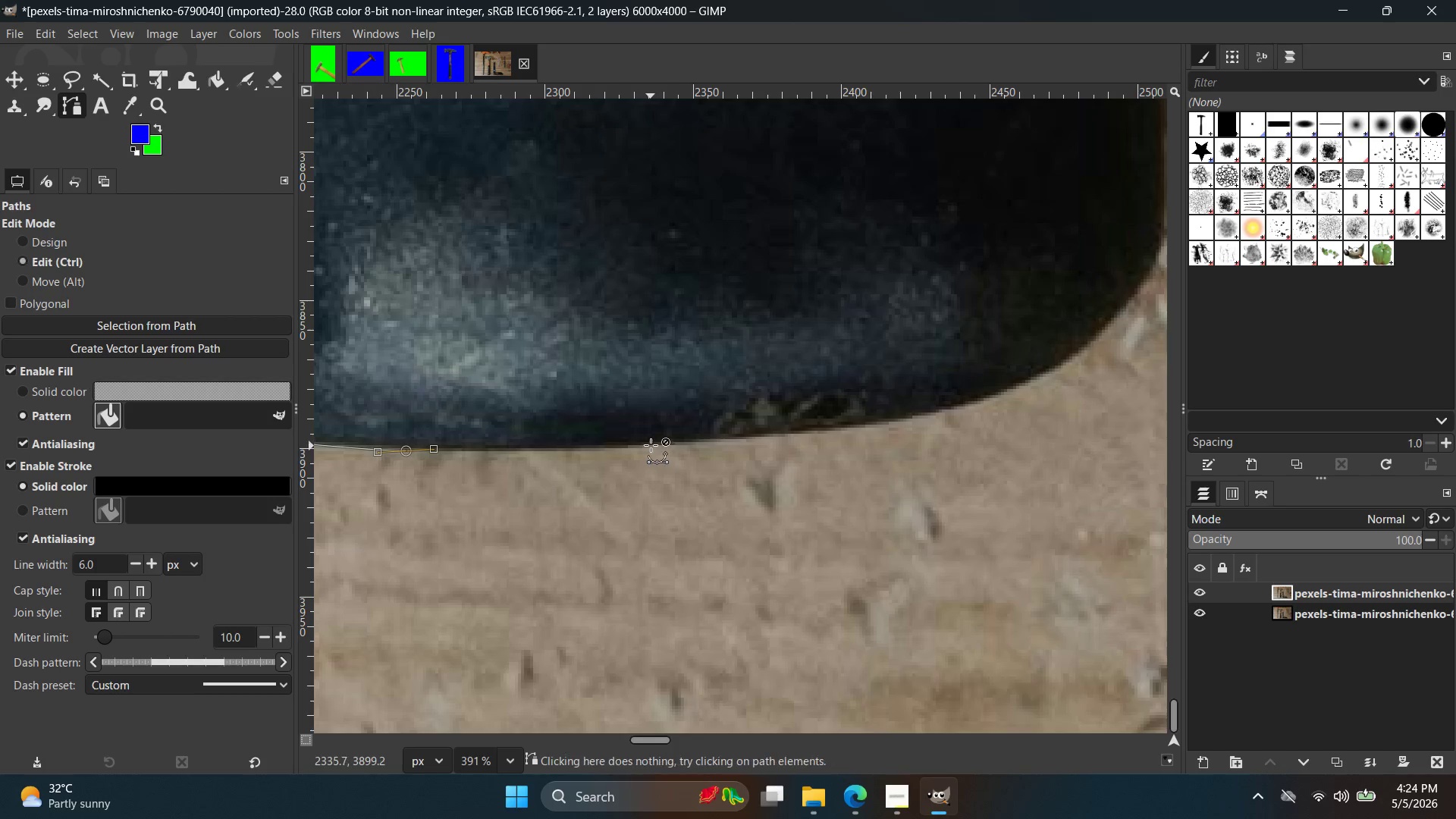 
left_click([649, 444])
 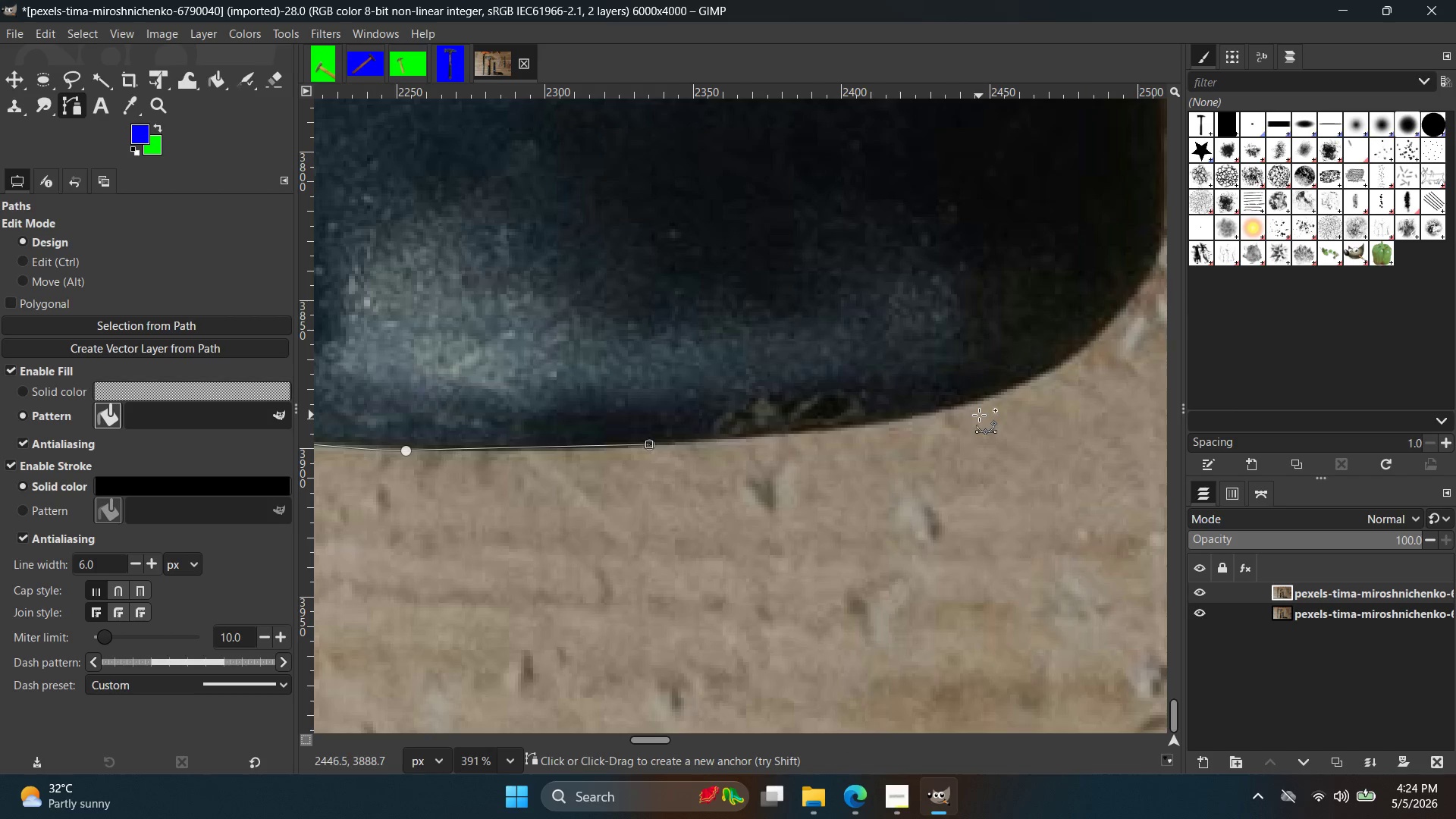 
left_click_drag(start_coordinate=[947, 411], to_coordinate=[994, 394])
 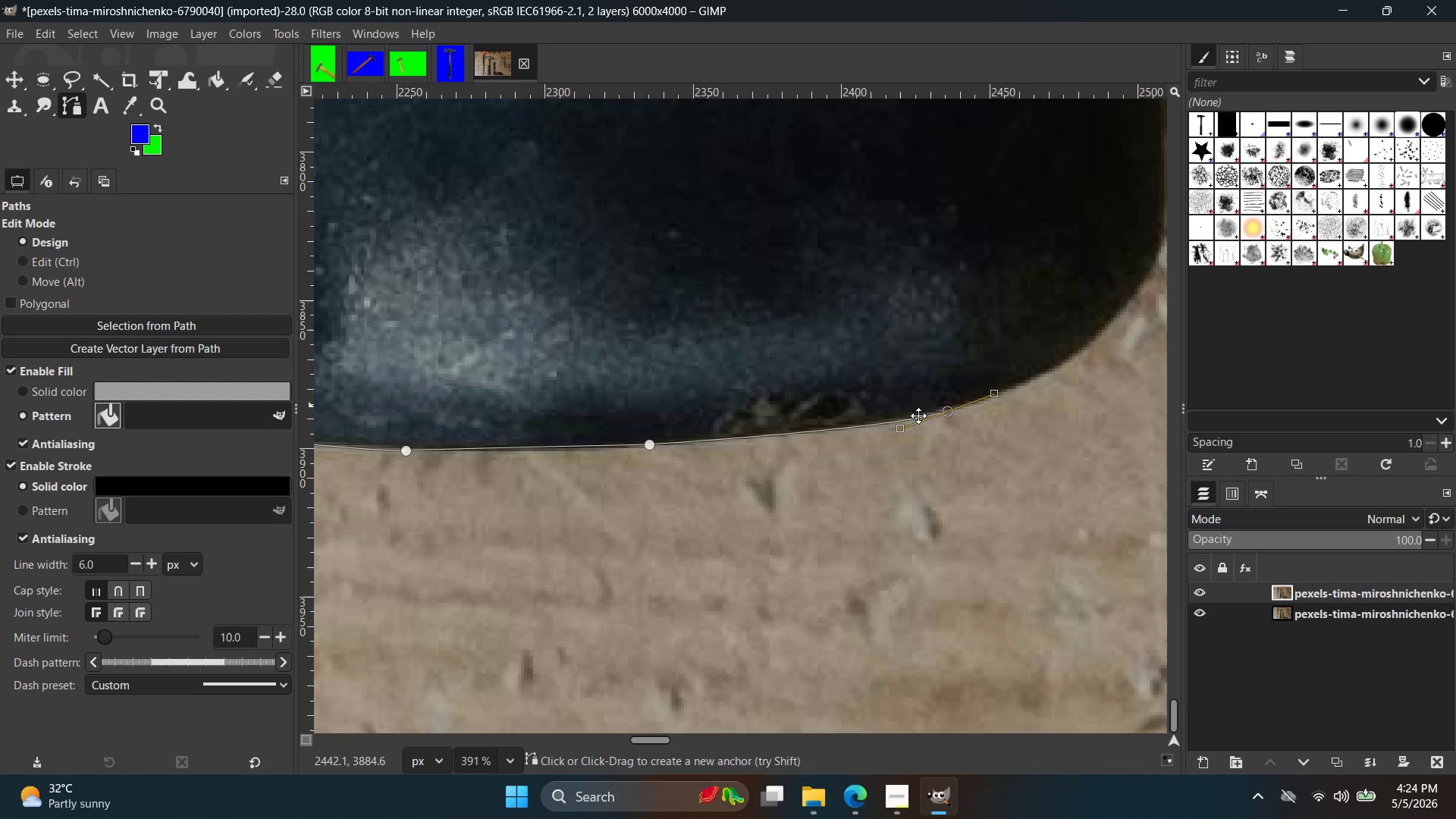 
hold_key(key=Space, duration=0.41)
 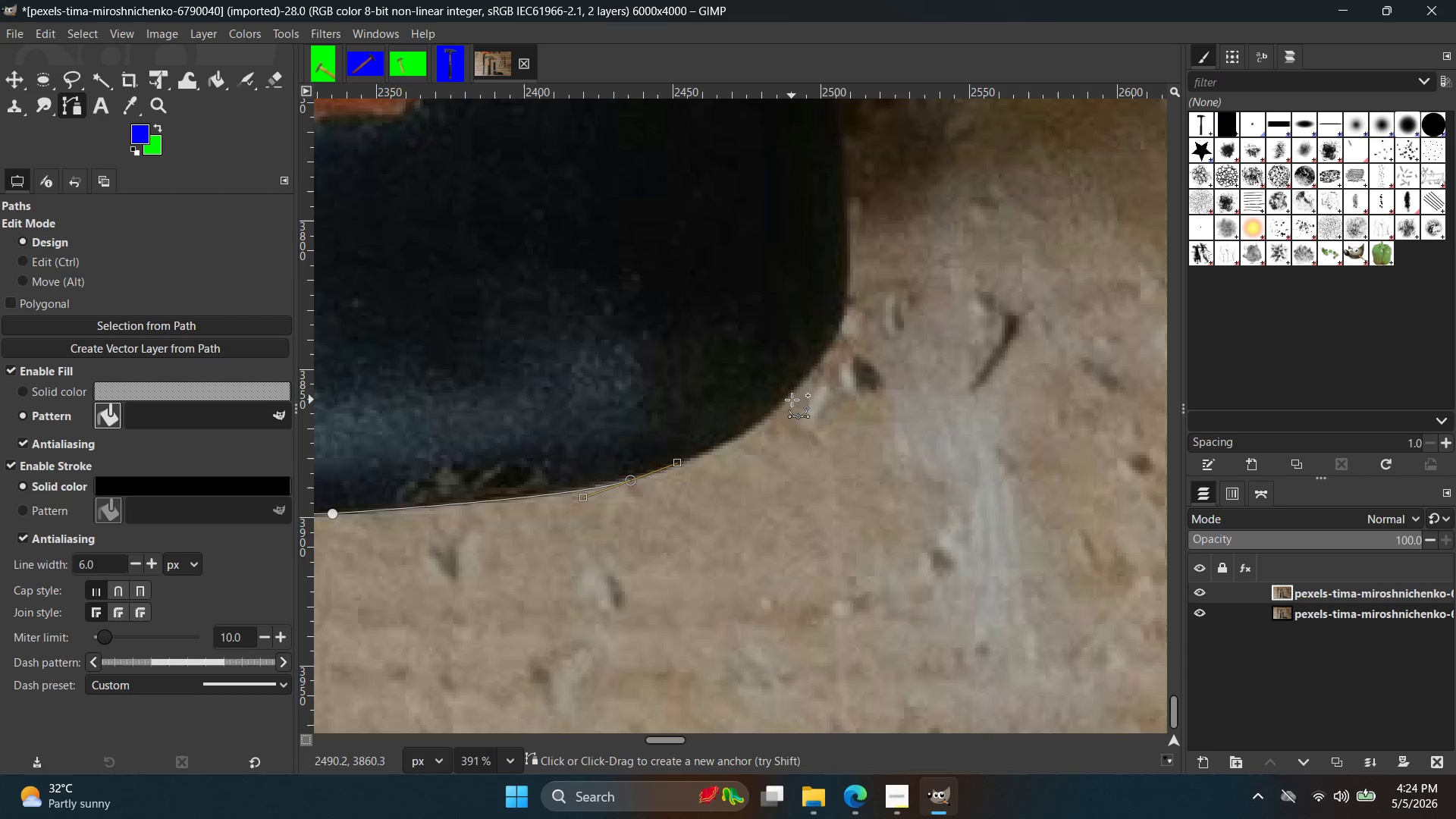 
left_click_drag(start_coordinate=[791, 395], to_coordinate=[830, 341])
 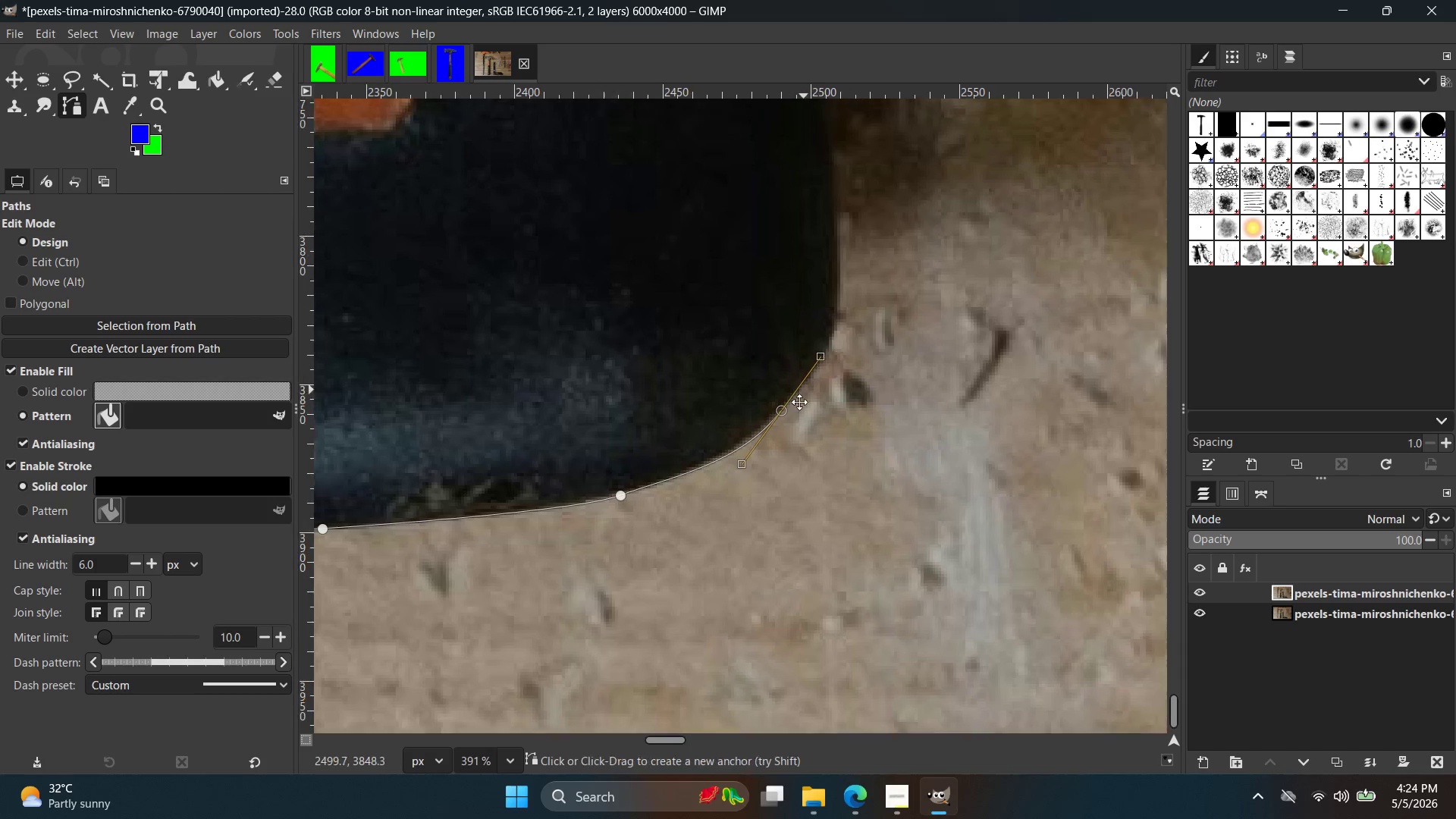 
hold_key(key=Space, duration=0.34)
 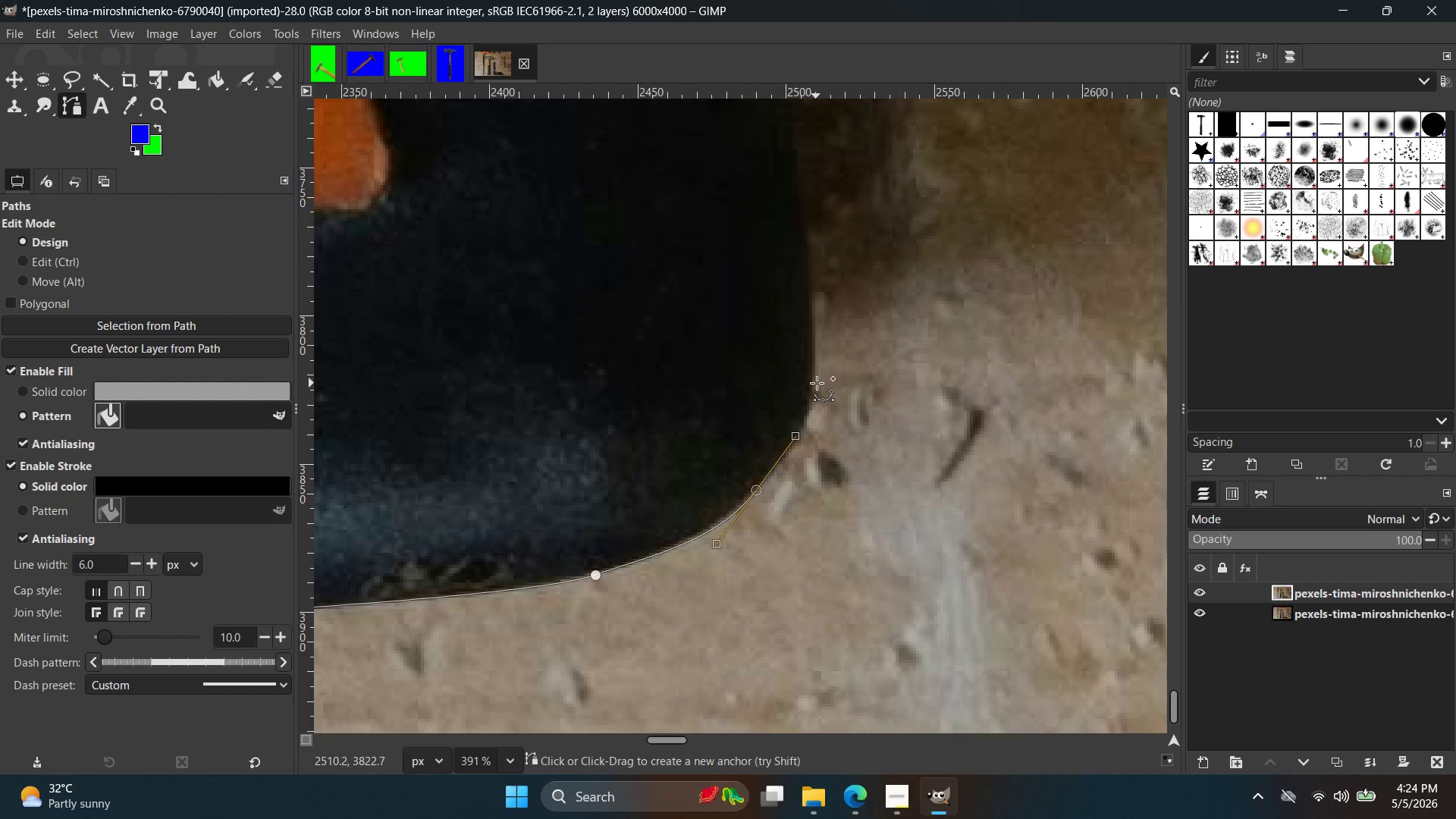 
left_click_drag(start_coordinate=[817, 383], to_coordinate=[814, 336])
 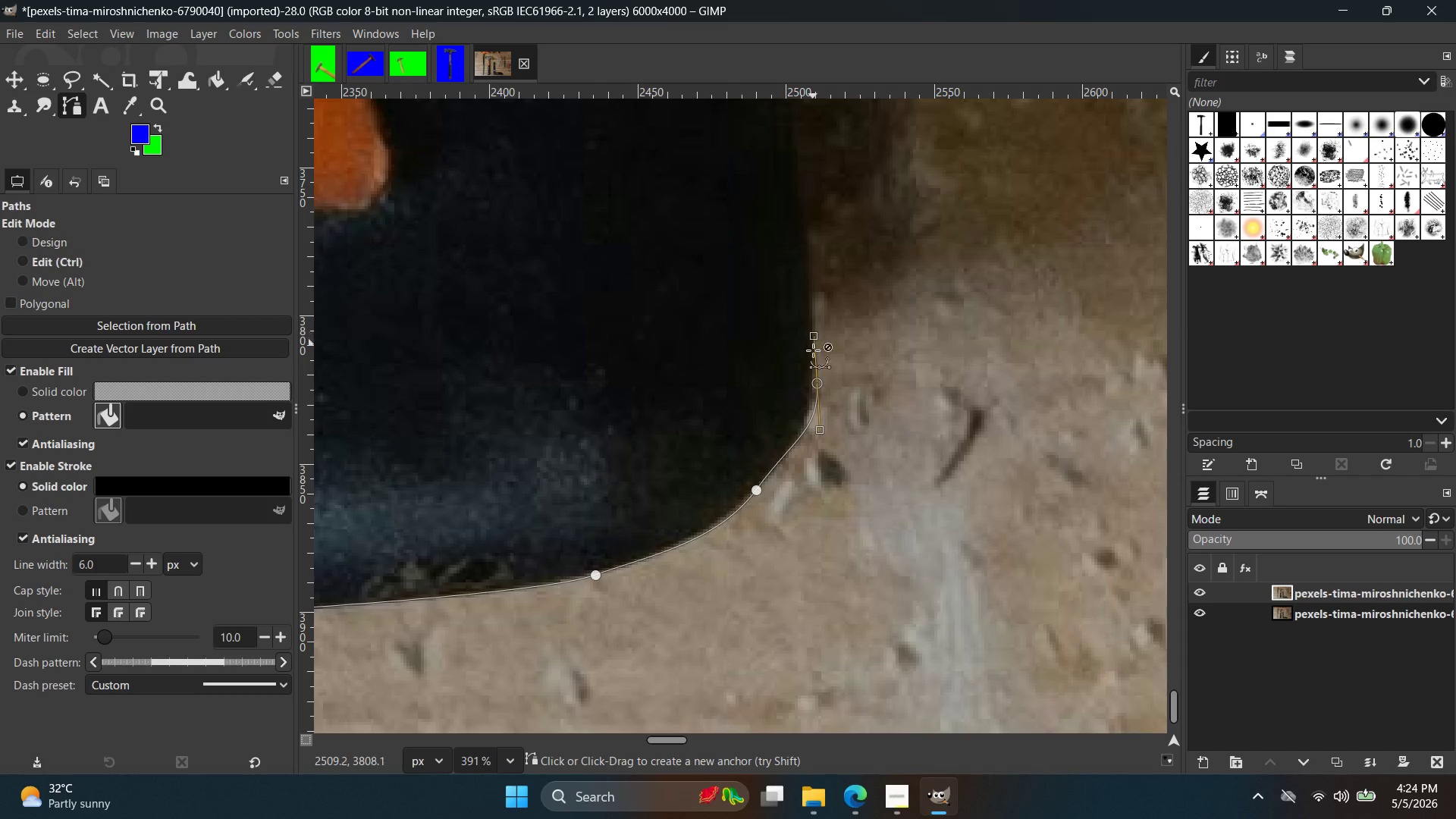 
key(Control+Z)
 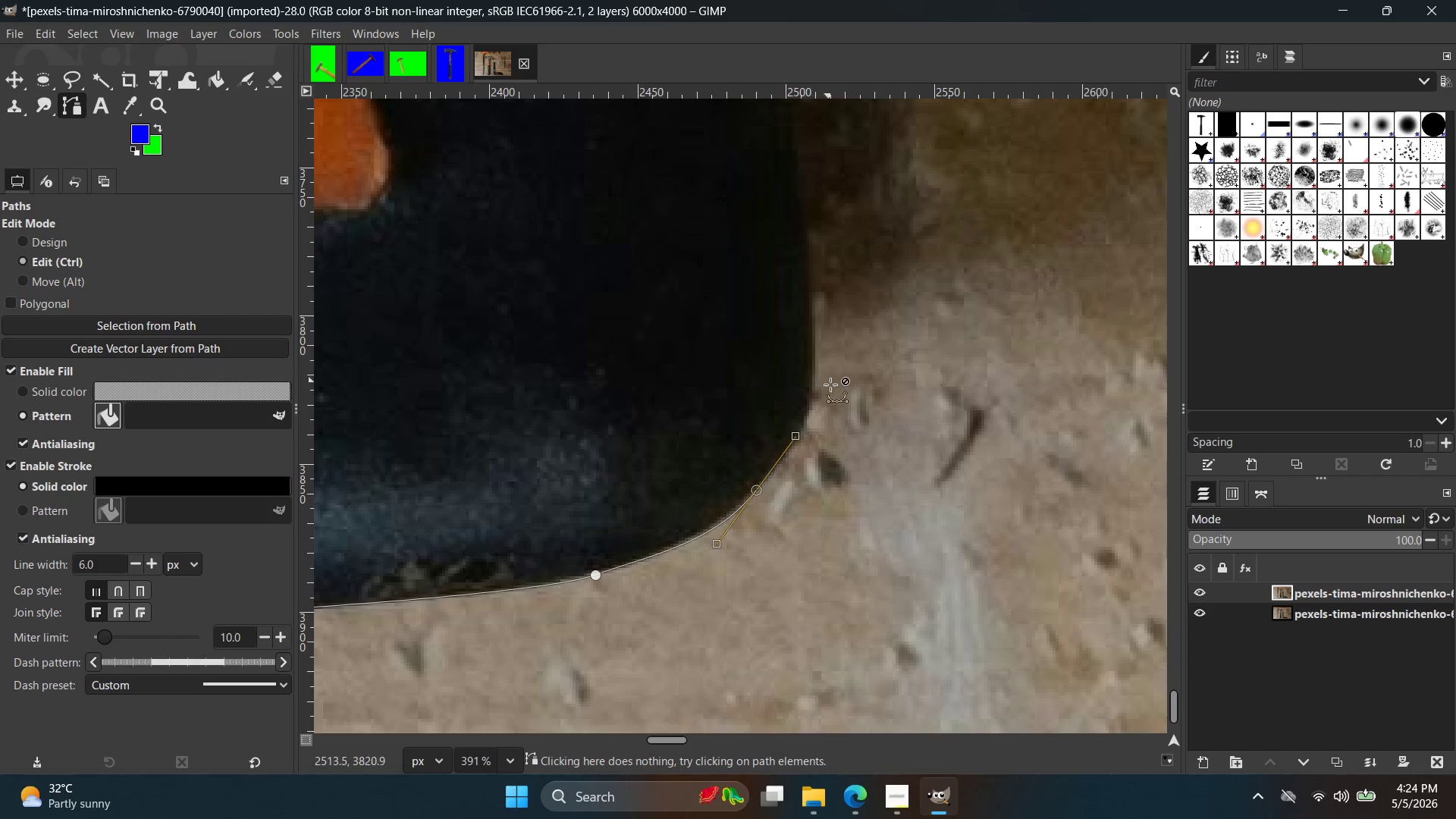 
scroll: coordinate [814, 380], scroll_direction: up, amount: 7.0
 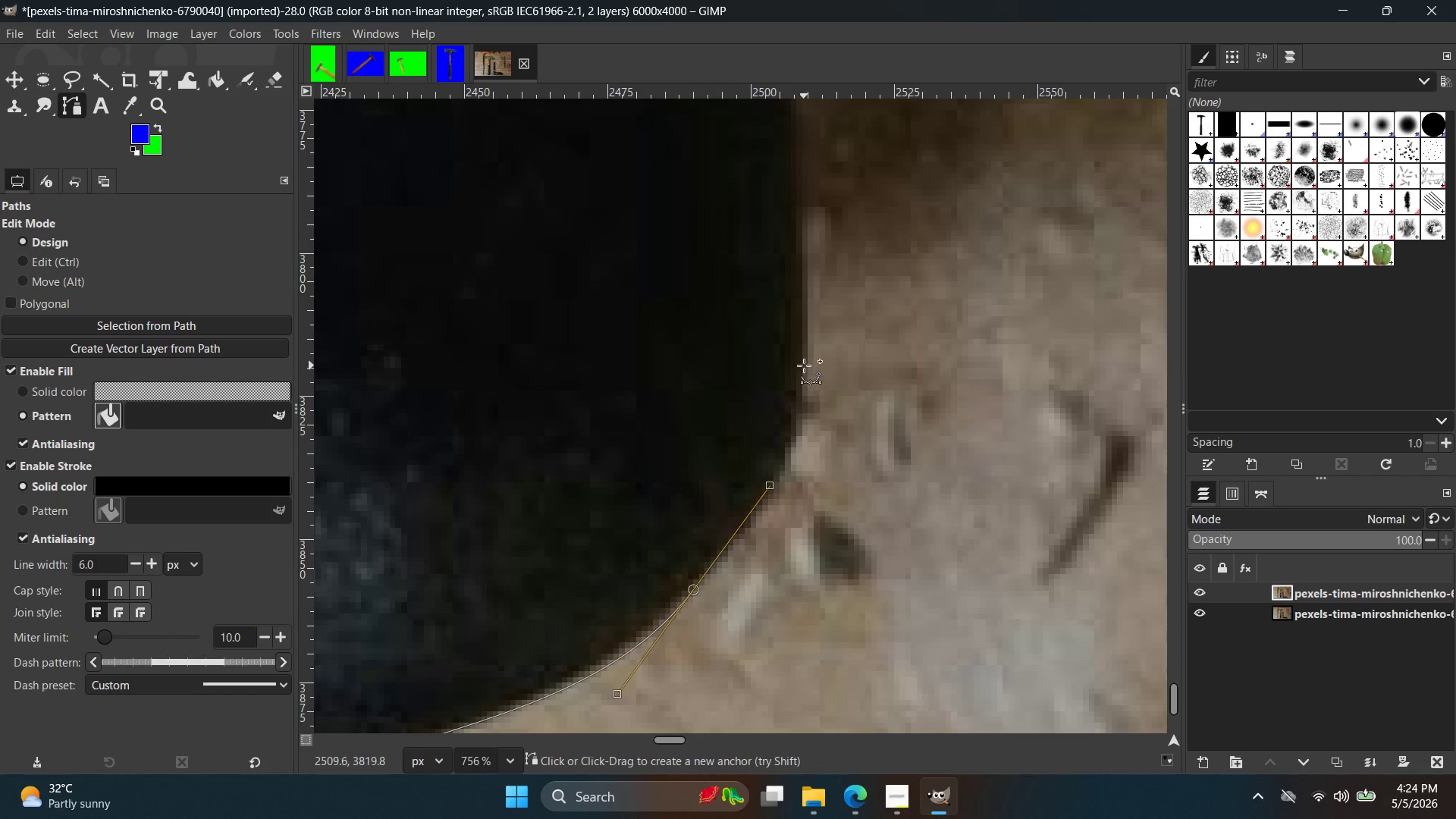 
left_click_drag(start_coordinate=[803, 365], to_coordinate=[804, 231])
 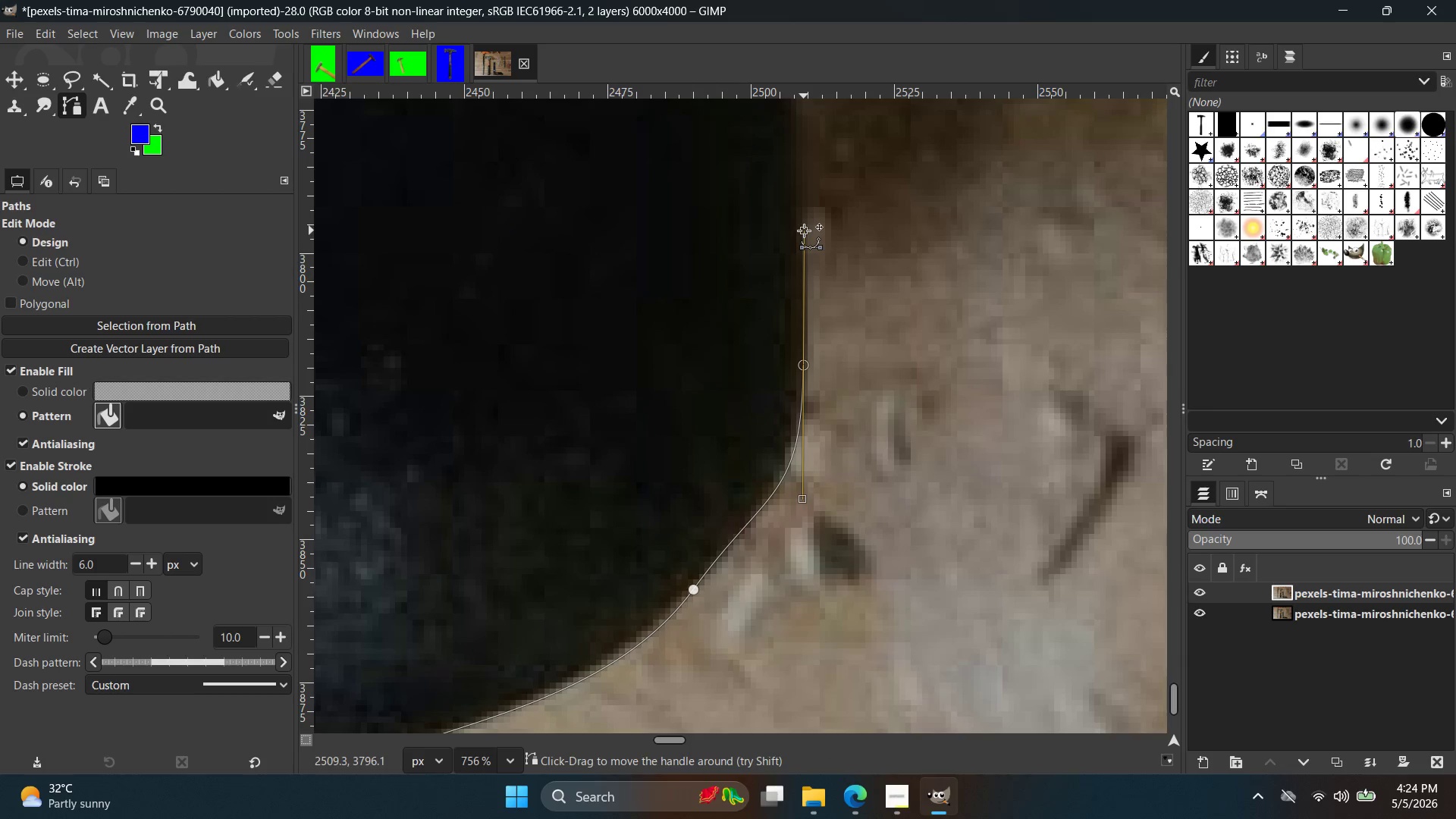 
hold_key(key=ControlLeft, duration=0.41)
 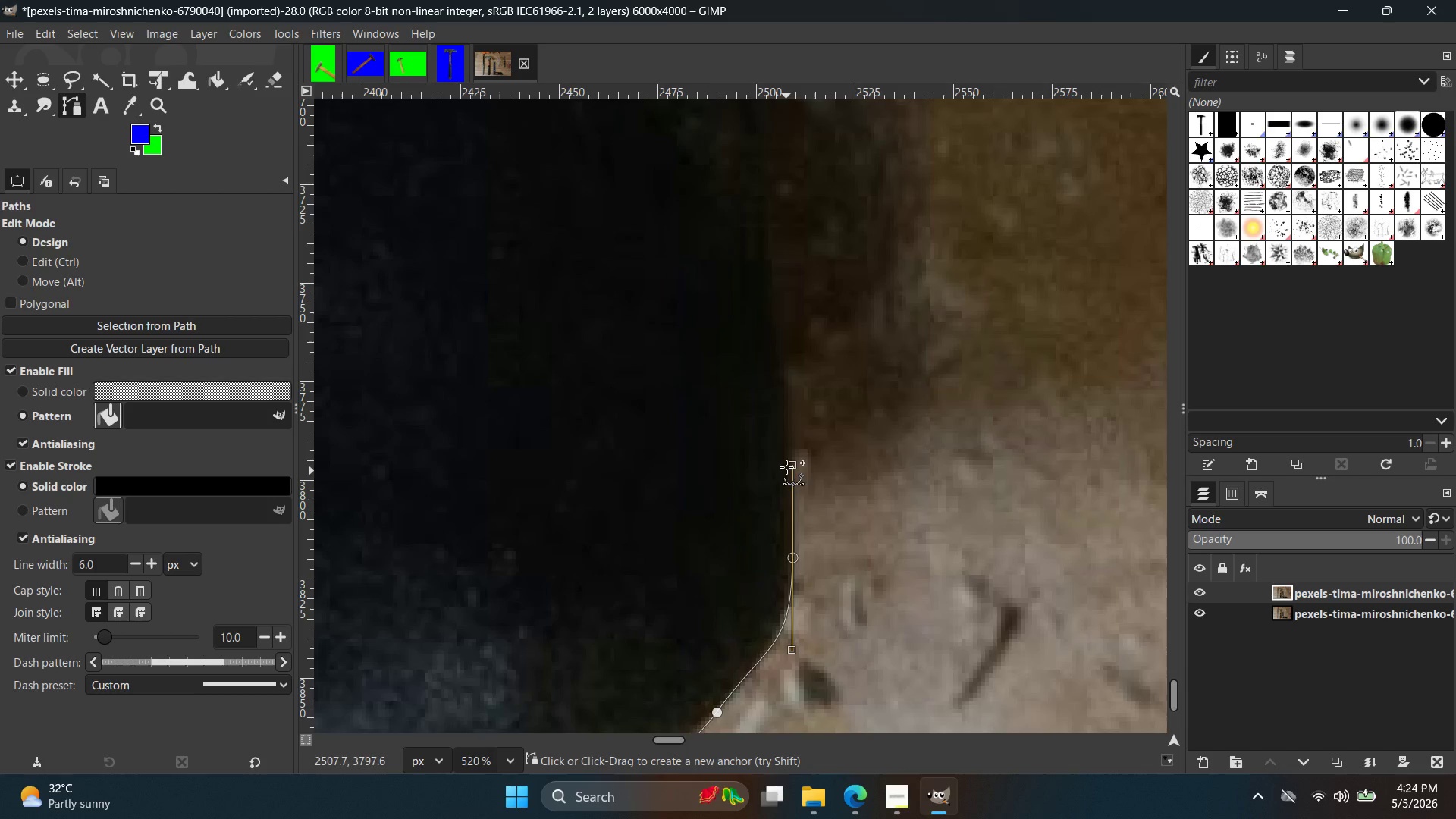 
hold_key(key=Space, duration=0.38)
 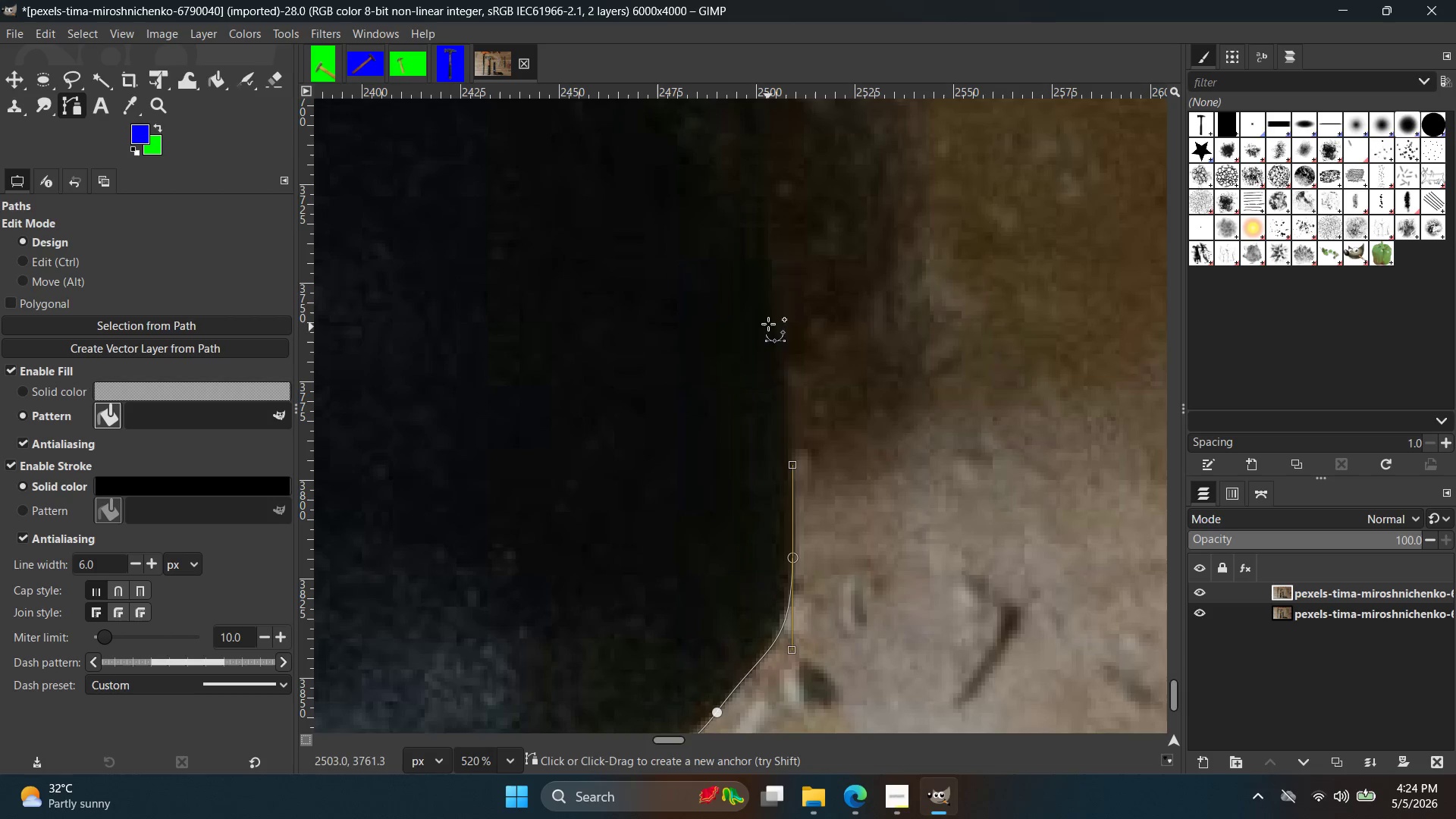 
scroll: coordinate [804, 234], scroll_direction: down, amount: 4.0
 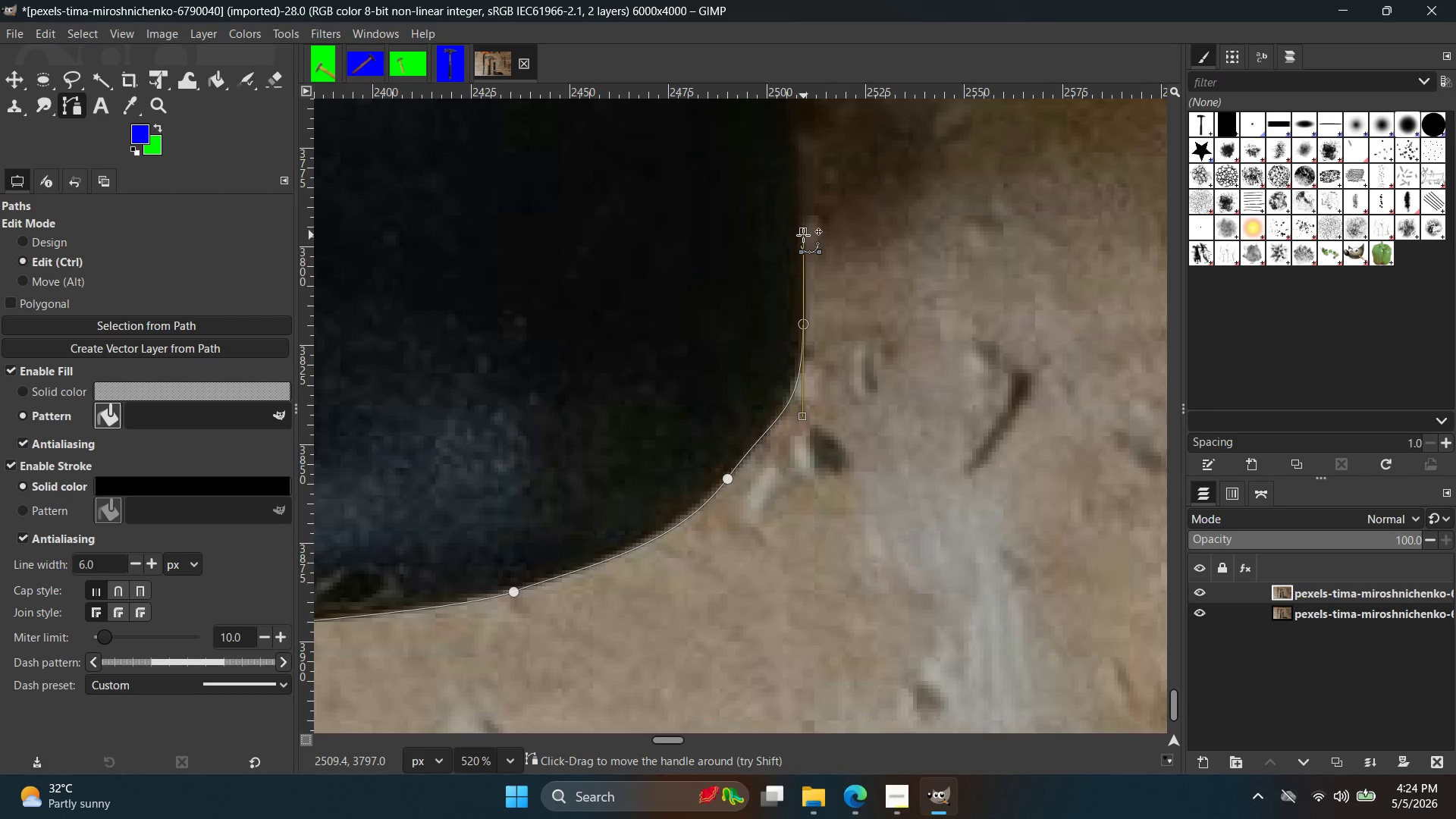 
left_click([768, 314])
 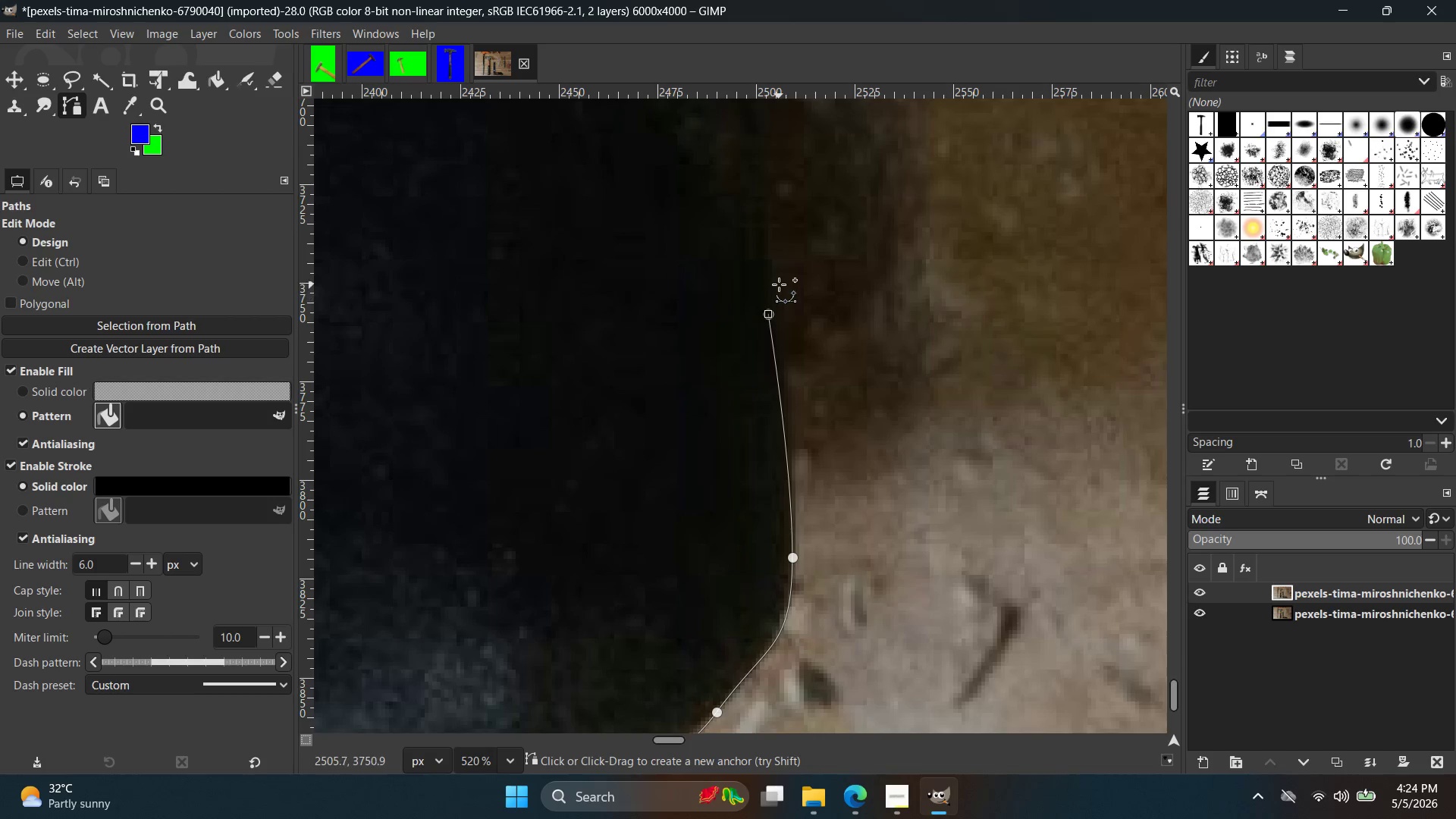 
key(Control+ControlLeft)
 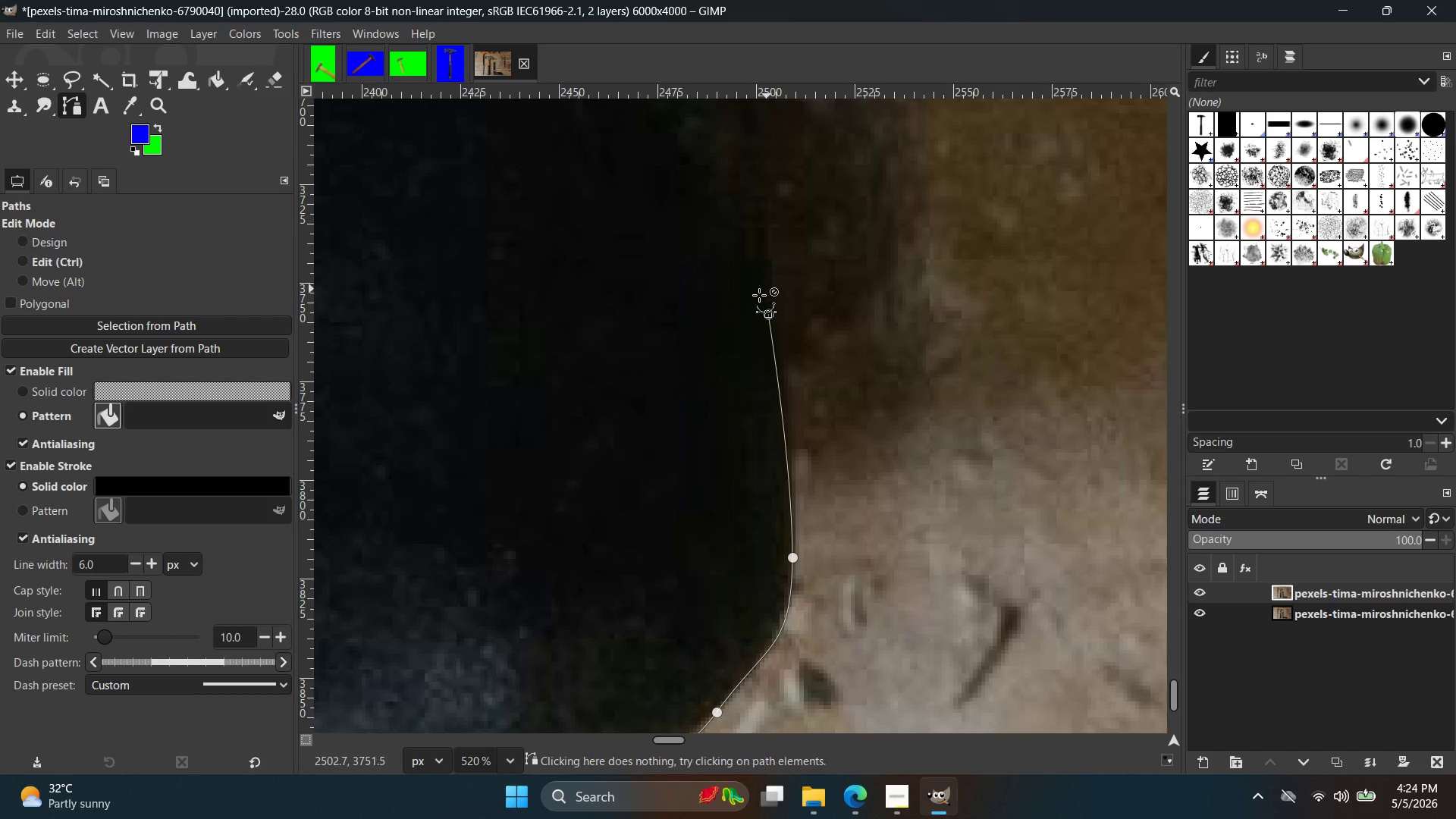 
key(Control+Z)
 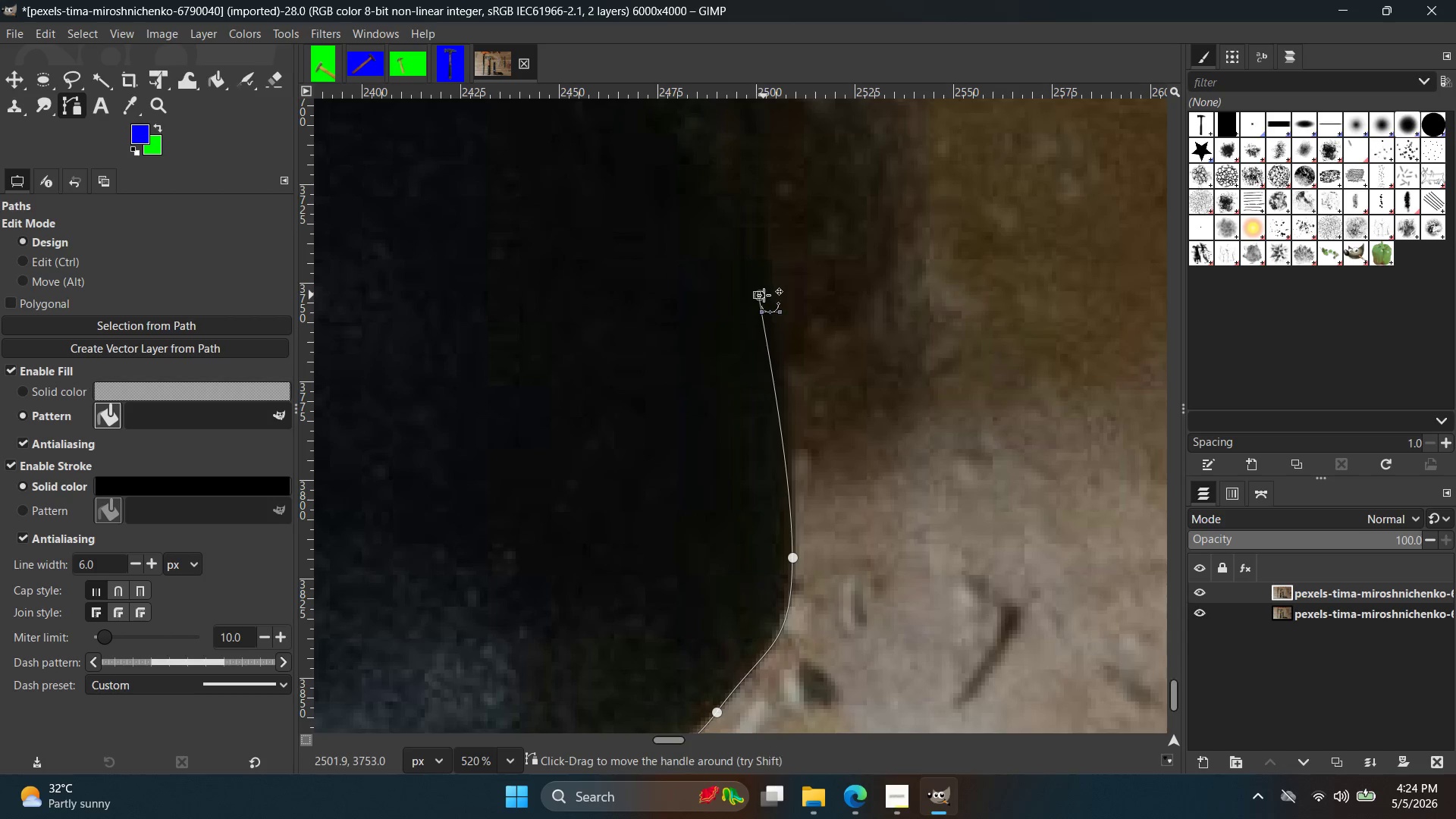 
key(Control+ControlLeft)
 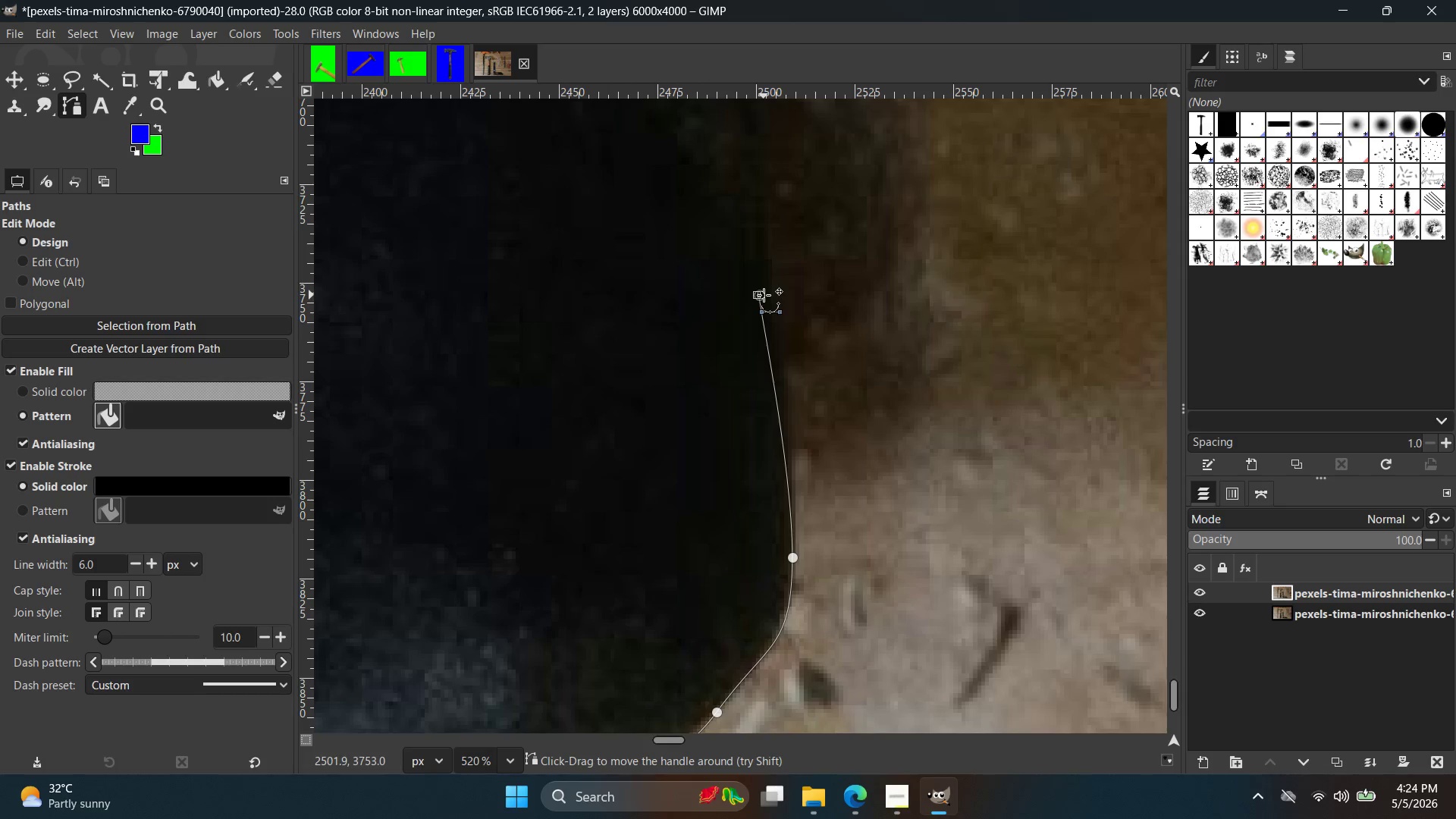 
key(Control+Z)
 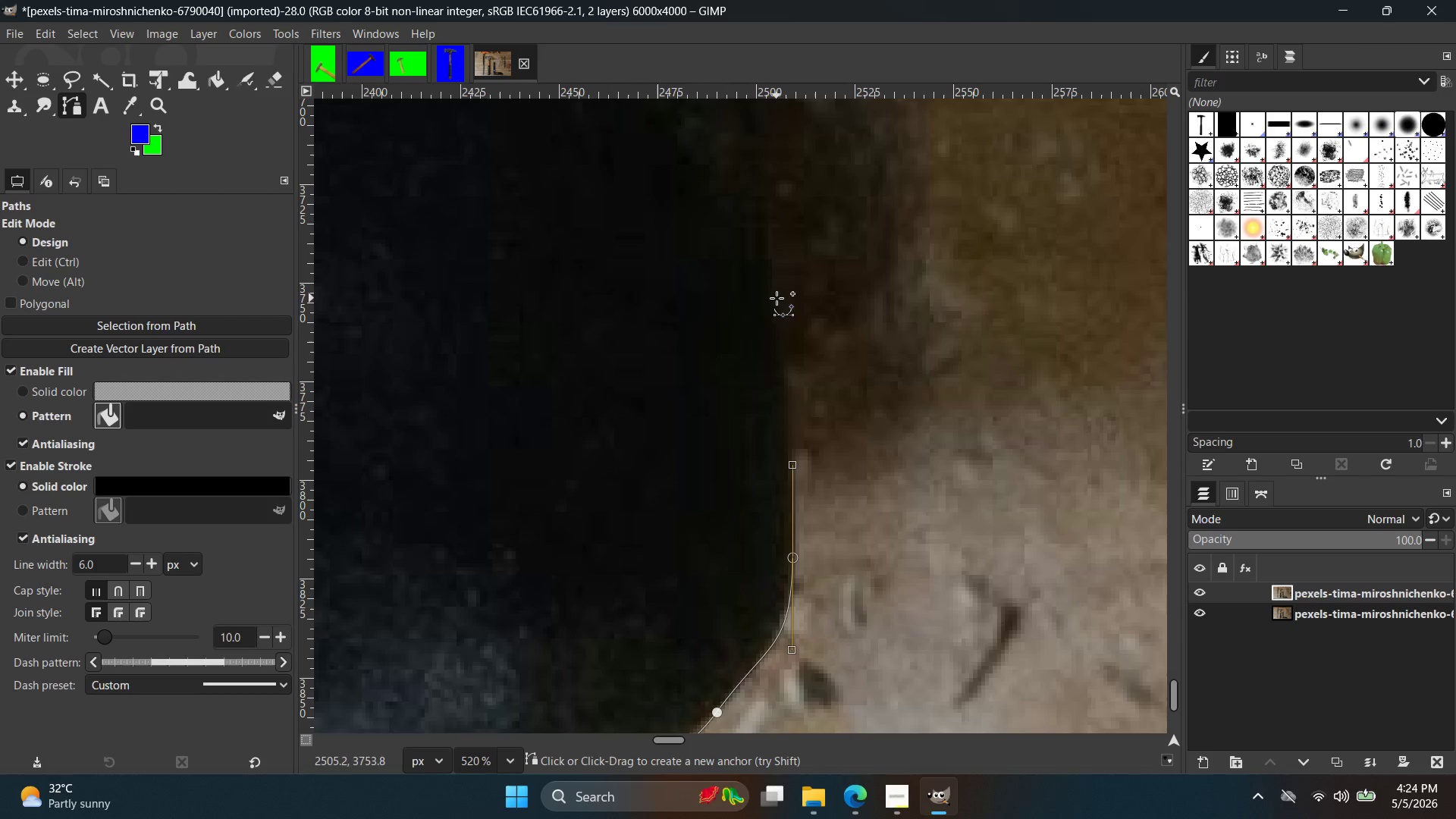 
left_click_drag(start_coordinate=[768, 298], to_coordinate=[758, 220])
 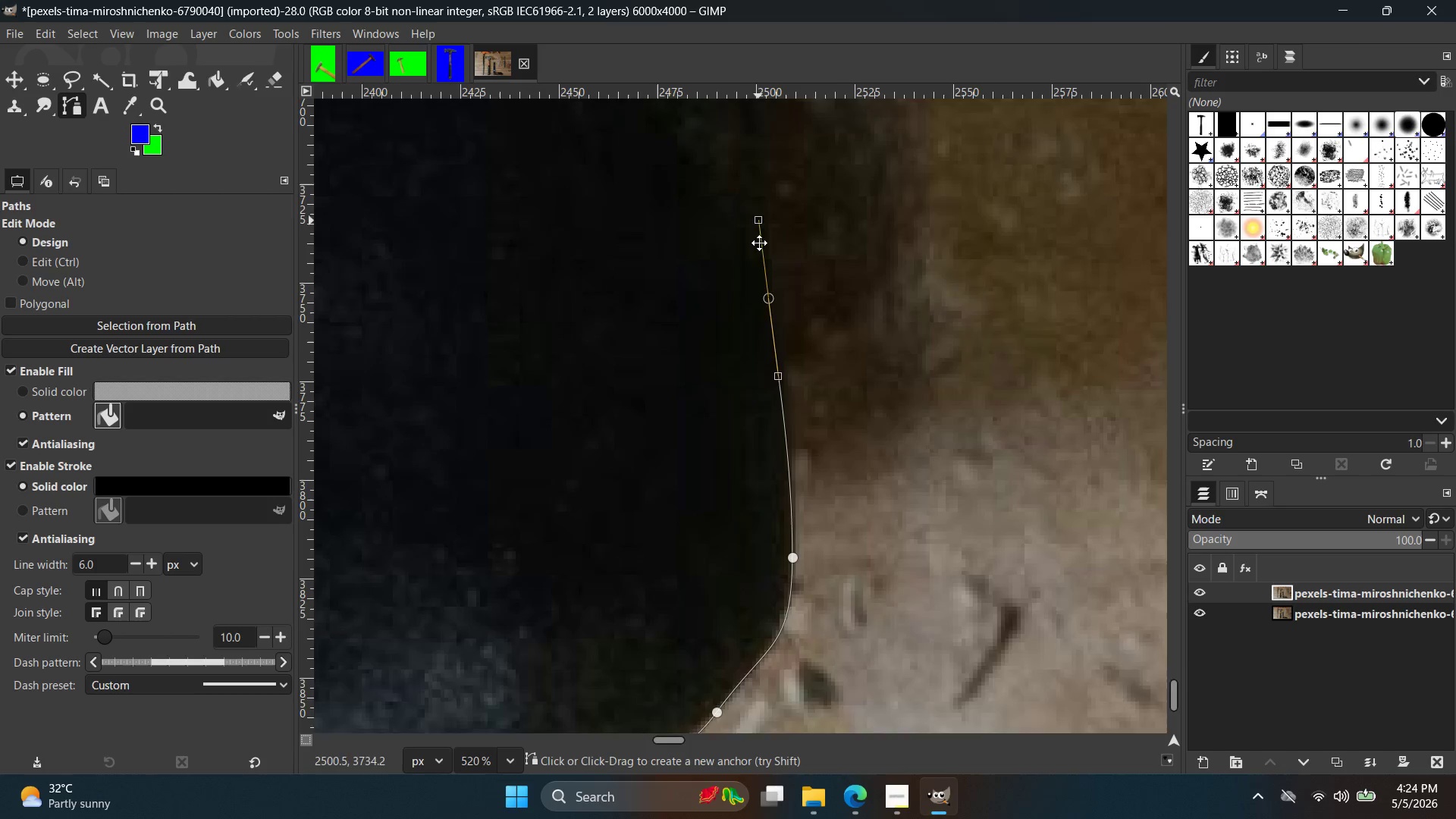 
hold_key(key=Space, duration=0.36)
 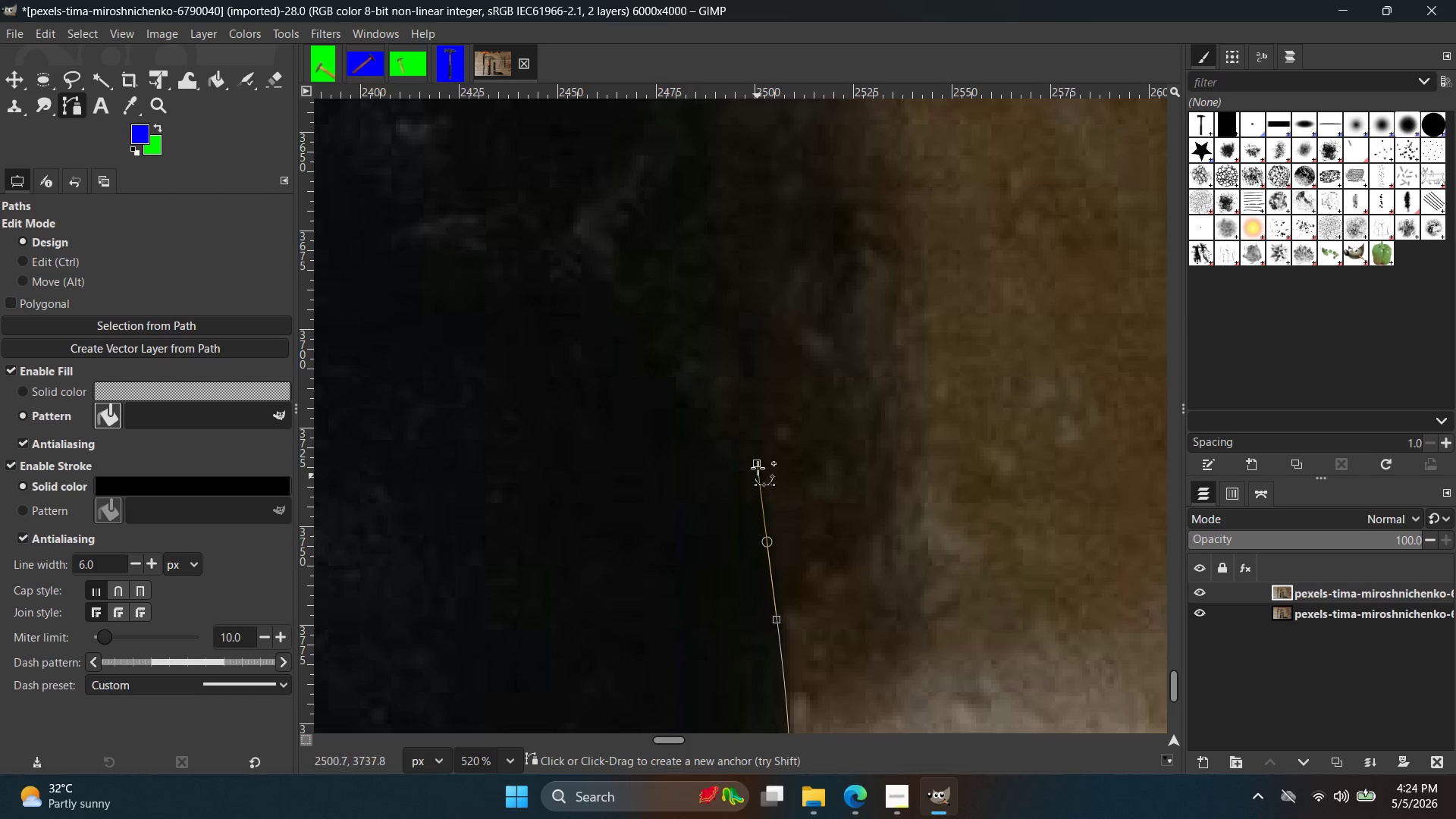 
hold_key(key=ControlLeft, duration=0.42)
scroll: coordinate [758, 442], scroll_direction: down, amount: 6.0
 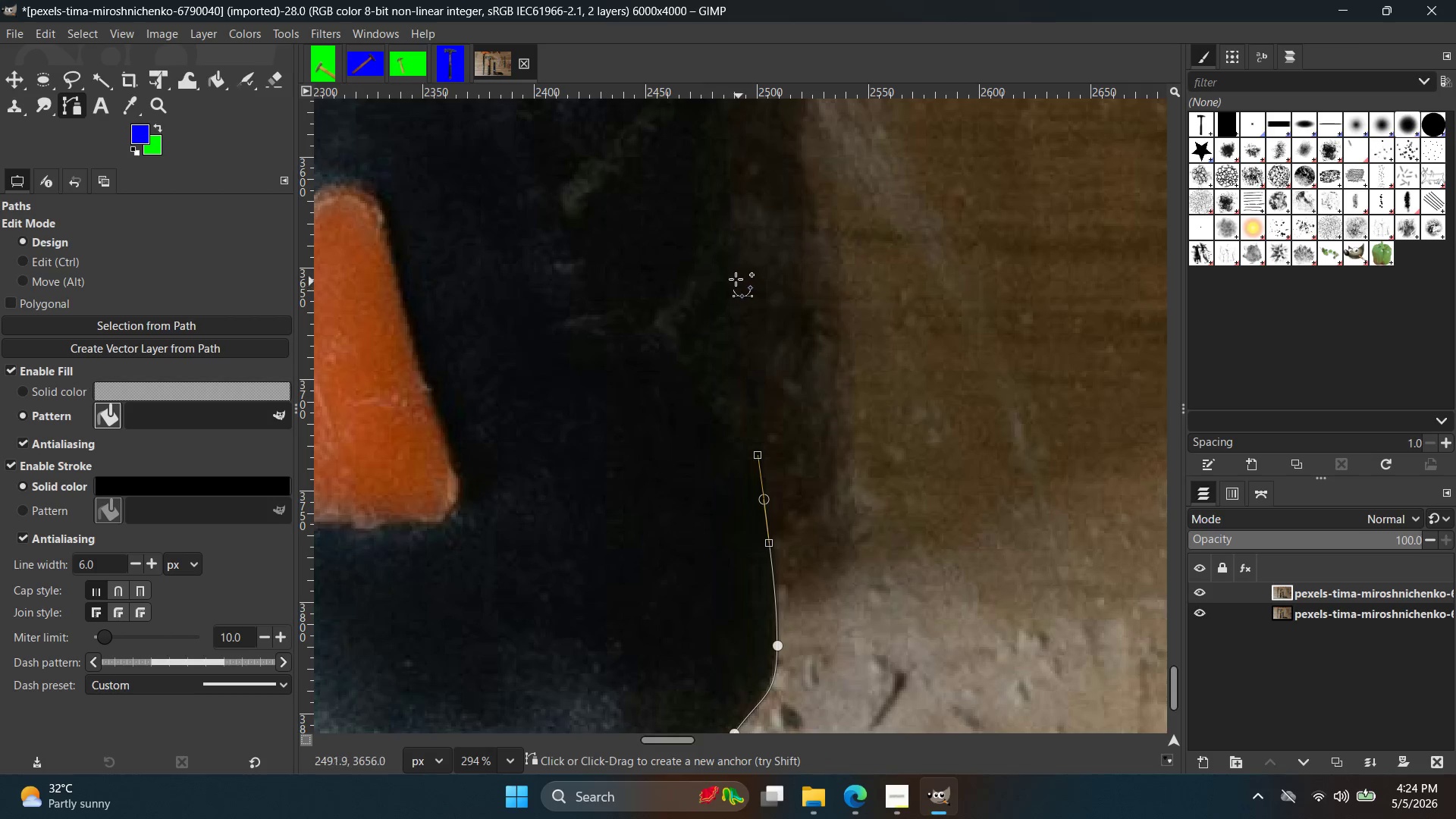 
left_click([723, 274])
 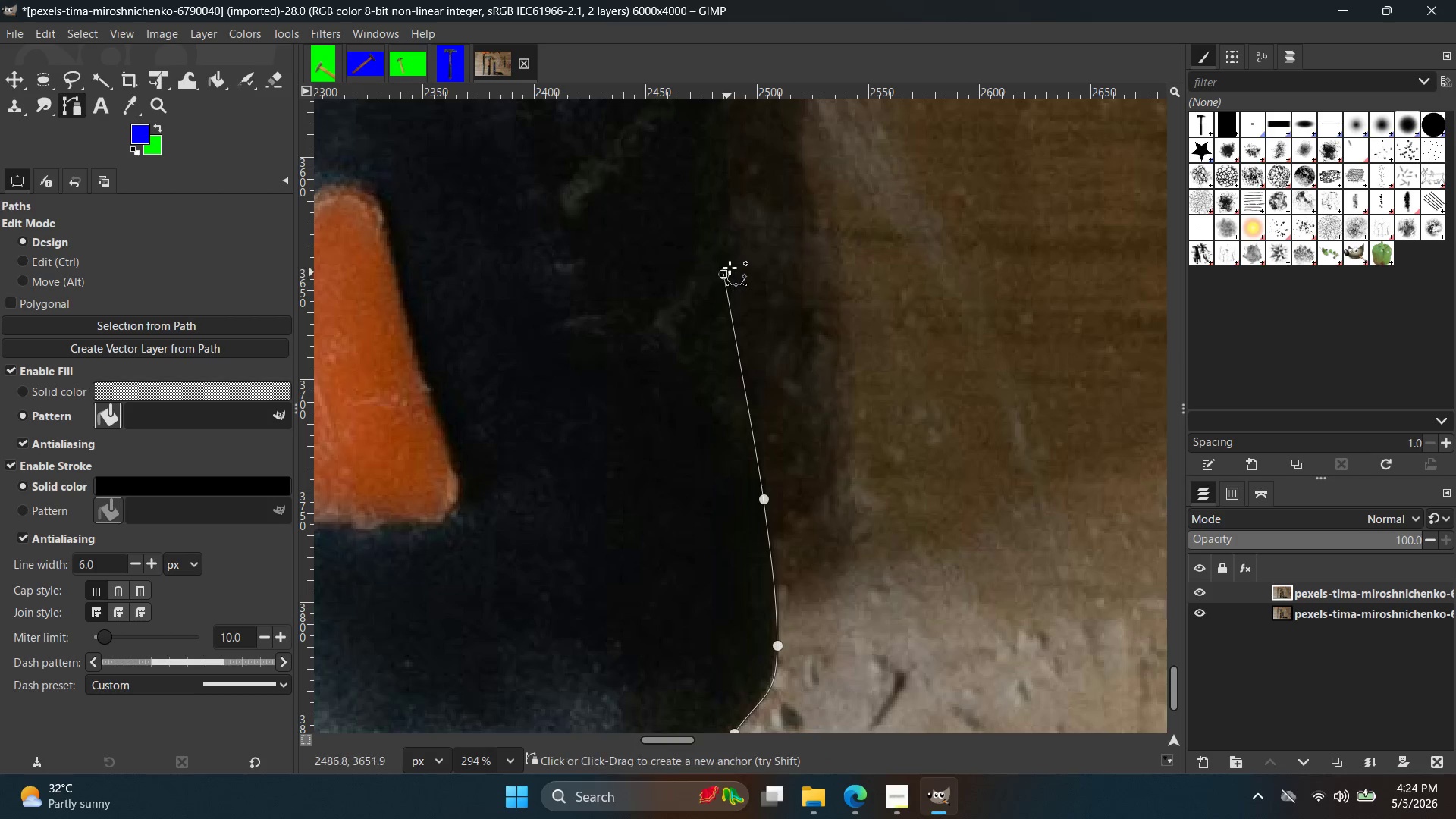 
key(Control+ControlLeft)
 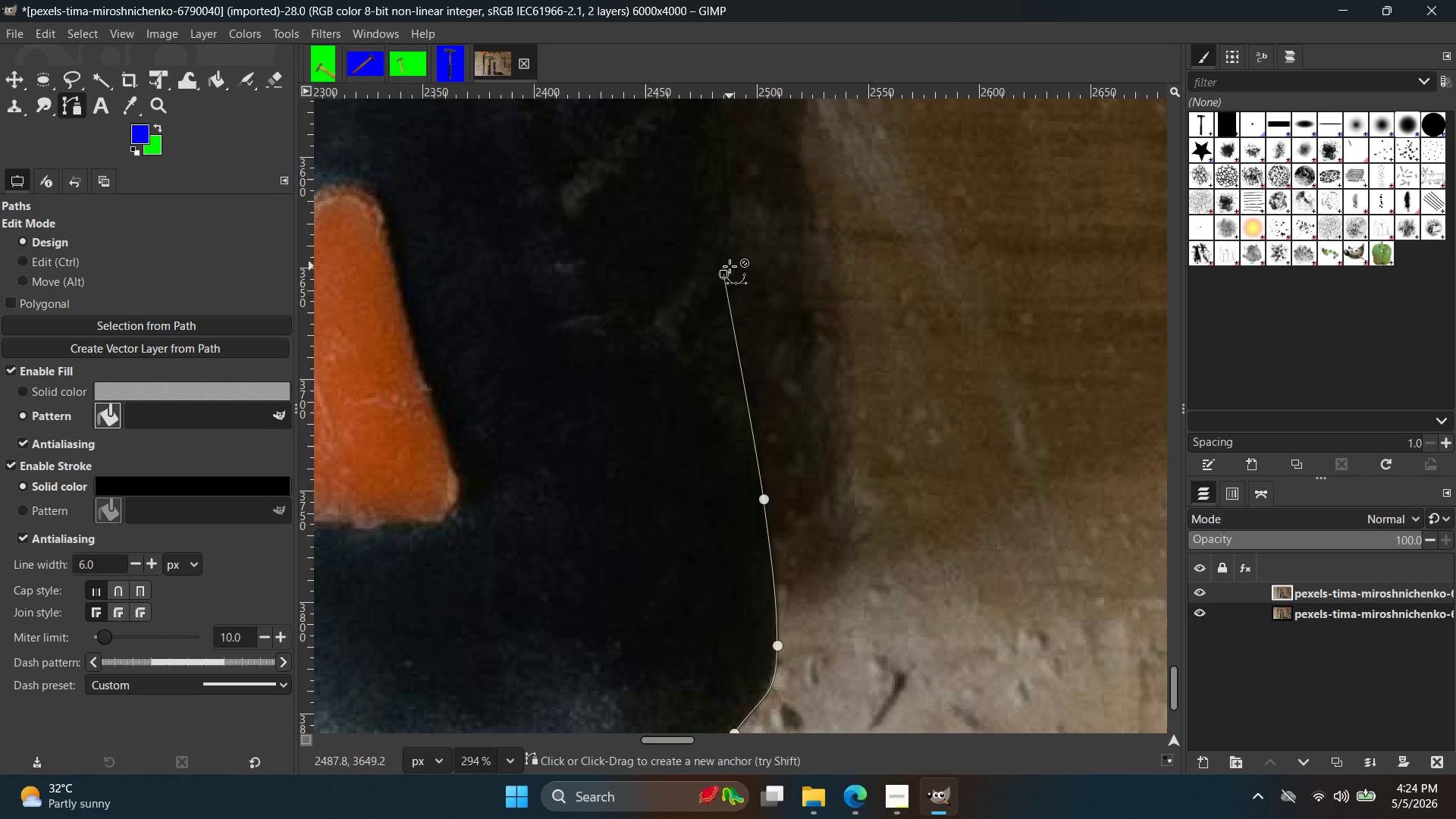 
key(Control+Z)
 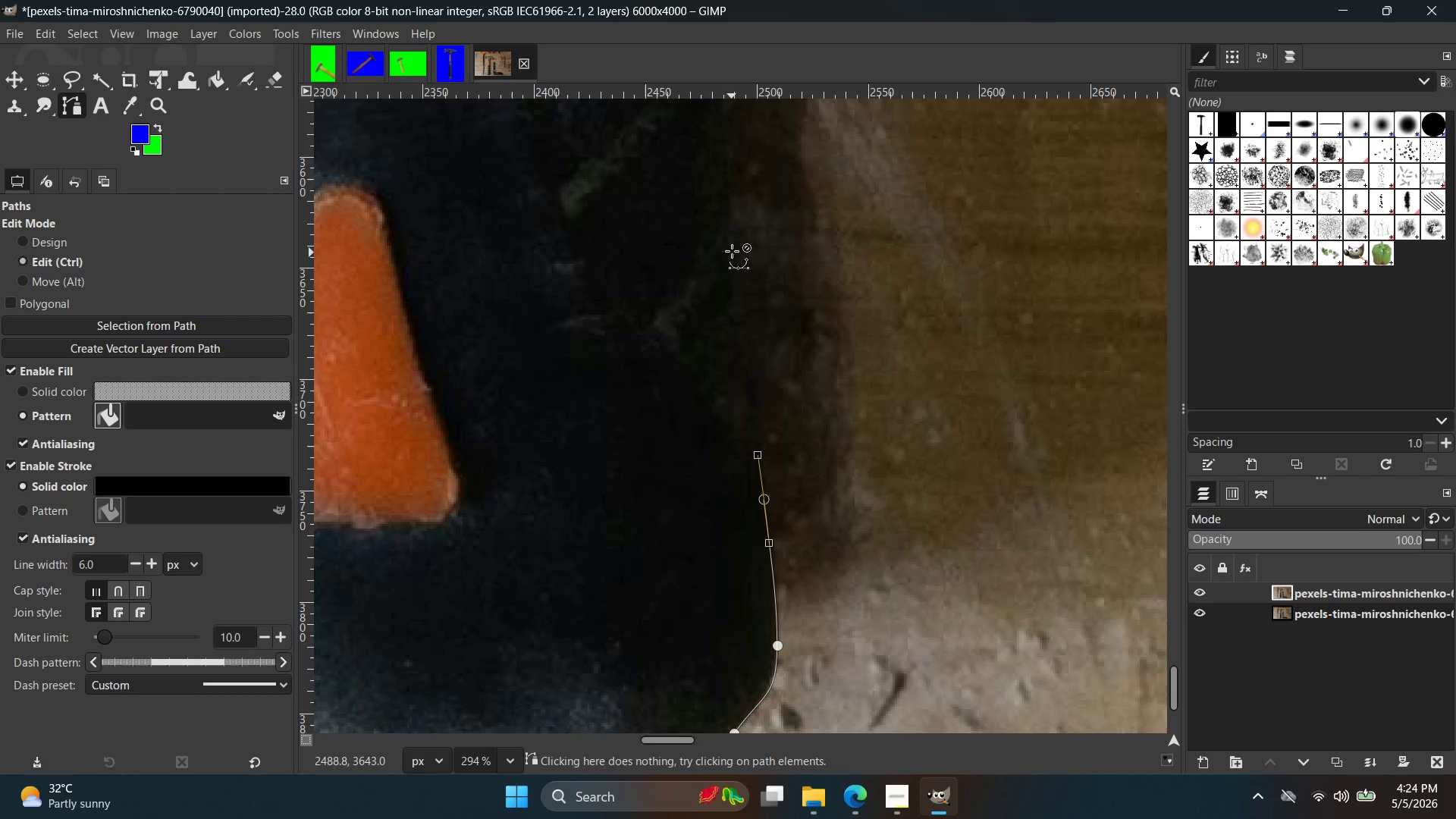 
left_click([733, 249])
 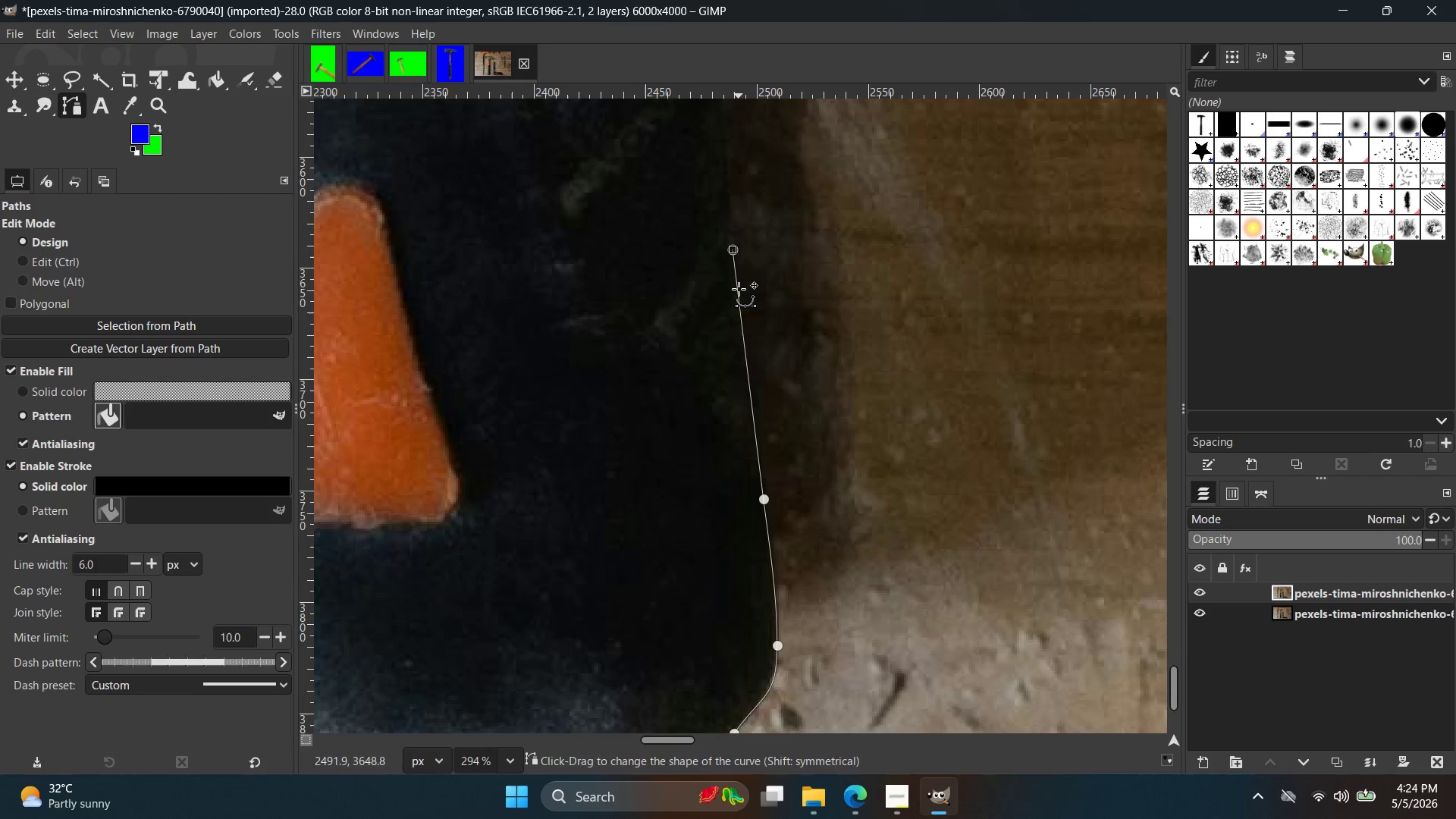 
hold_key(key=Space, duration=0.36)
 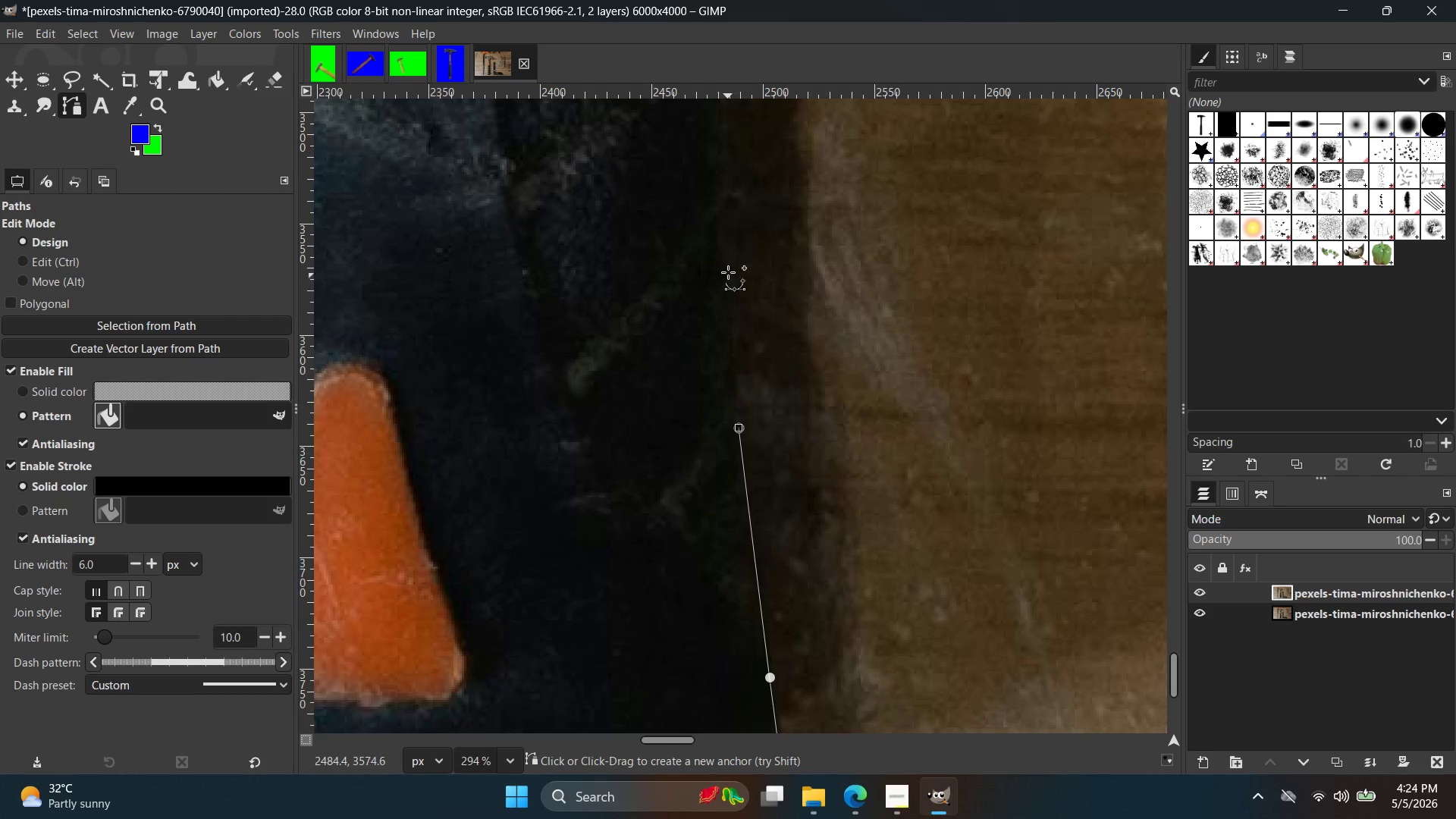 
left_click([728, 251])
 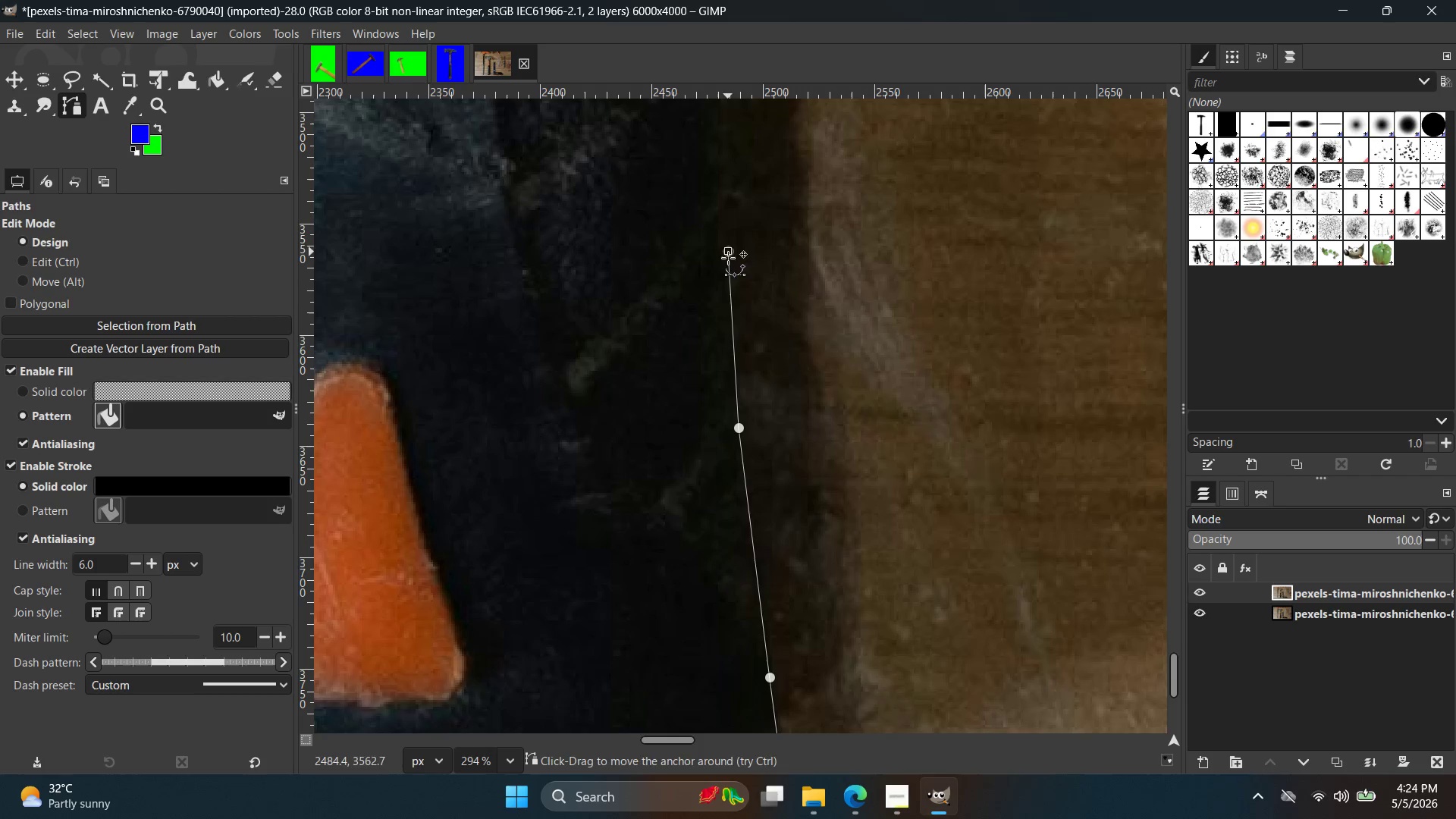 
hold_key(key=ControlLeft, duration=0.36)
 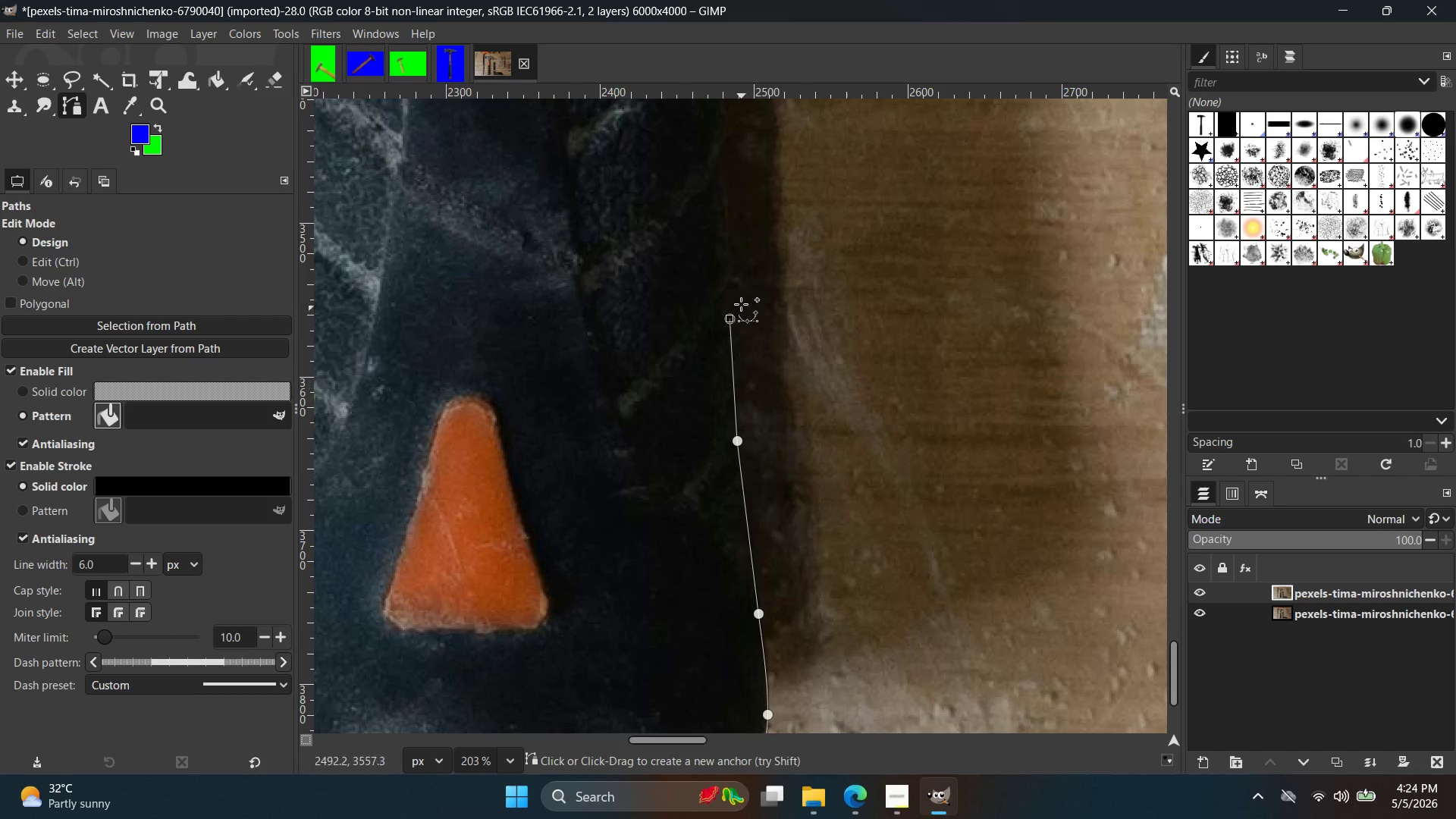 
hold_key(key=Space, duration=0.36)
 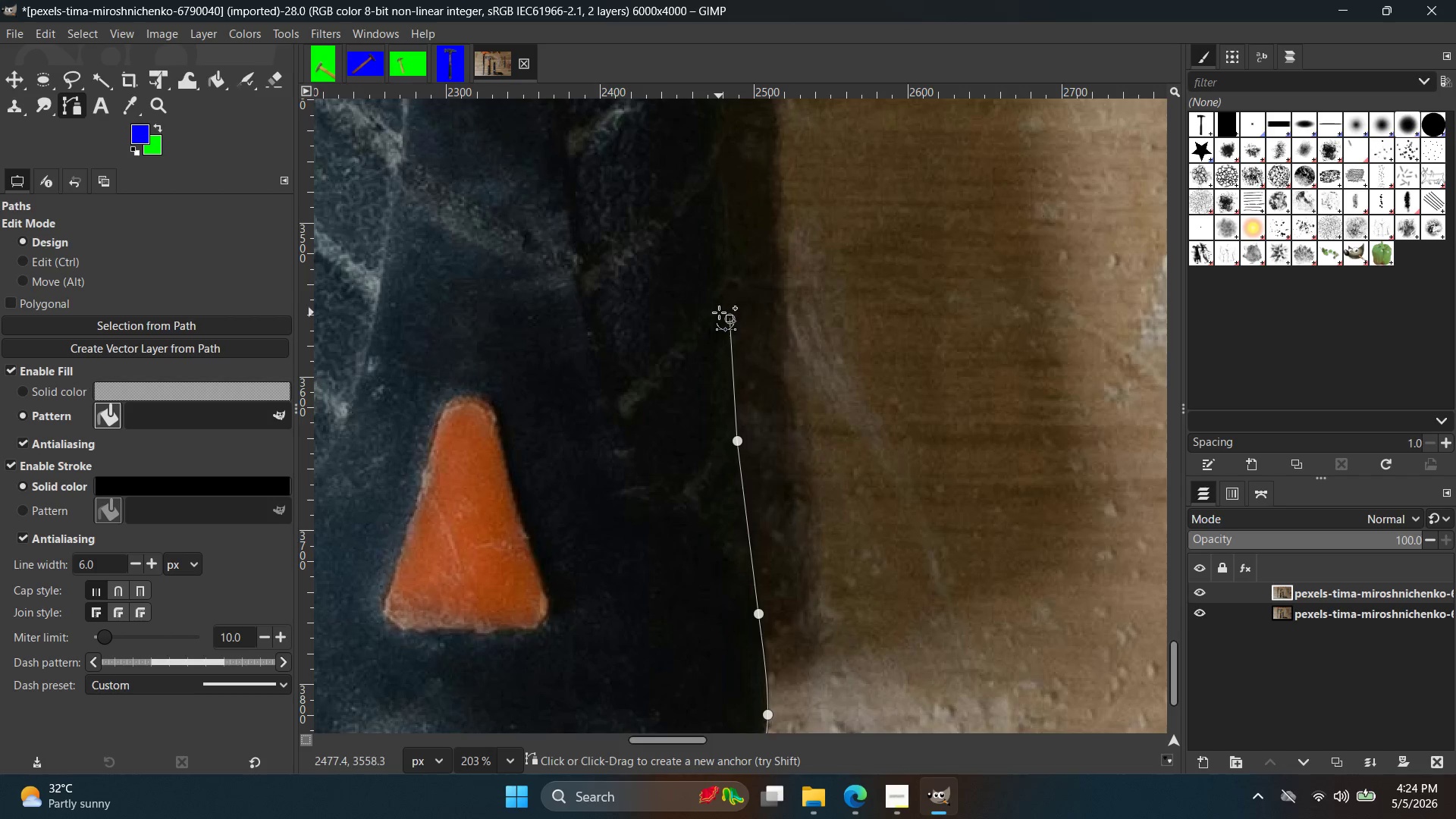 
left_click([719, 299])
 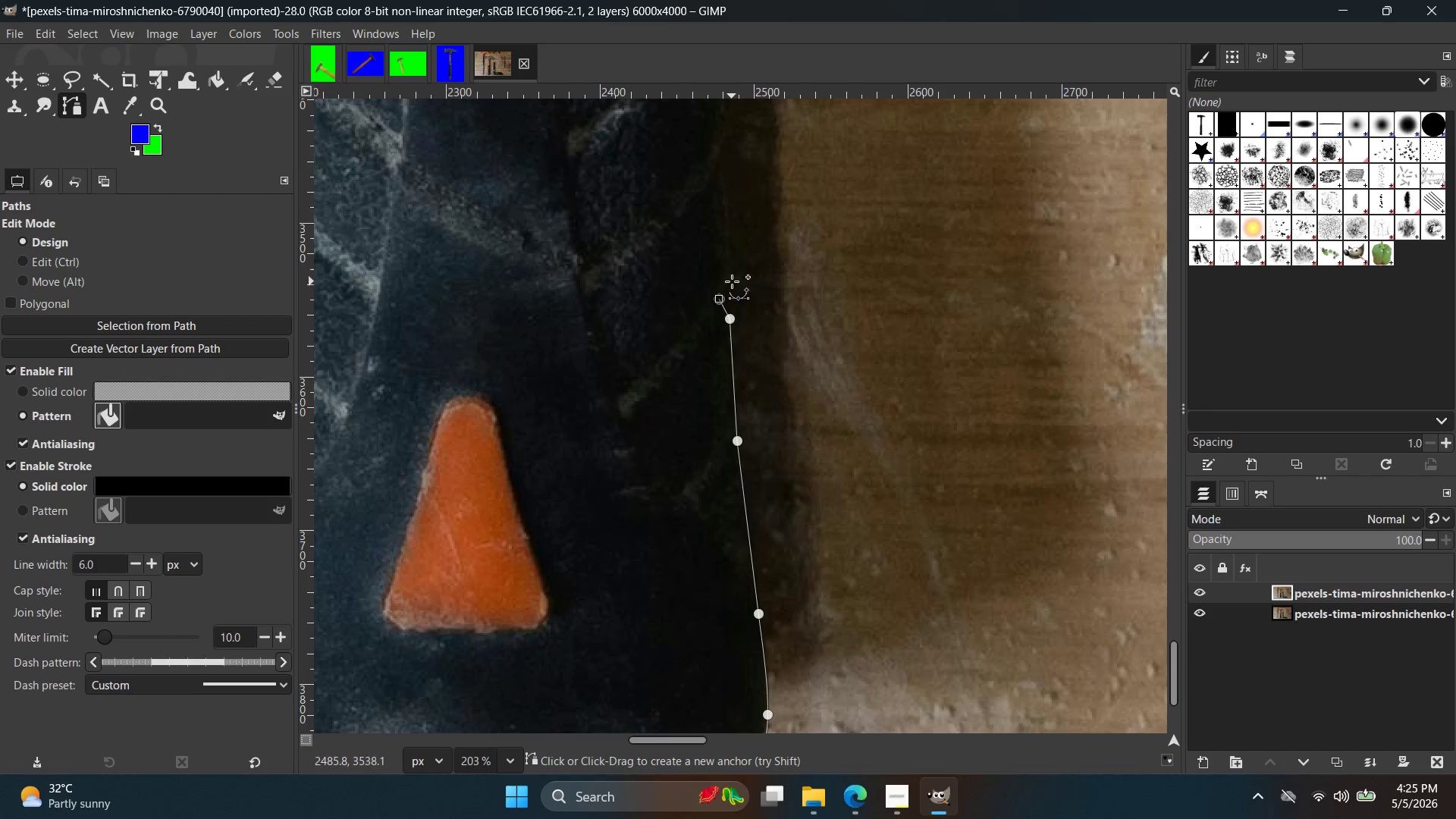 
left_click([731, 275])
 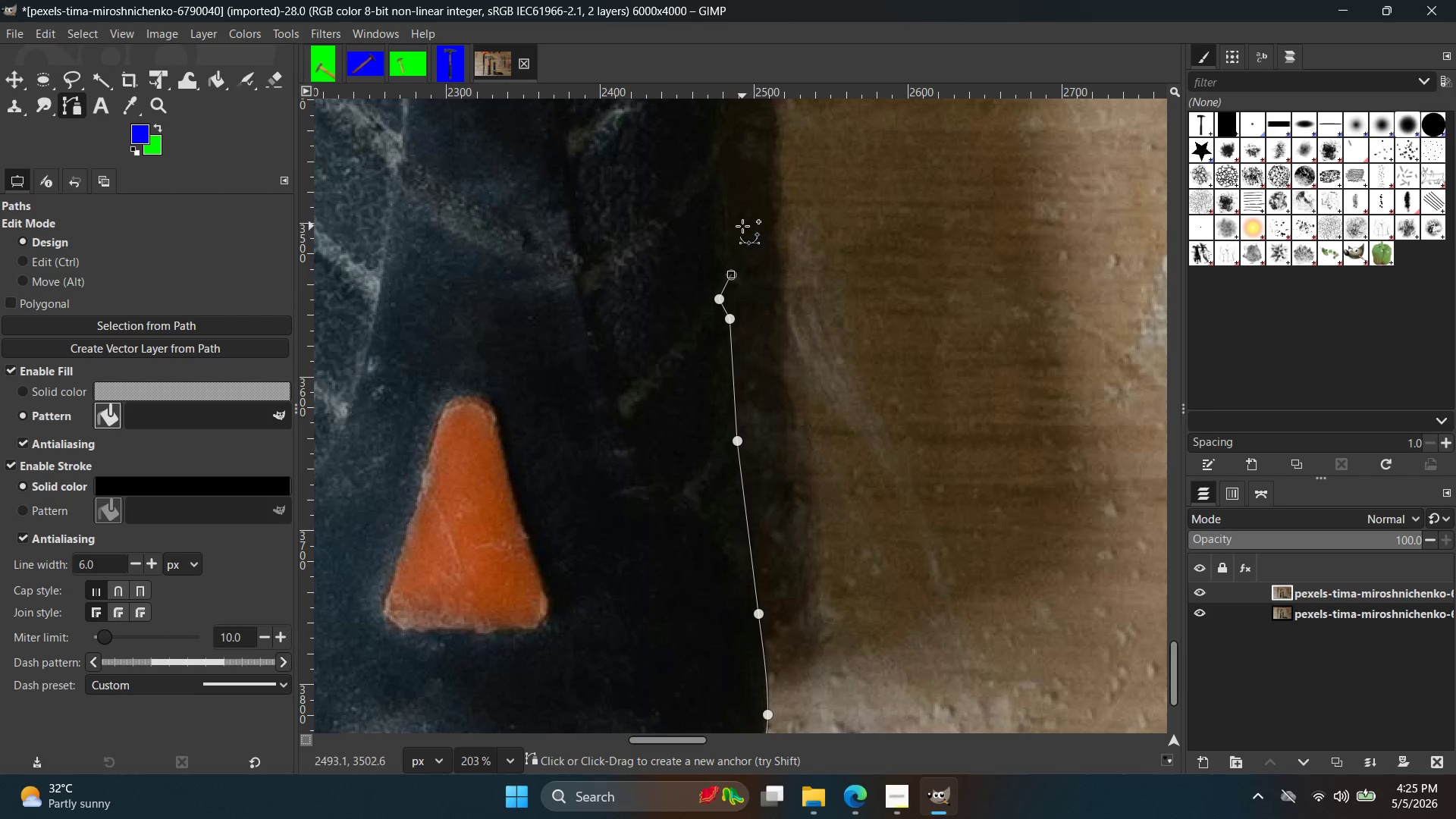 
key(Control+Z)
 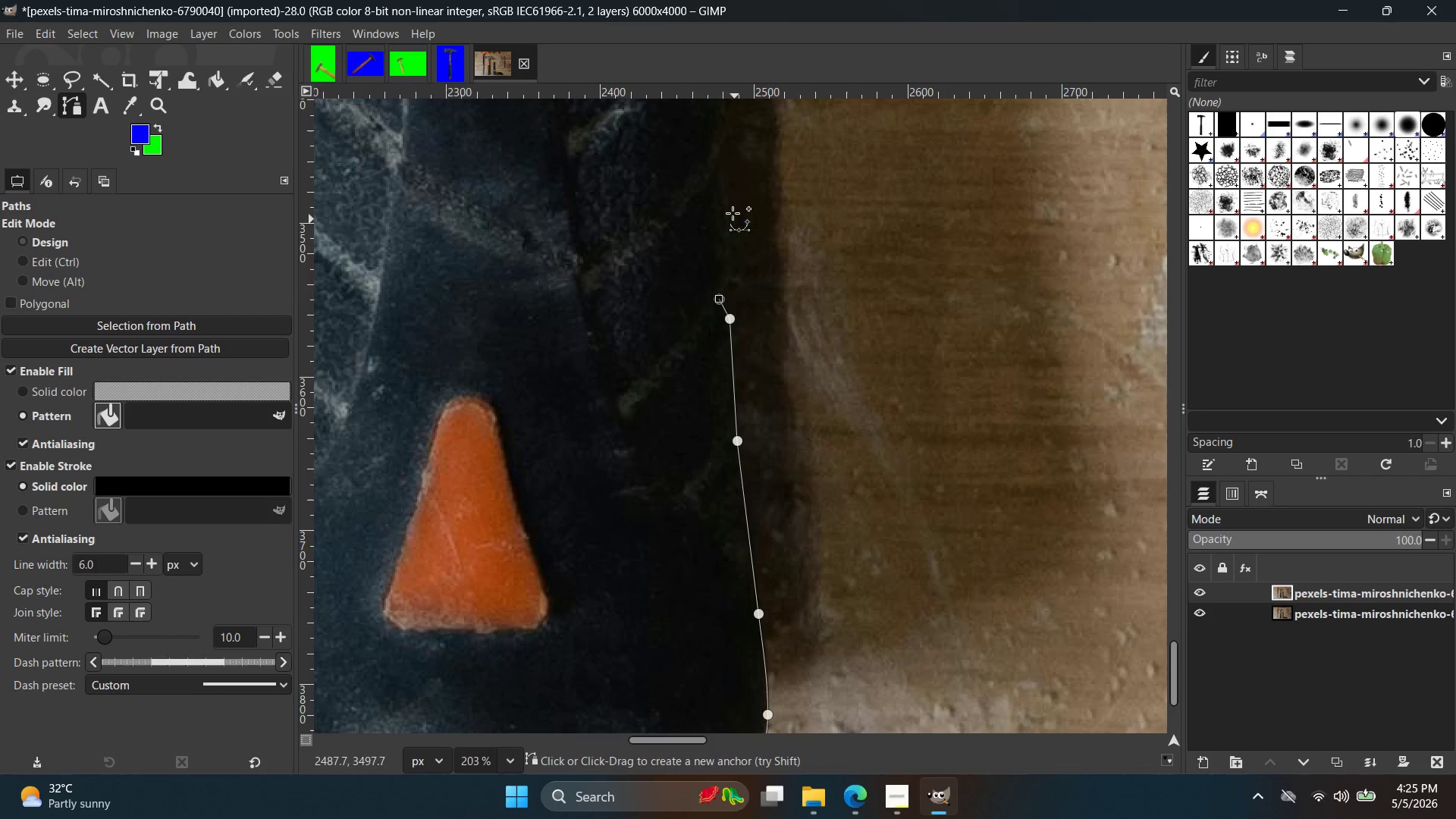 
left_click([725, 196])
 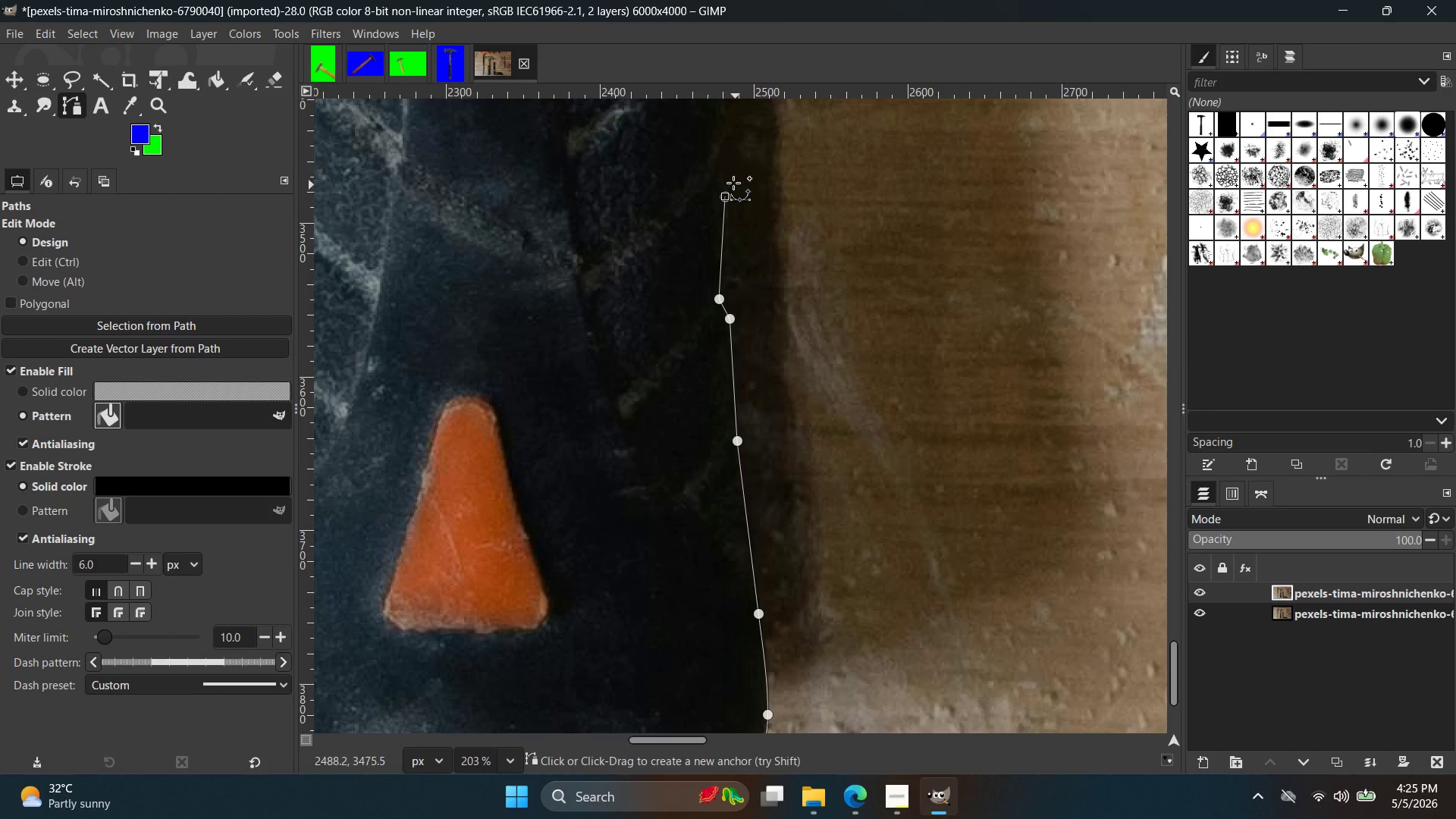 
key(Control+Z)
 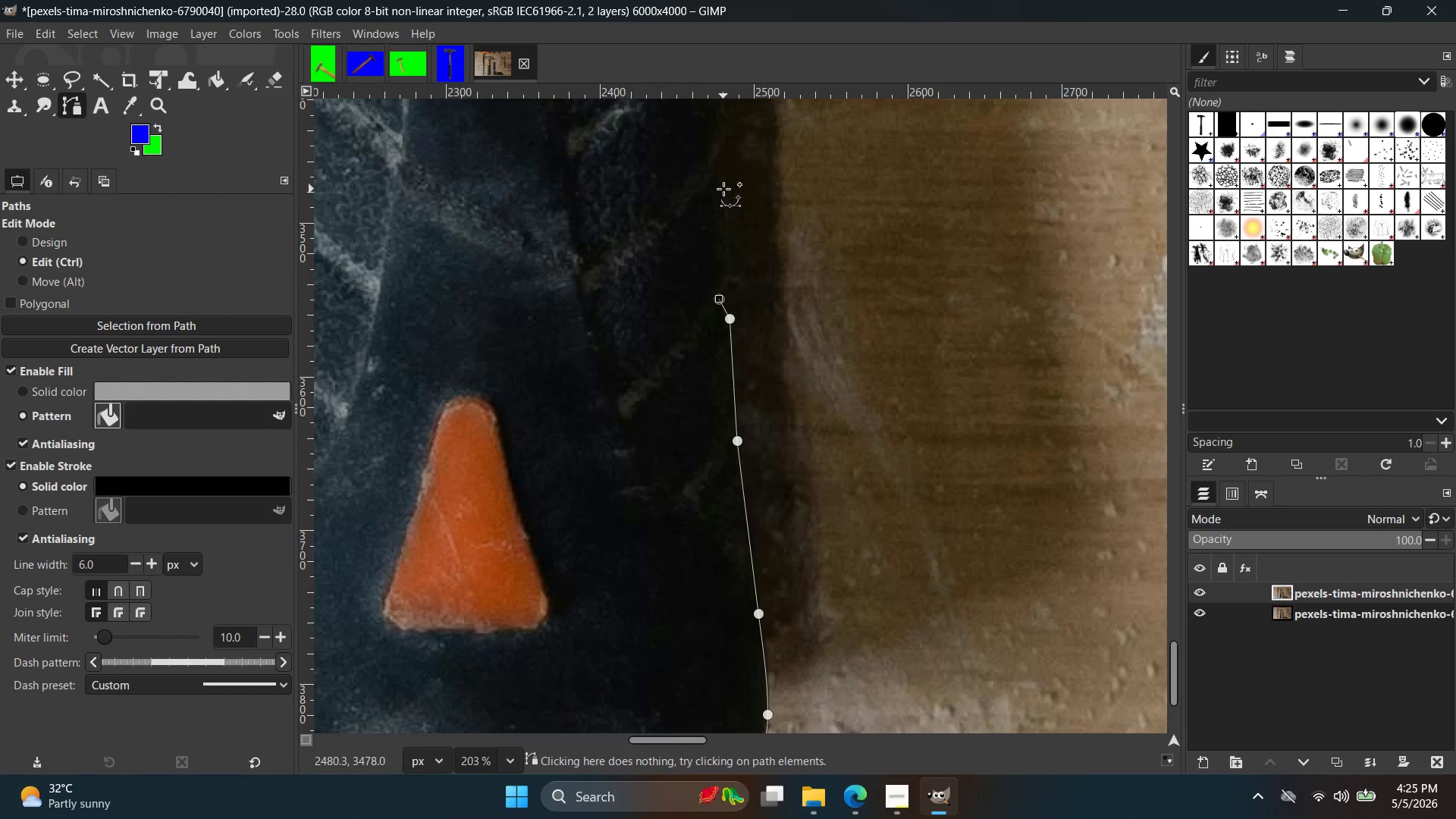 
hold_key(key=Space, duration=0.31)
 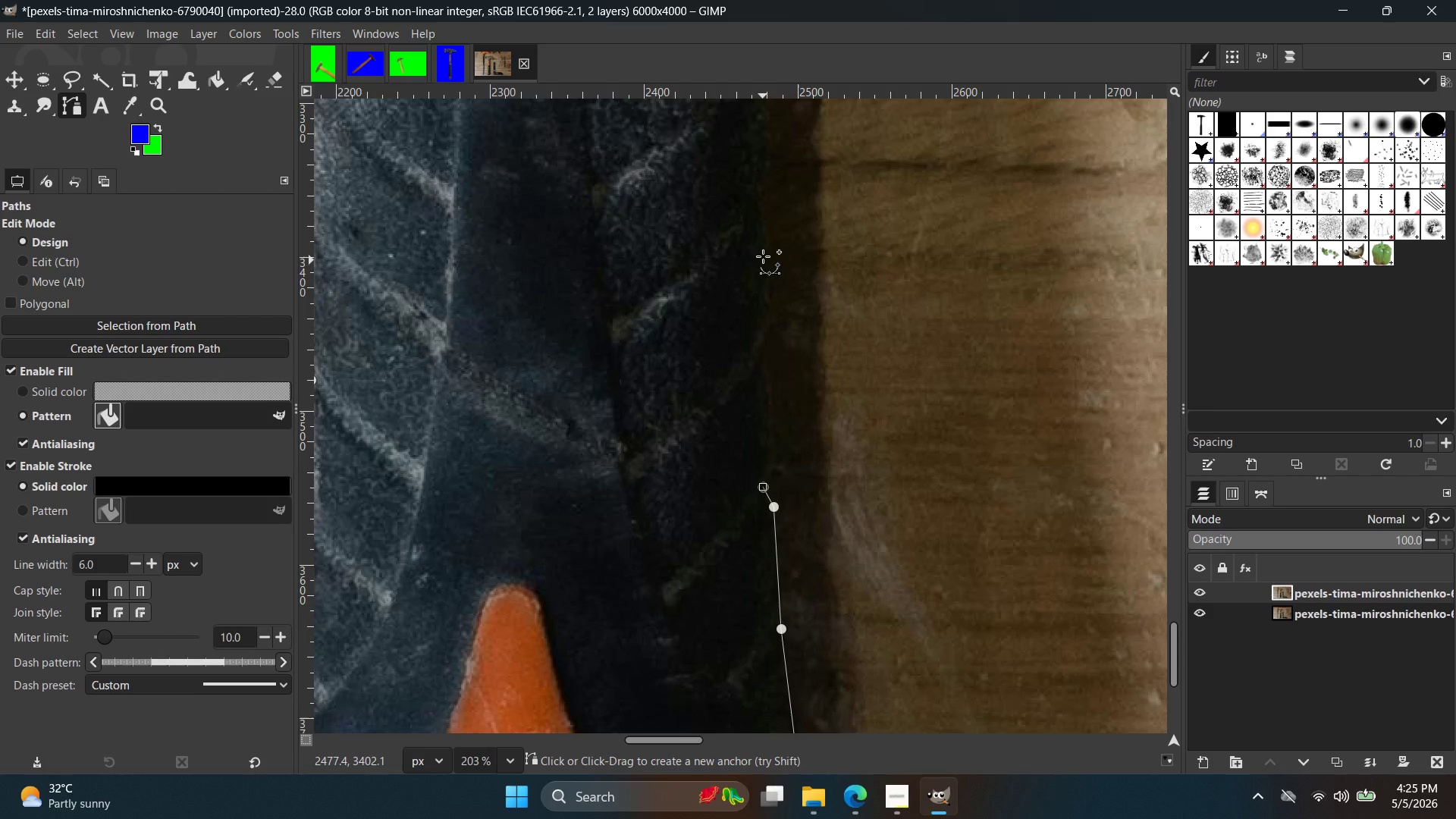 
left_click([763, 244])
 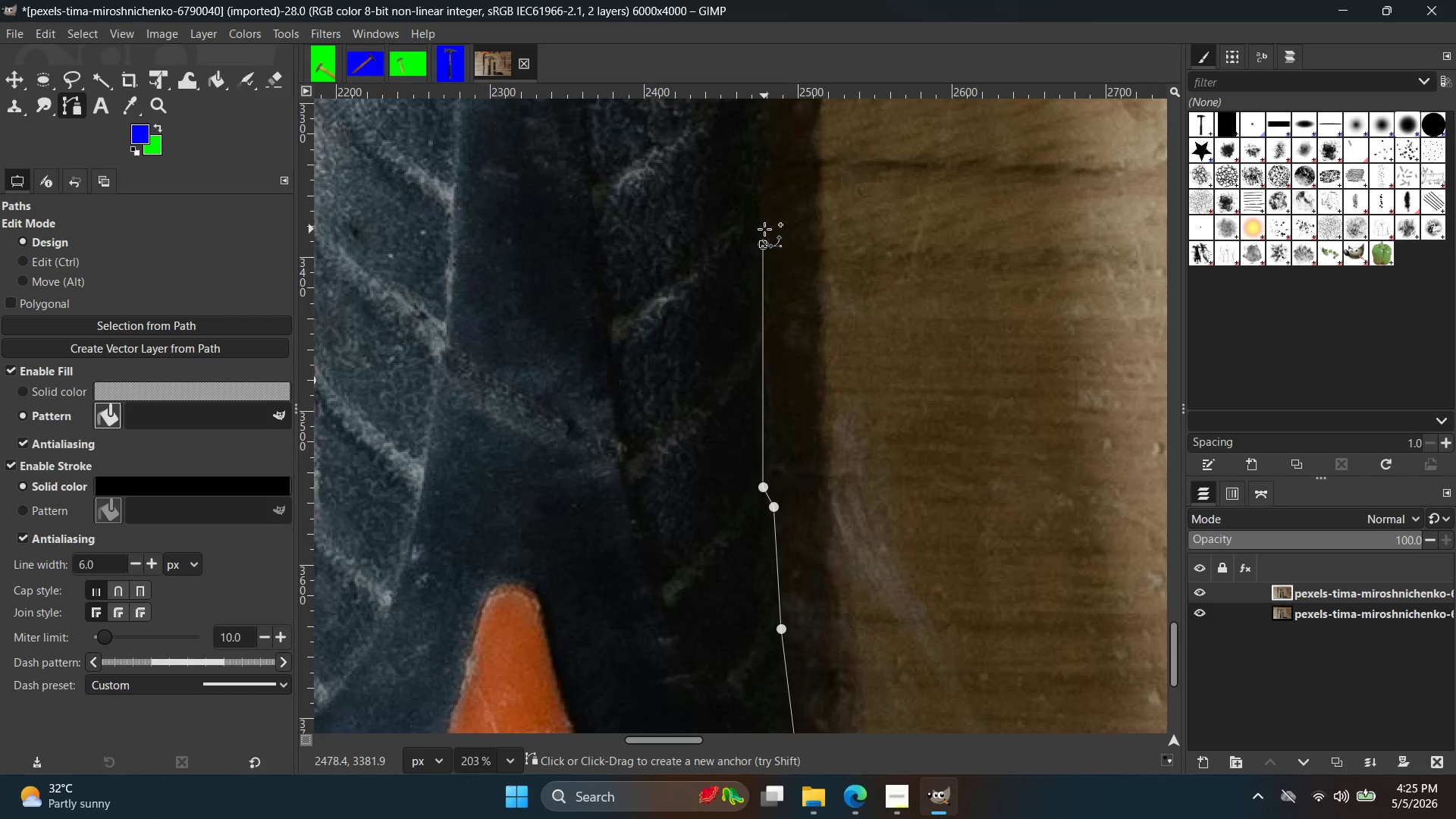 
key(Space)
 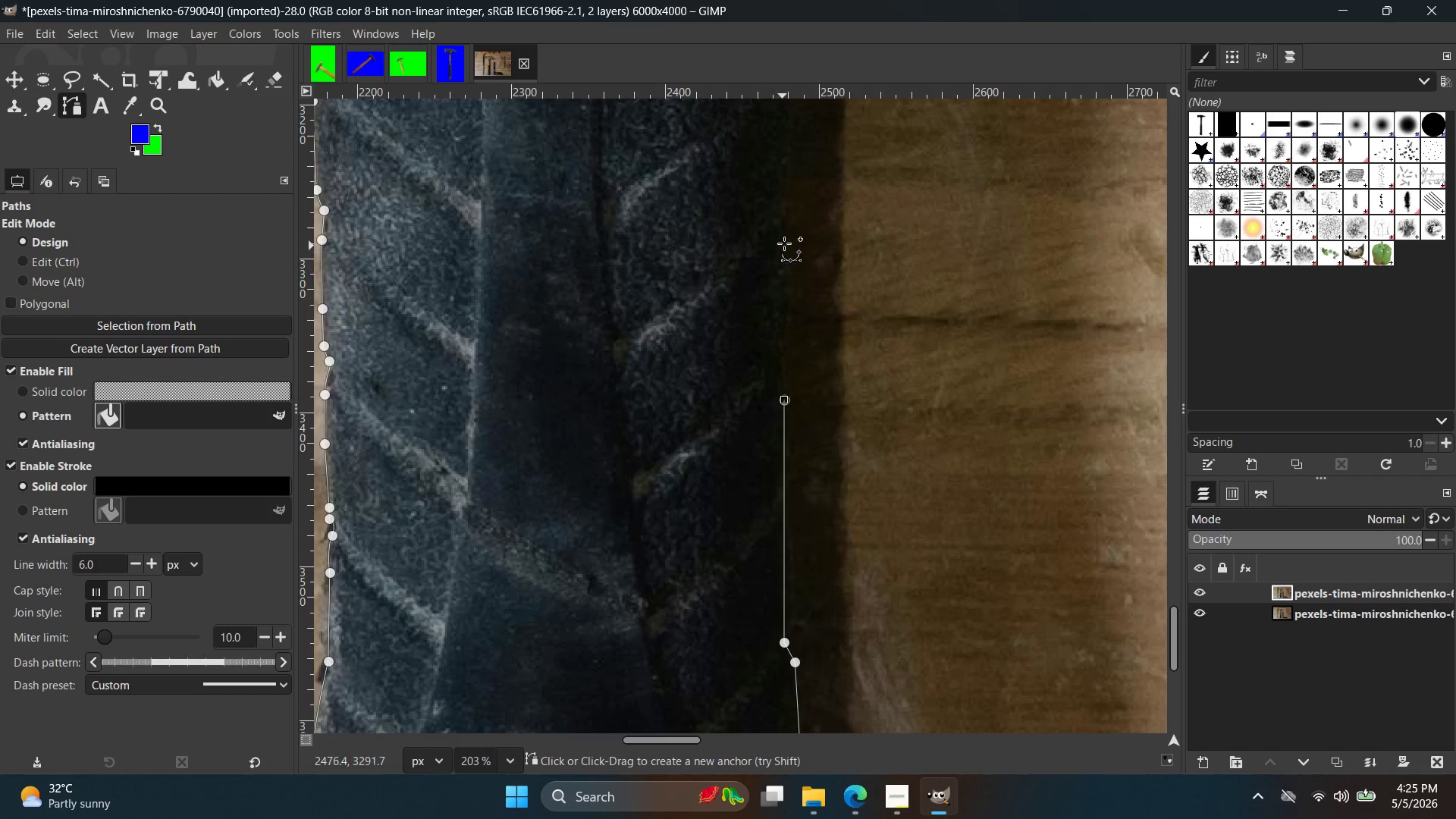 
left_click([788, 237])
 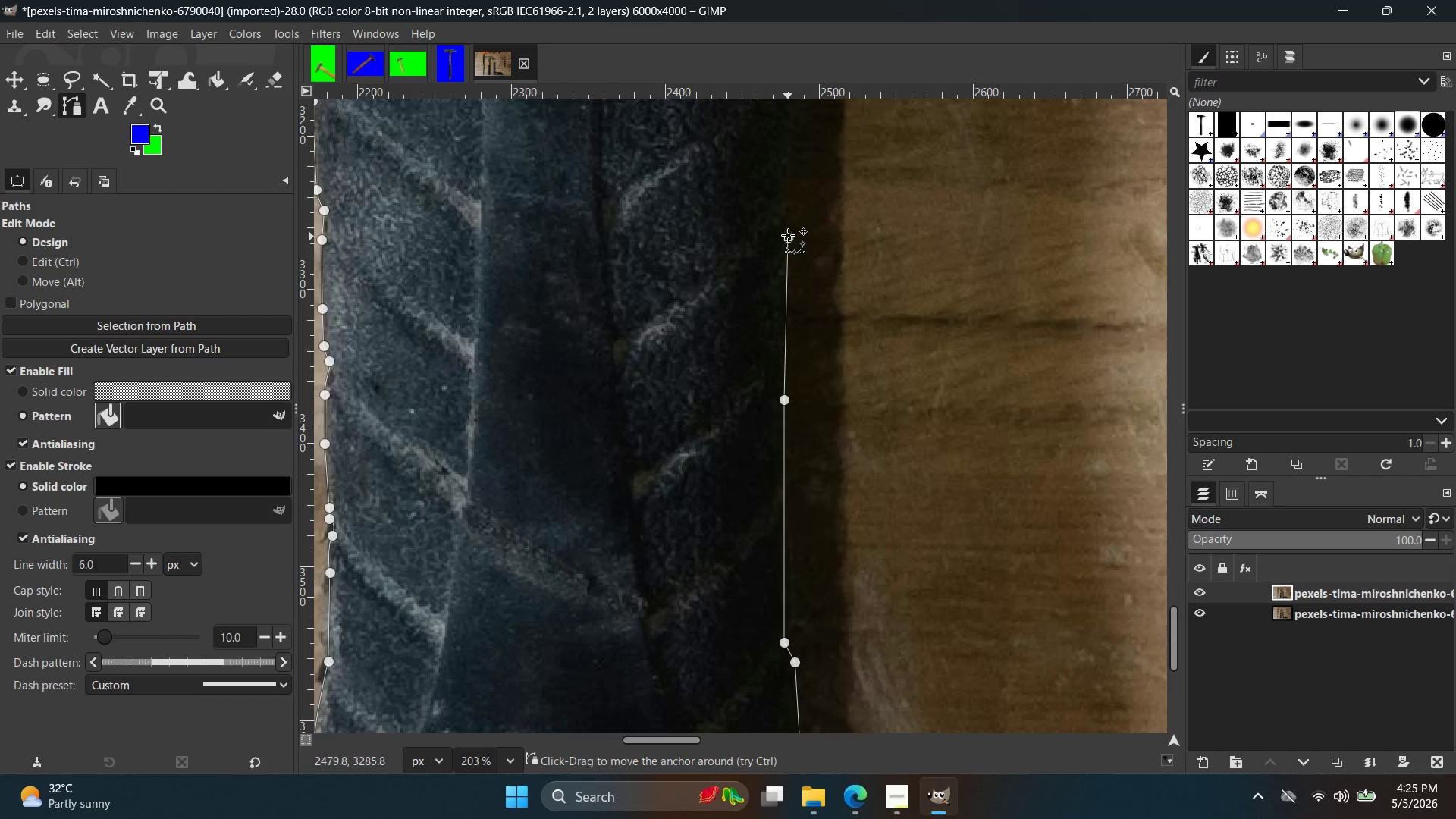 
hold_key(key=Space, duration=0.39)
 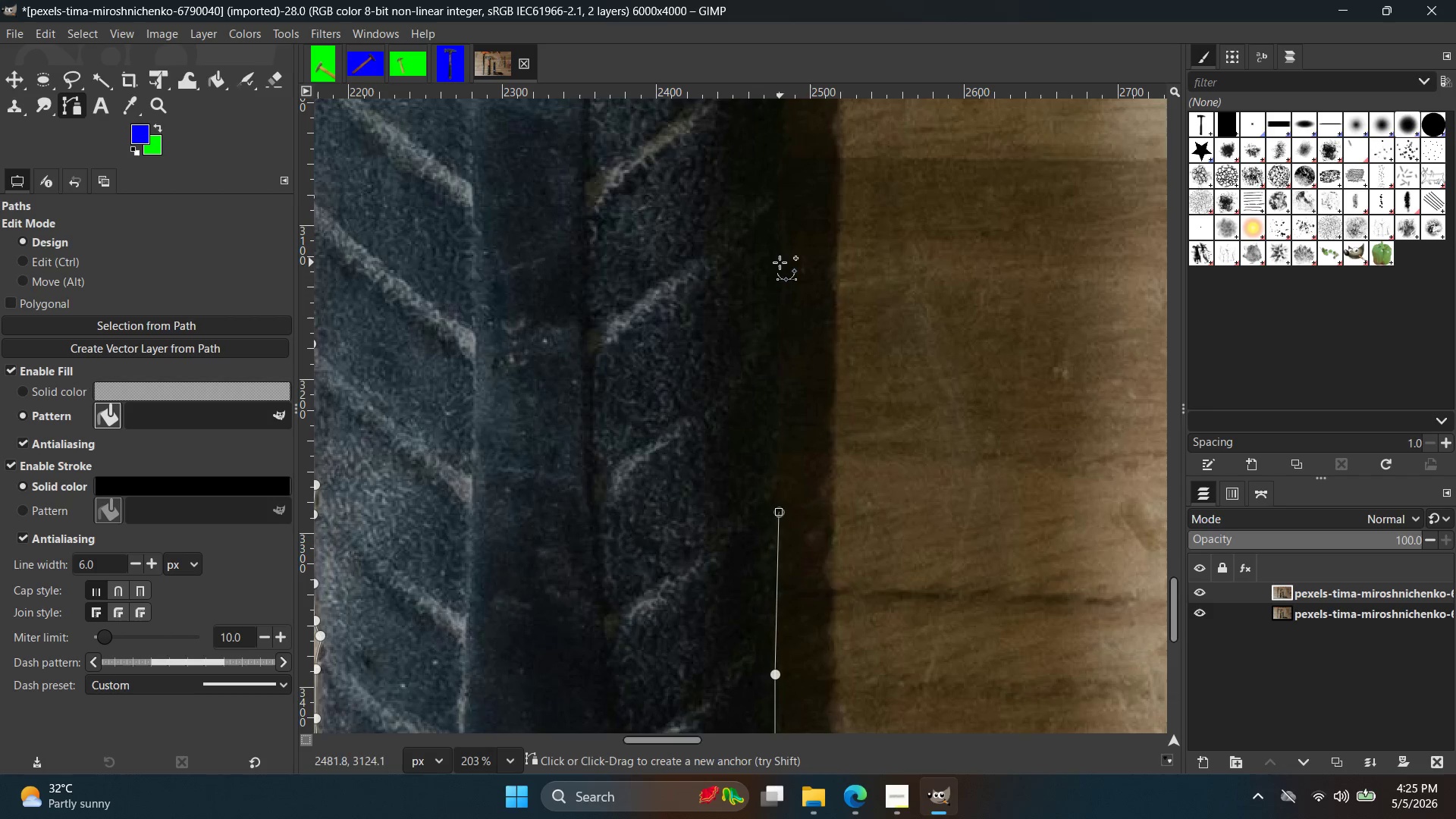 
left_click([781, 246])
 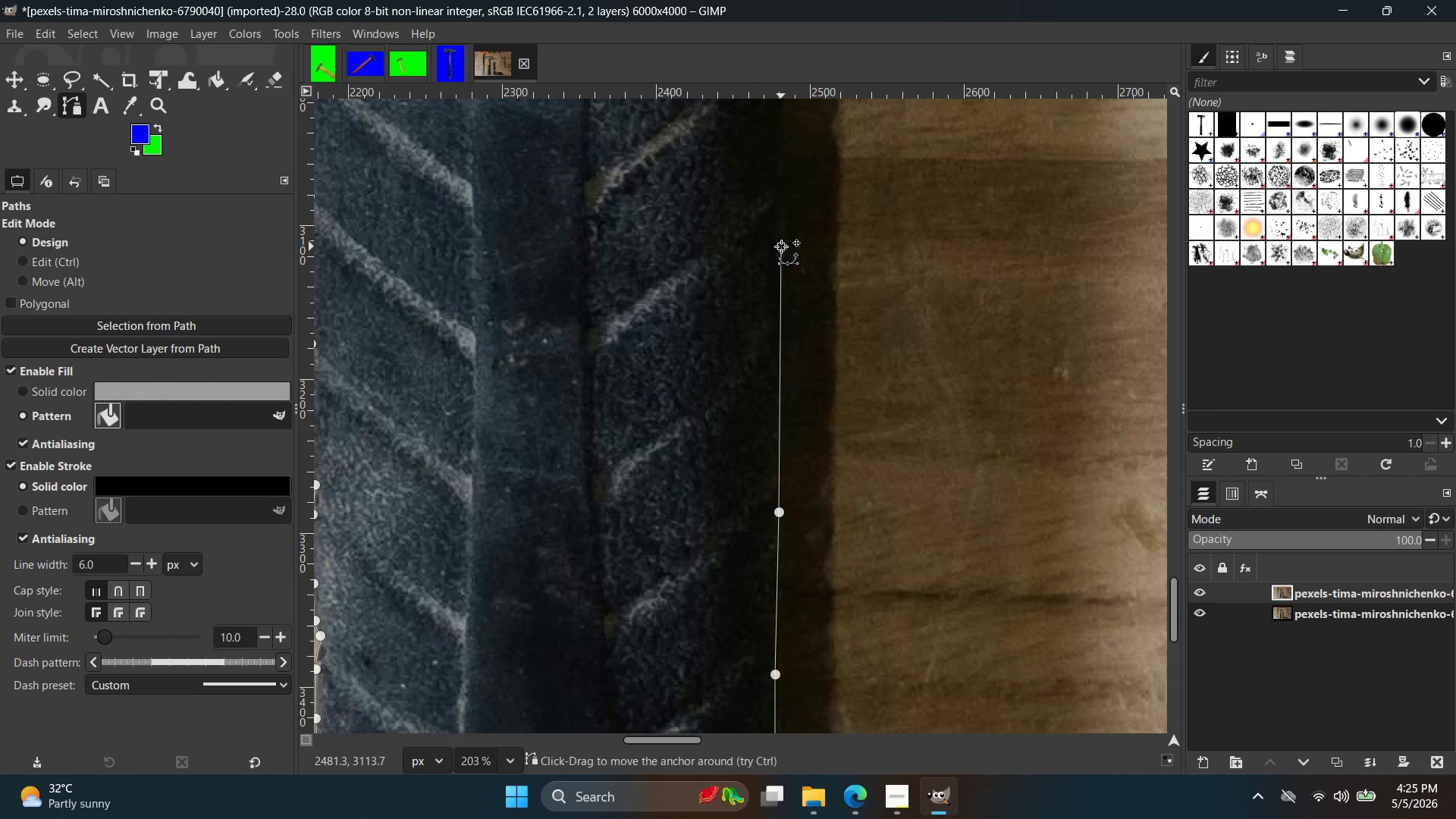 
hold_key(key=Space, duration=0.39)
 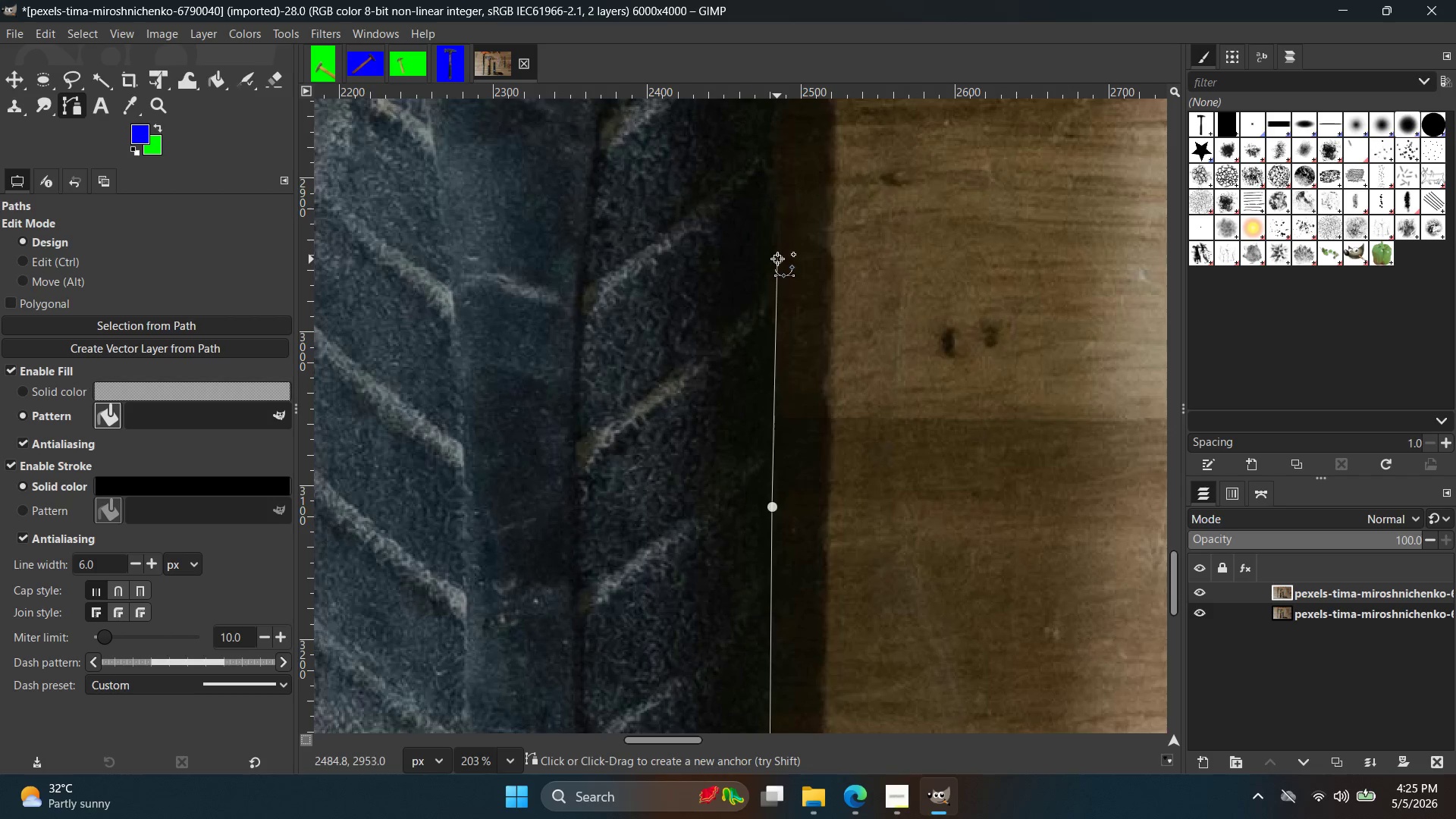 
hold_key(key=Space, duration=0.44)
 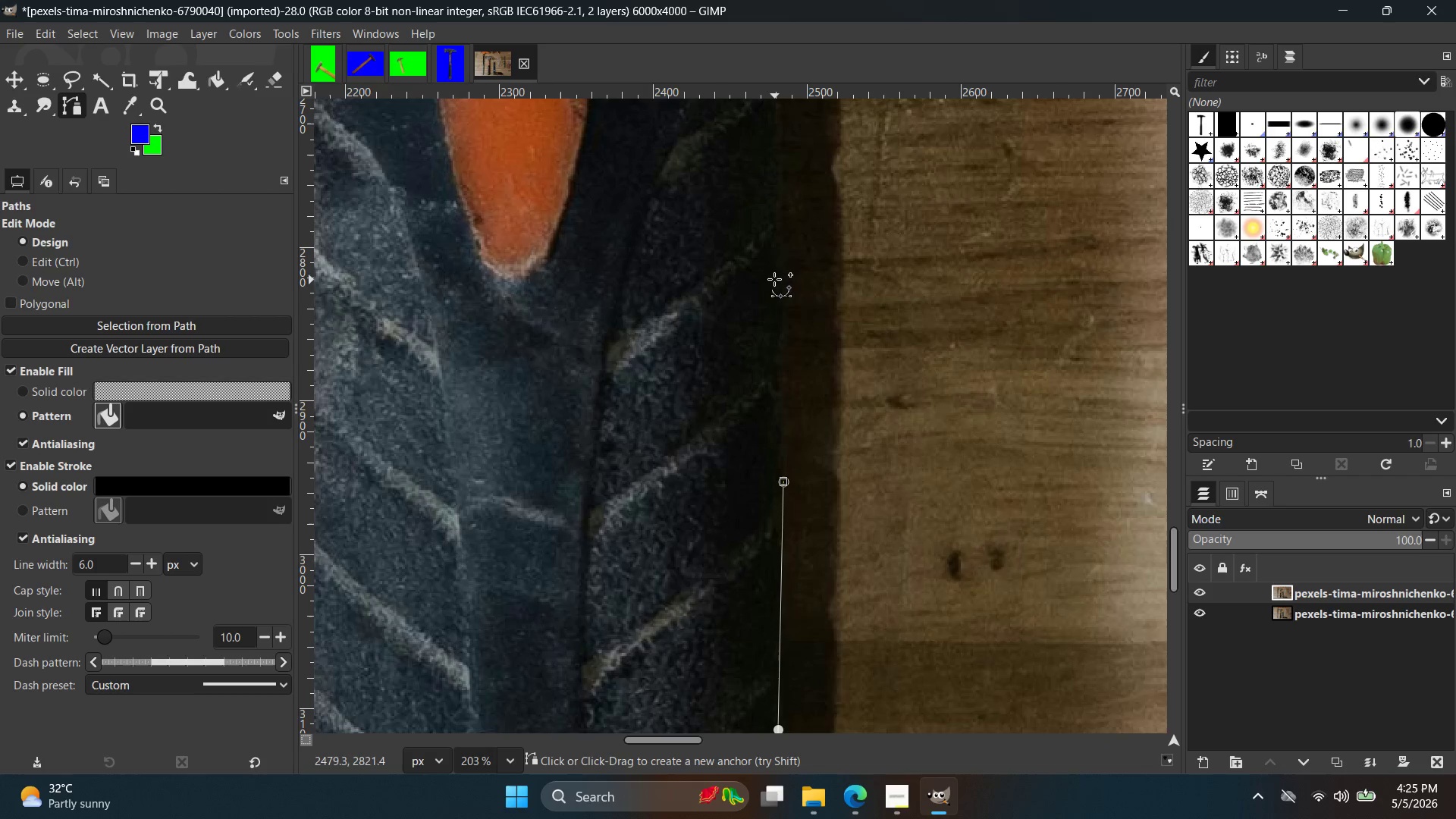 
left_click([779, 262])
 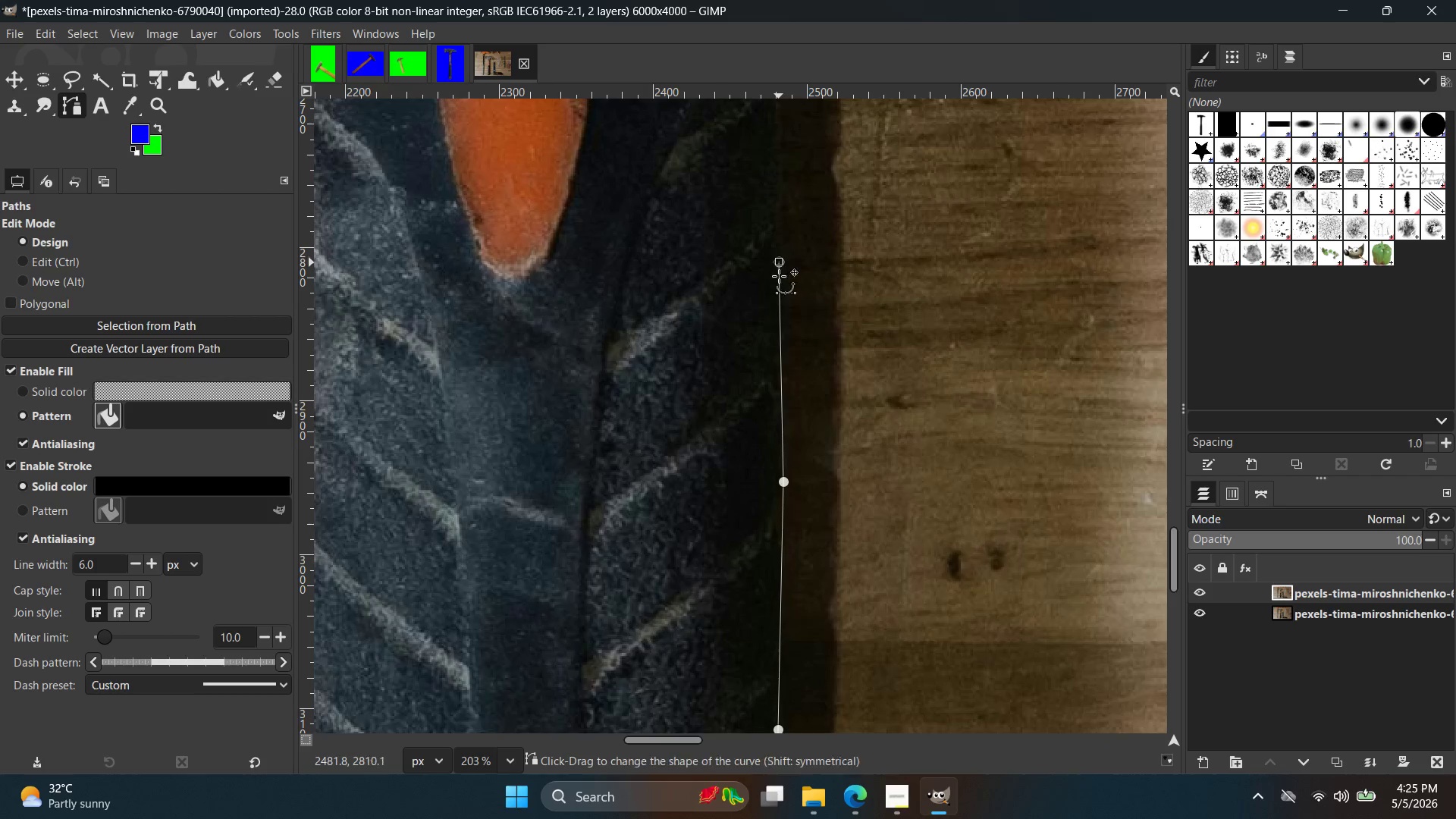 
hold_key(key=Space, duration=0.41)
 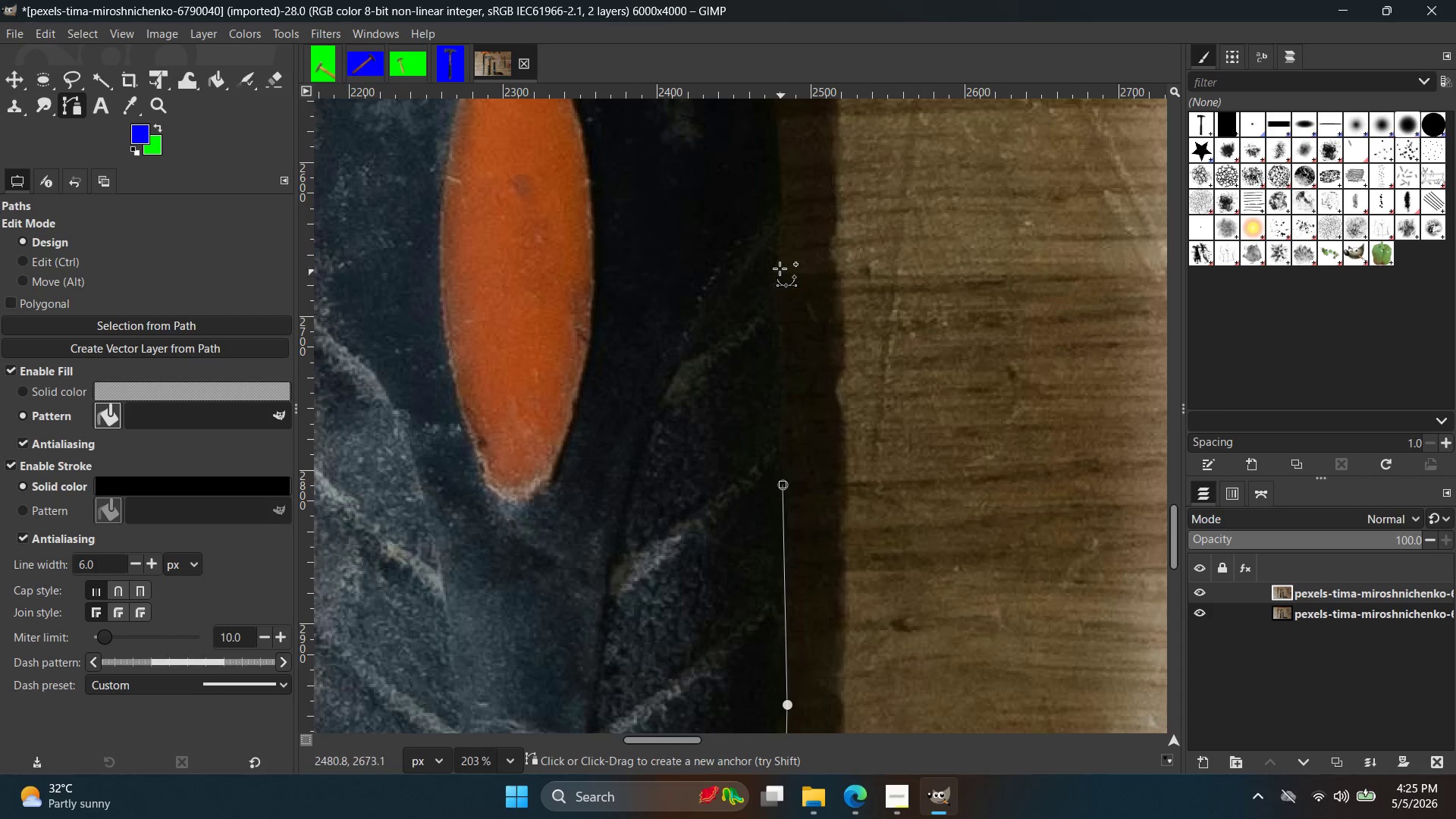 
left_click([780, 258])
 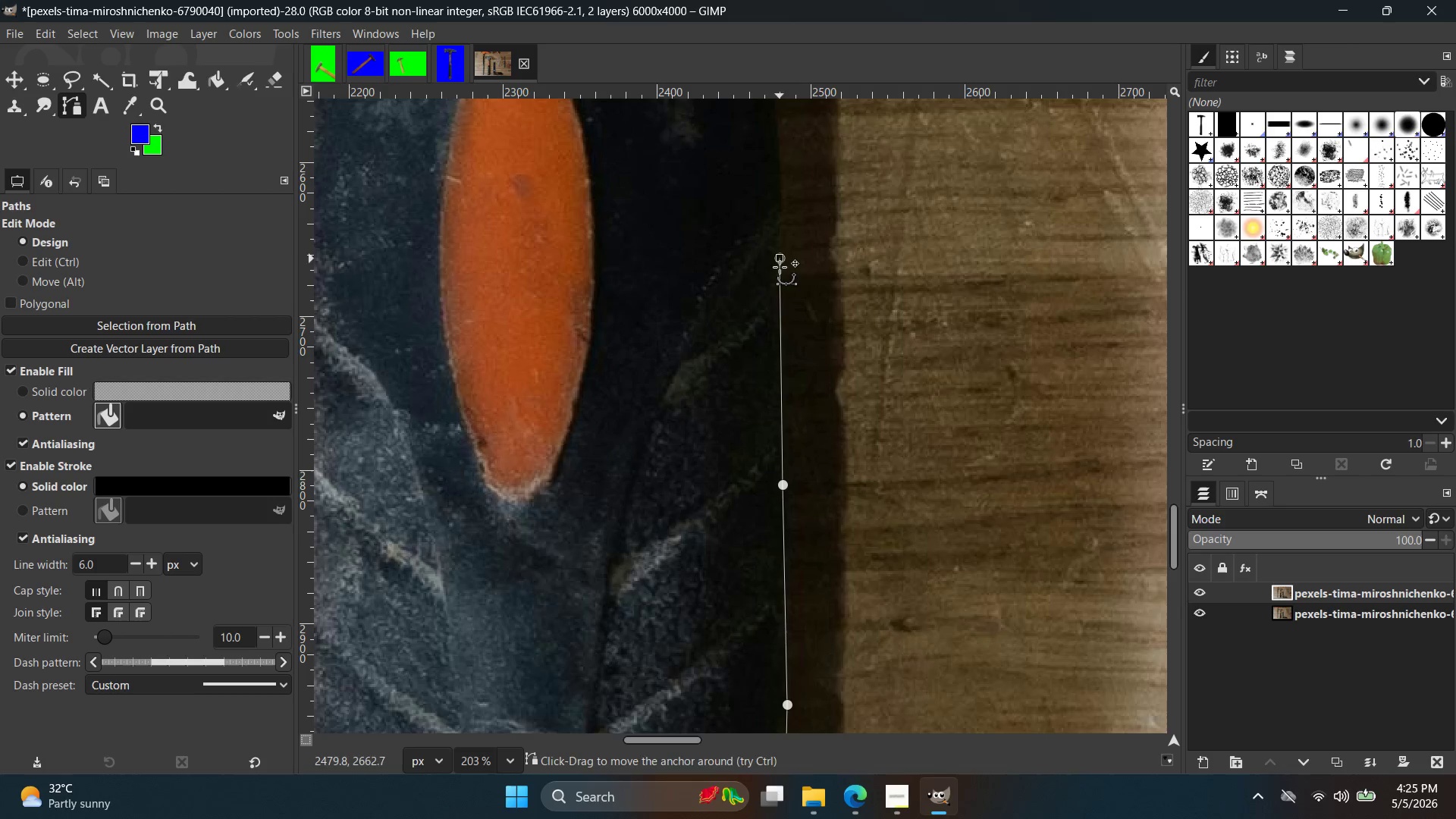 
hold_key(key=Space, duration=0.38)
 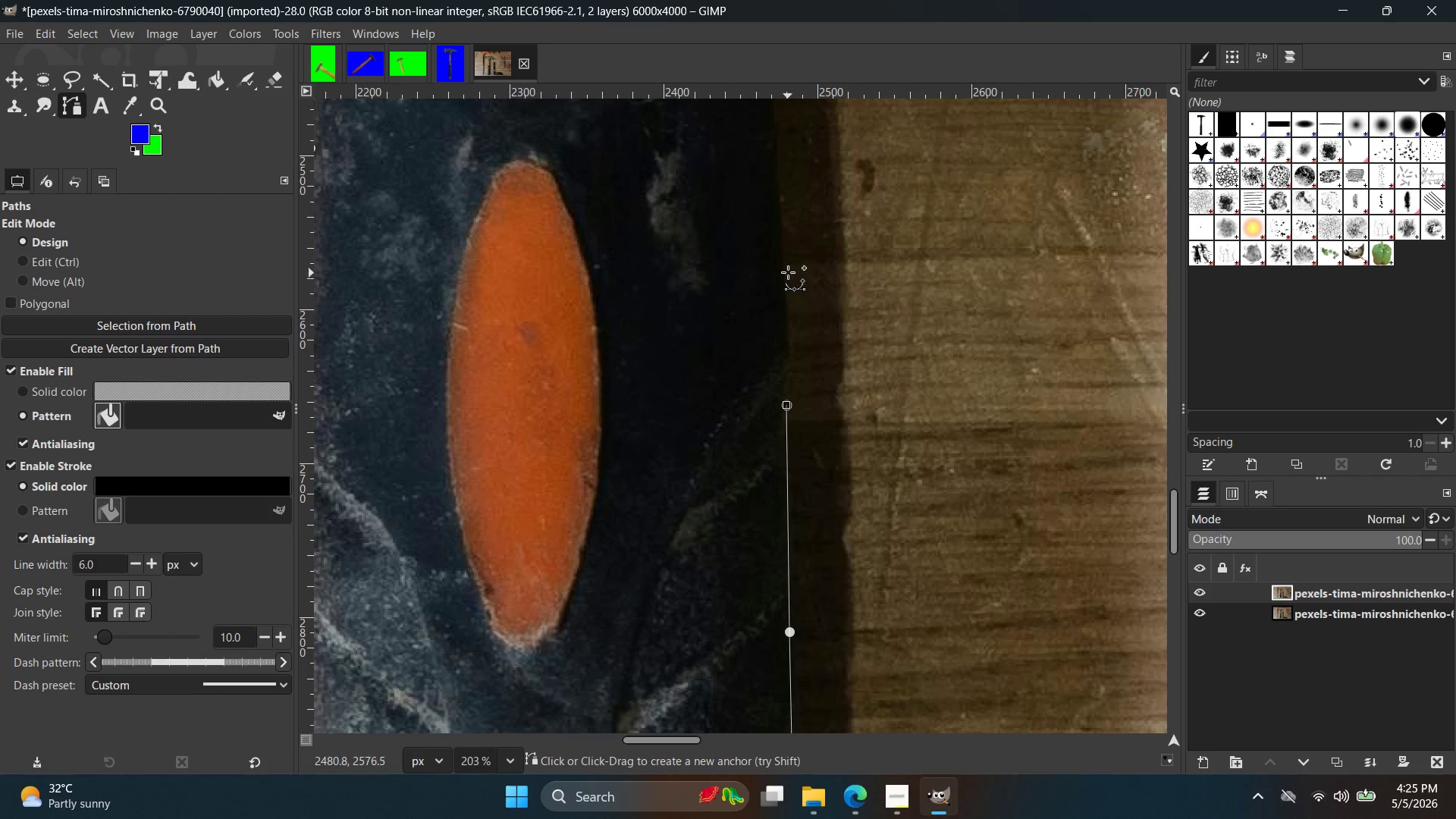 
left_click([782, 260])
 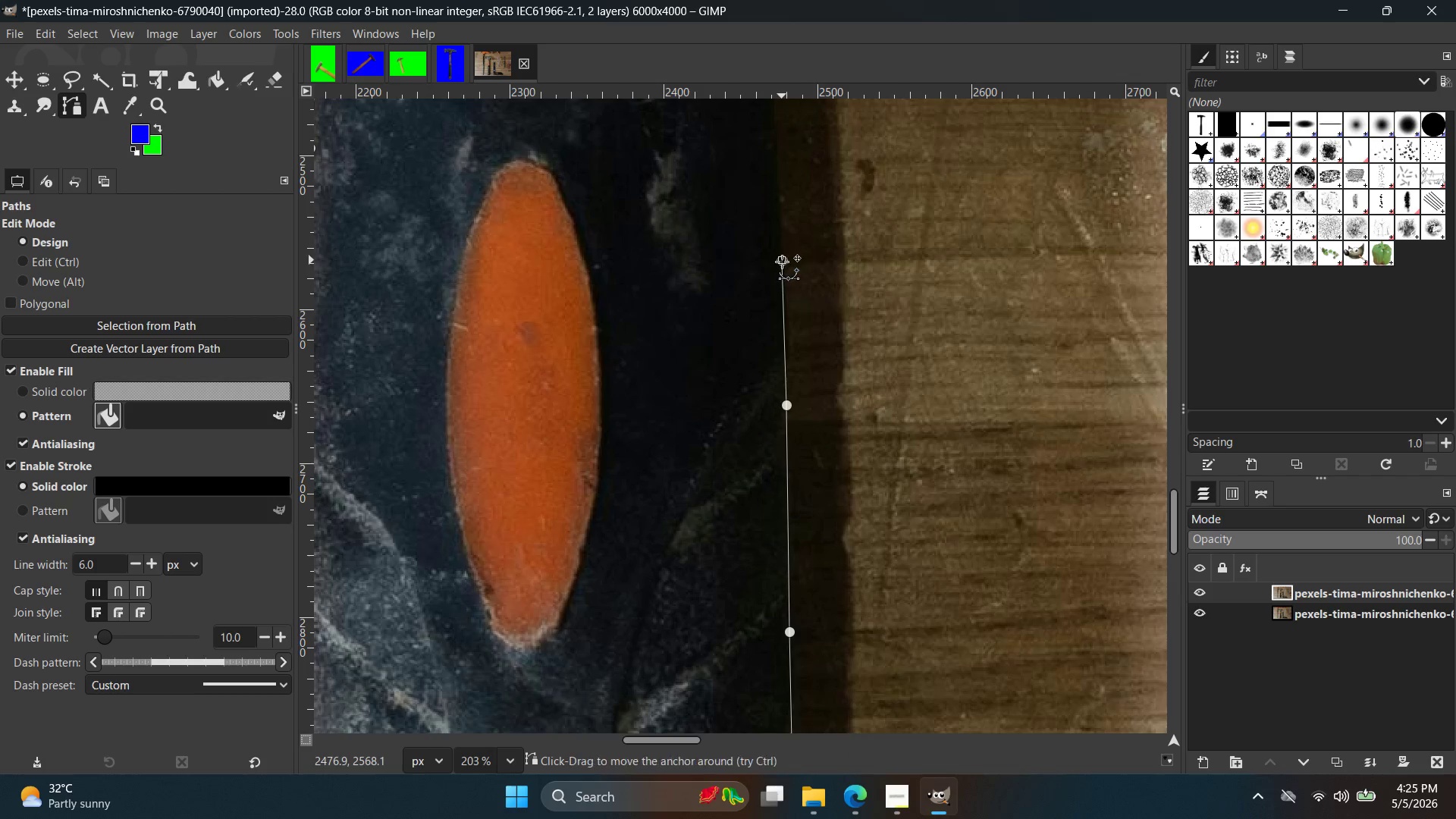 
hold_key(key=Space, duration=0.44)
 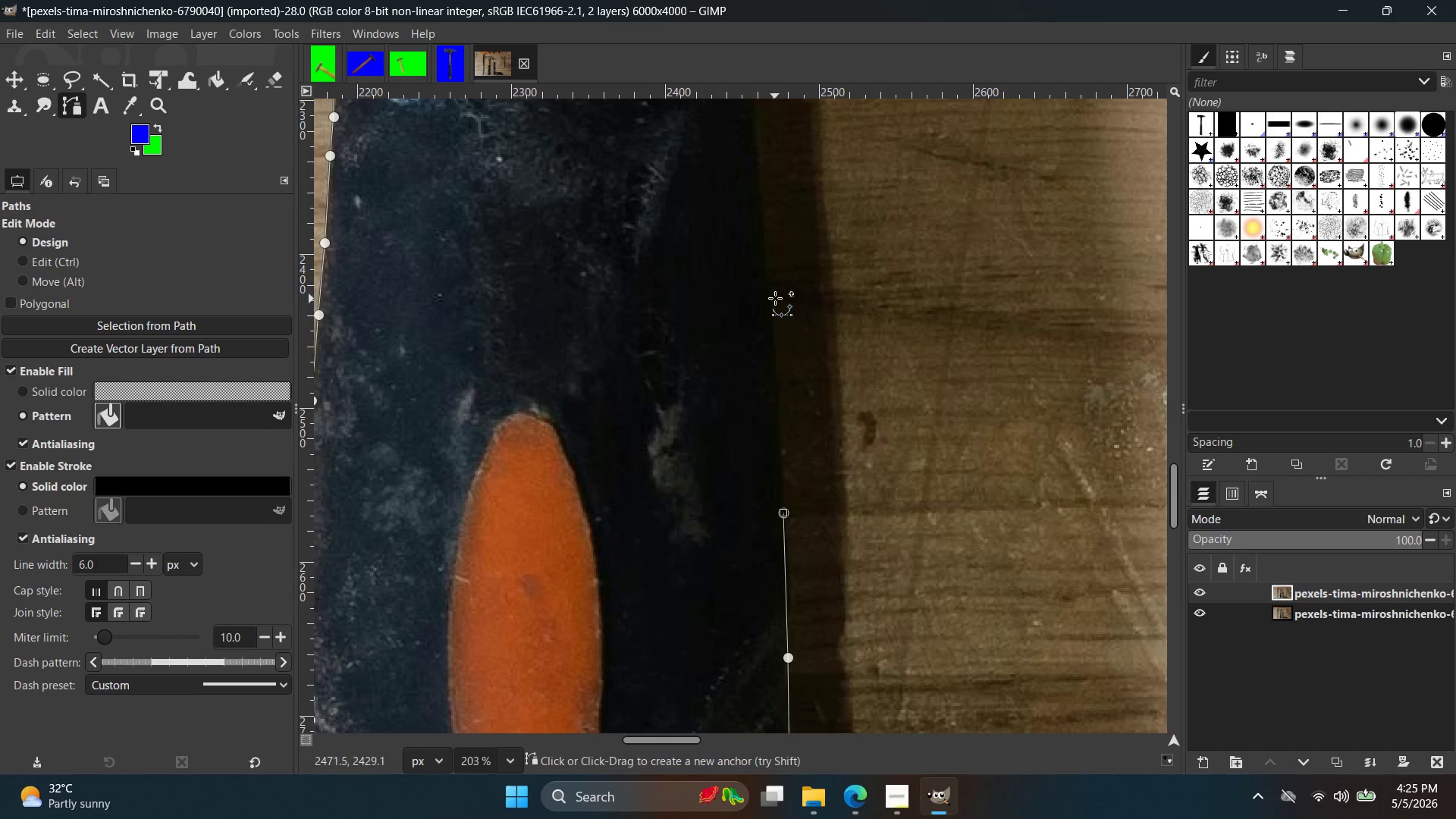 
left_click([767, 288])
 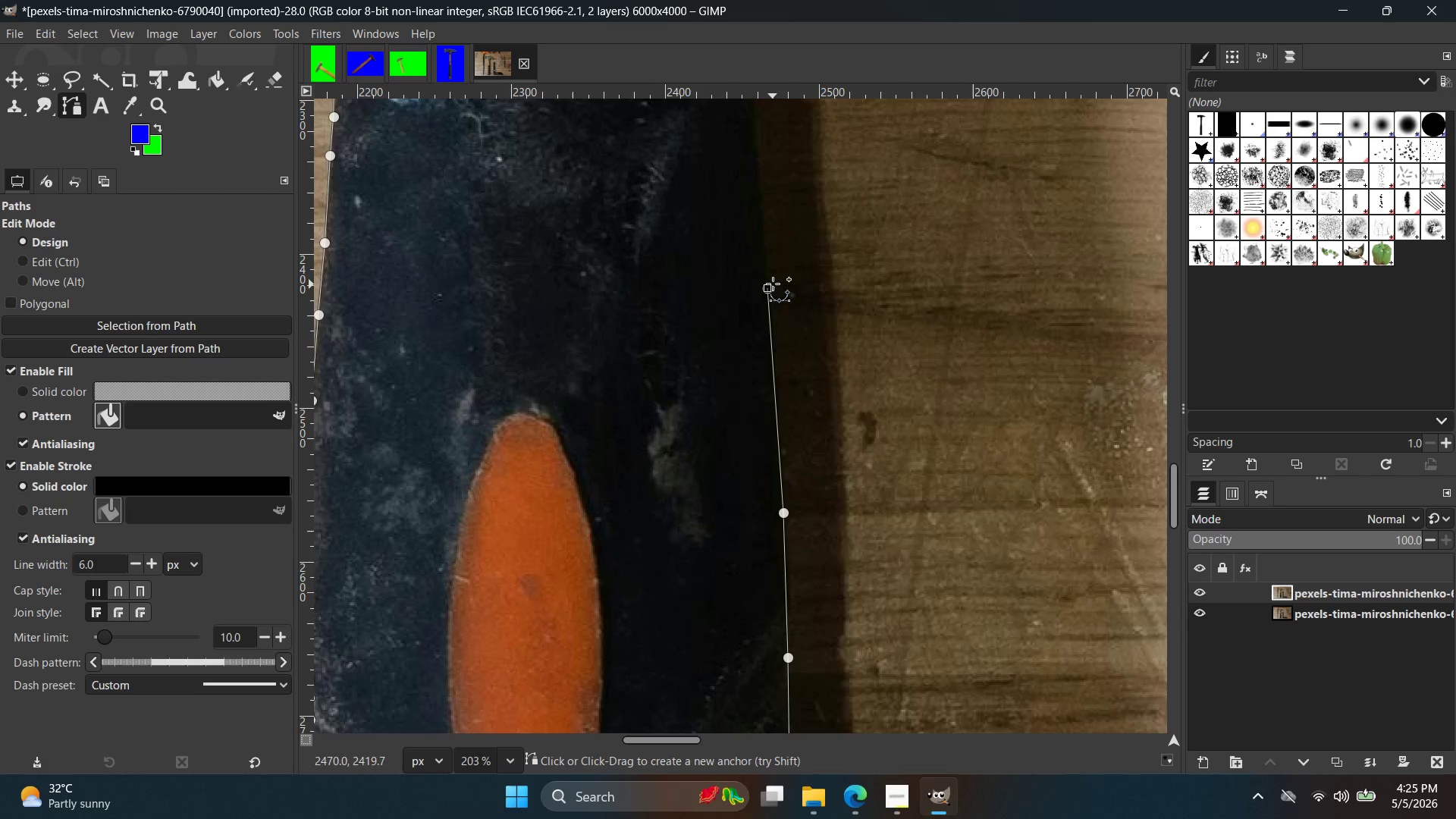 
hold_key(key=Space, duration=0.36)
 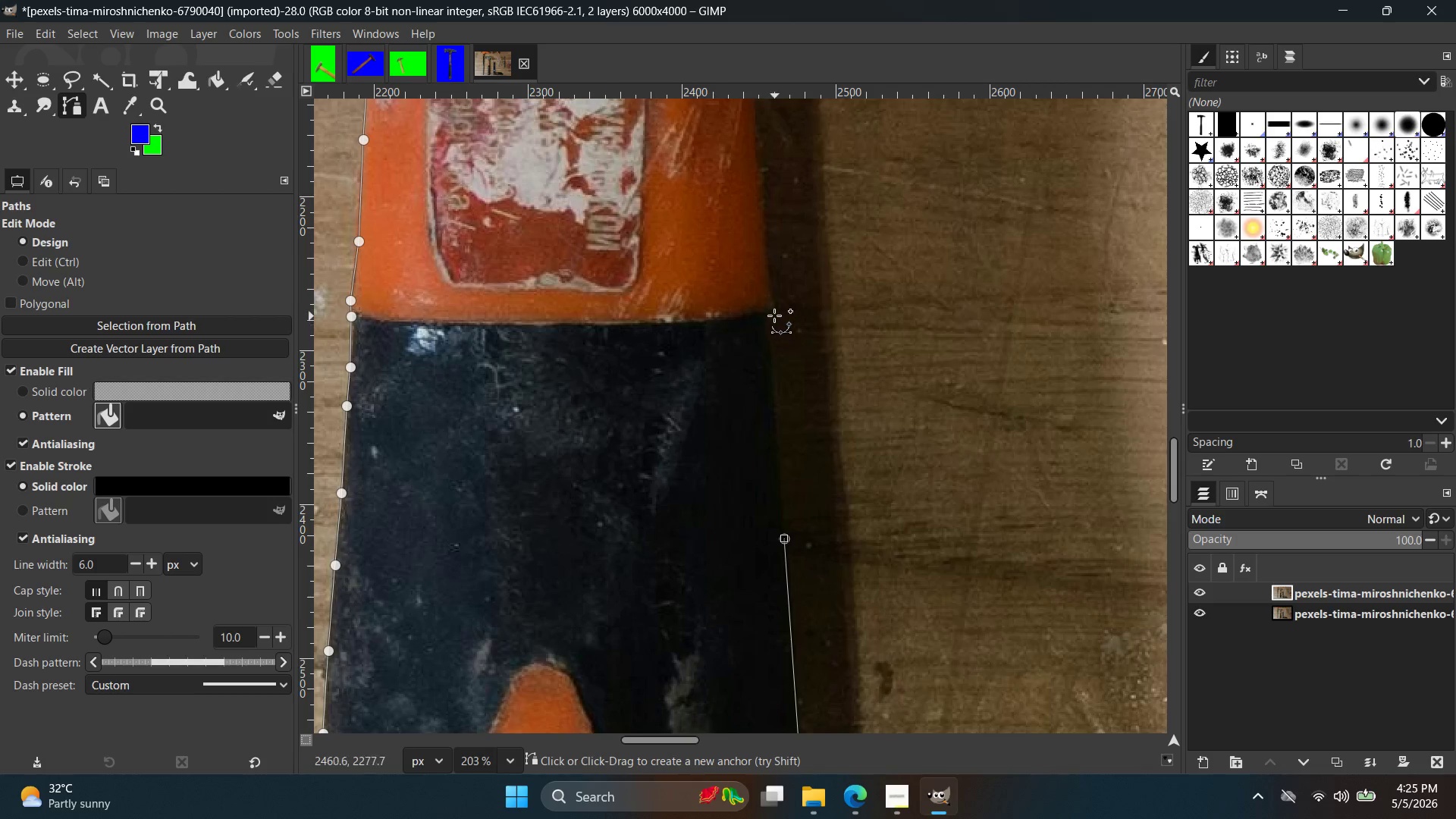 
left_click([770, 309])
 